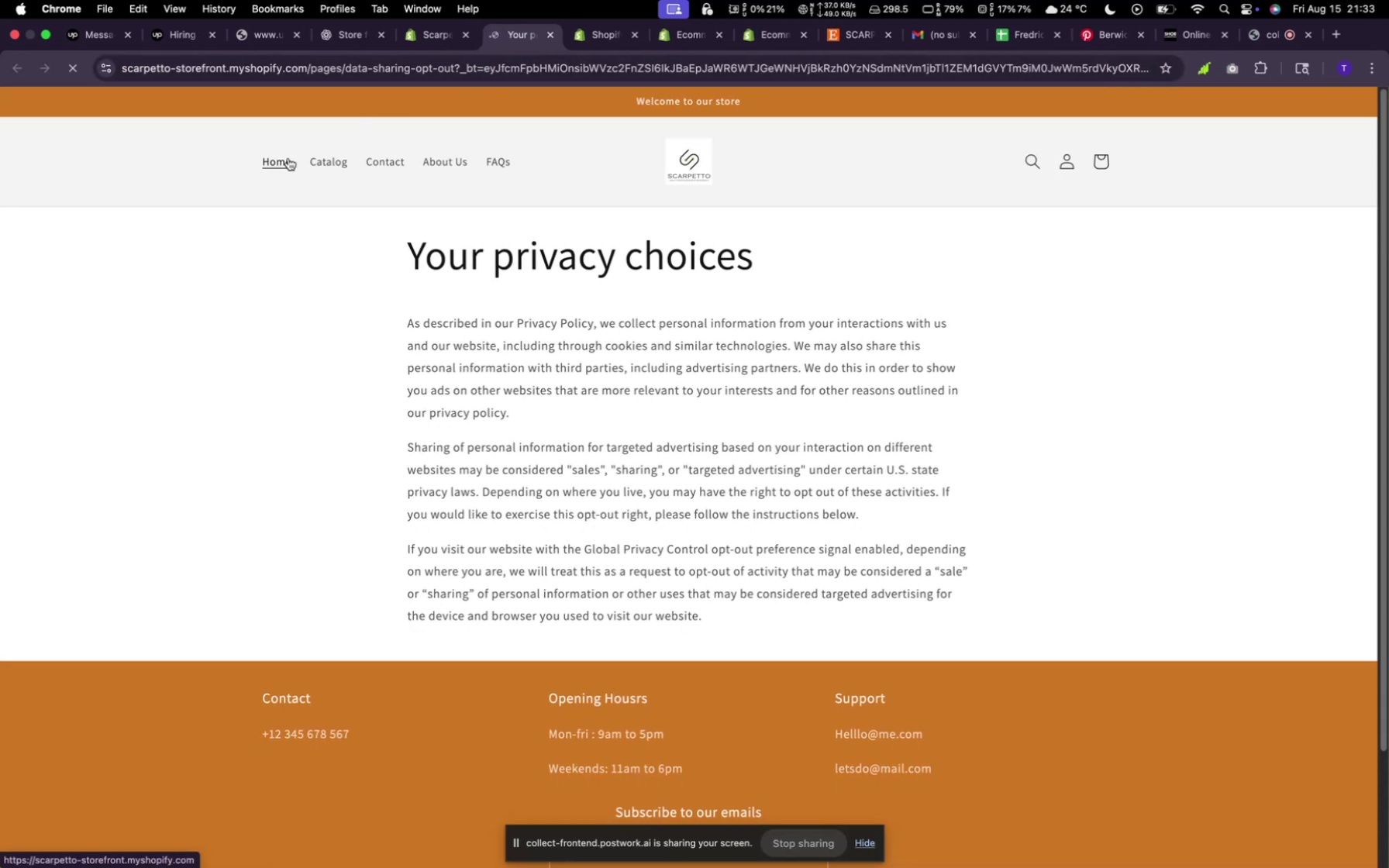 
wait(6.01)
 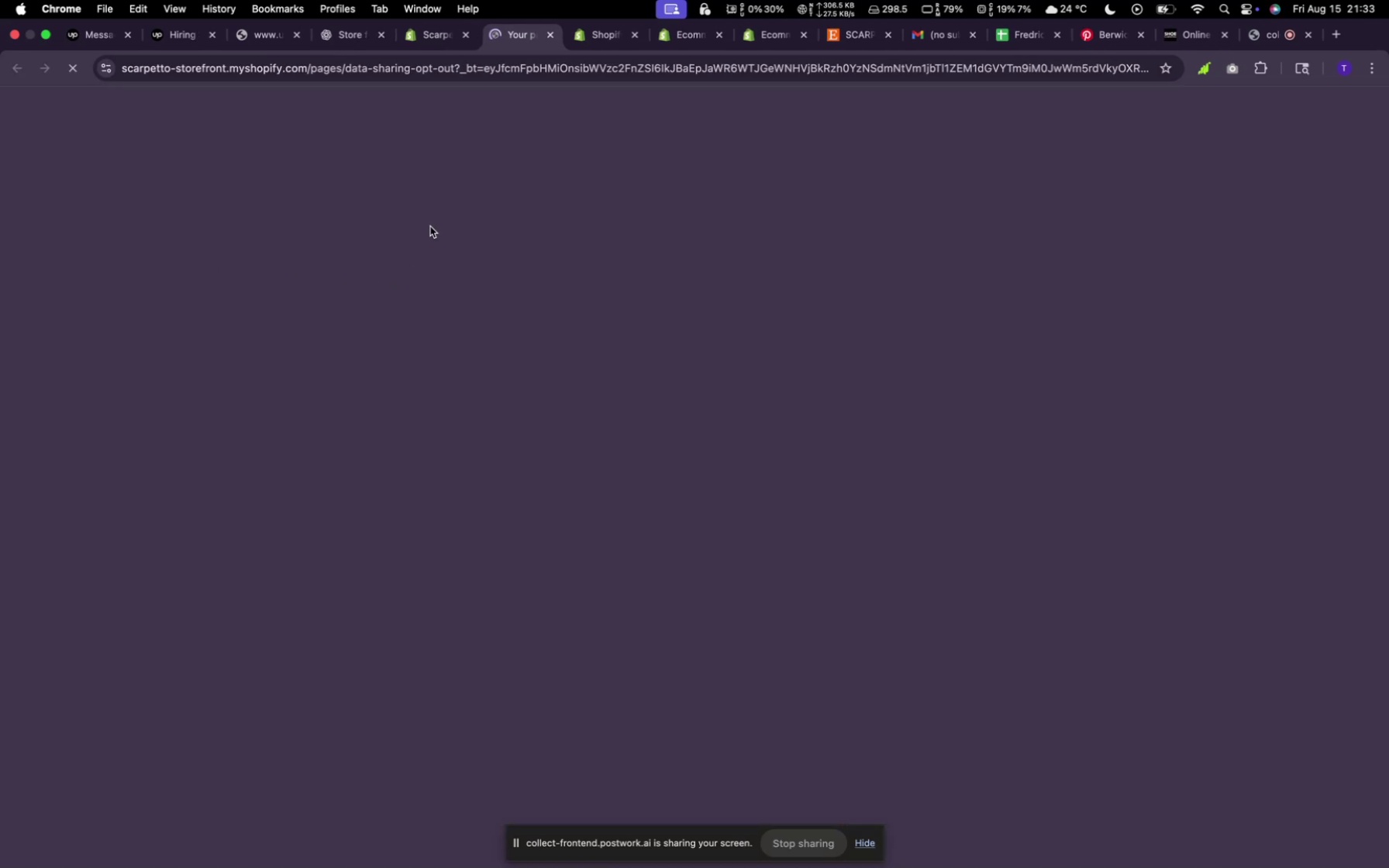 
left_click([288, 158])
 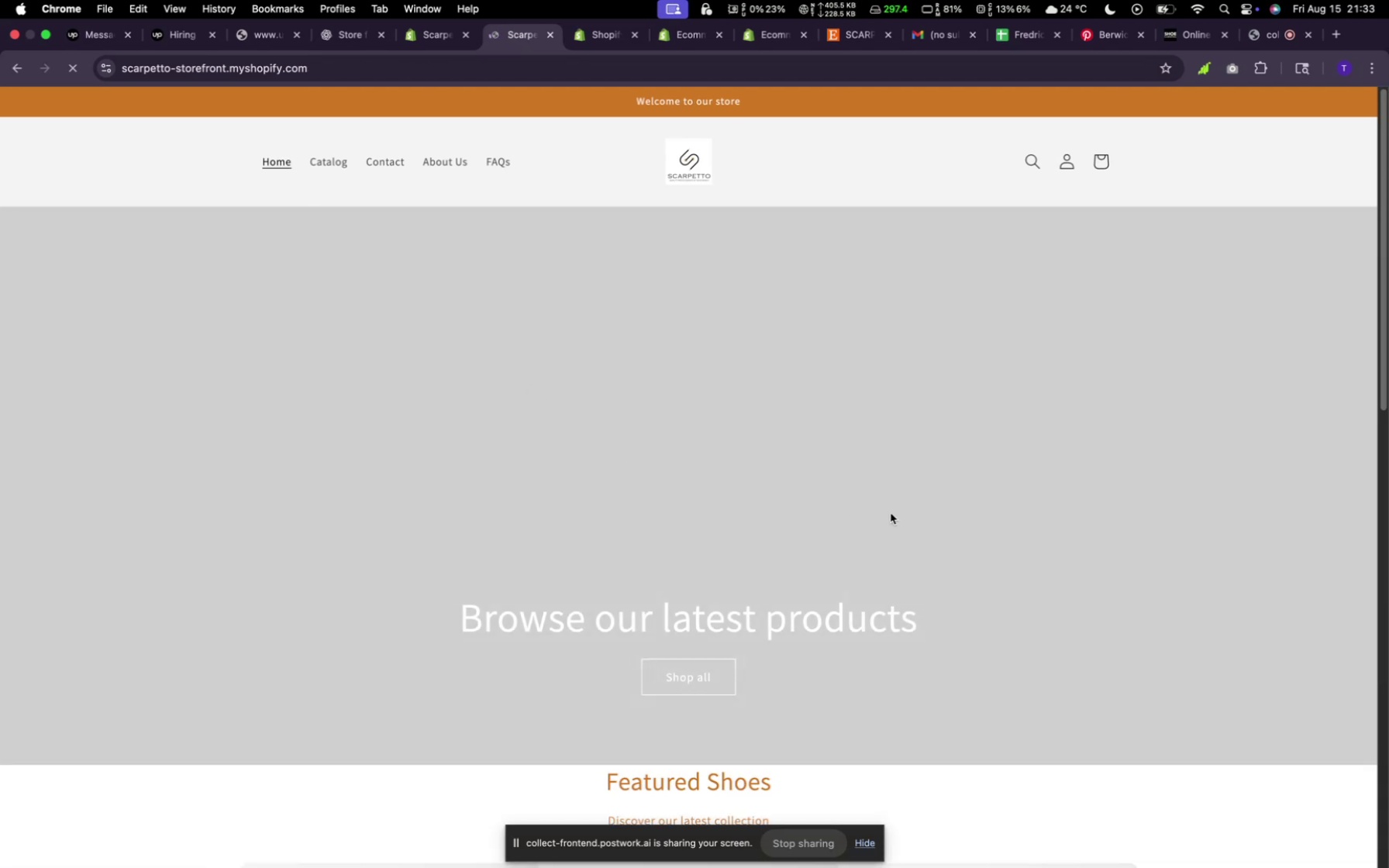 
scroll: coordinate [691, 479], scroll_direction: down, amount: 98.0
 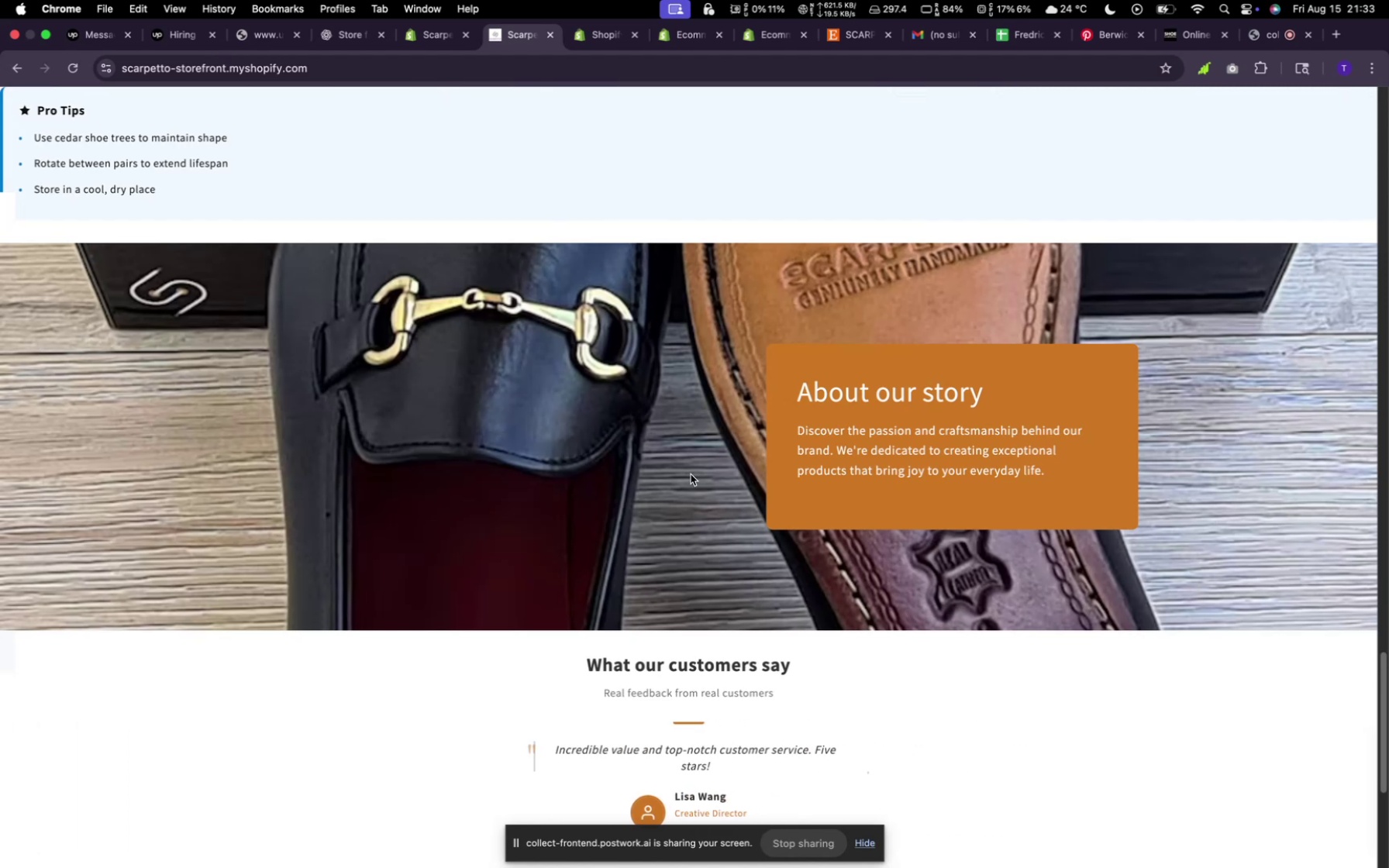 
wait(8.55)
 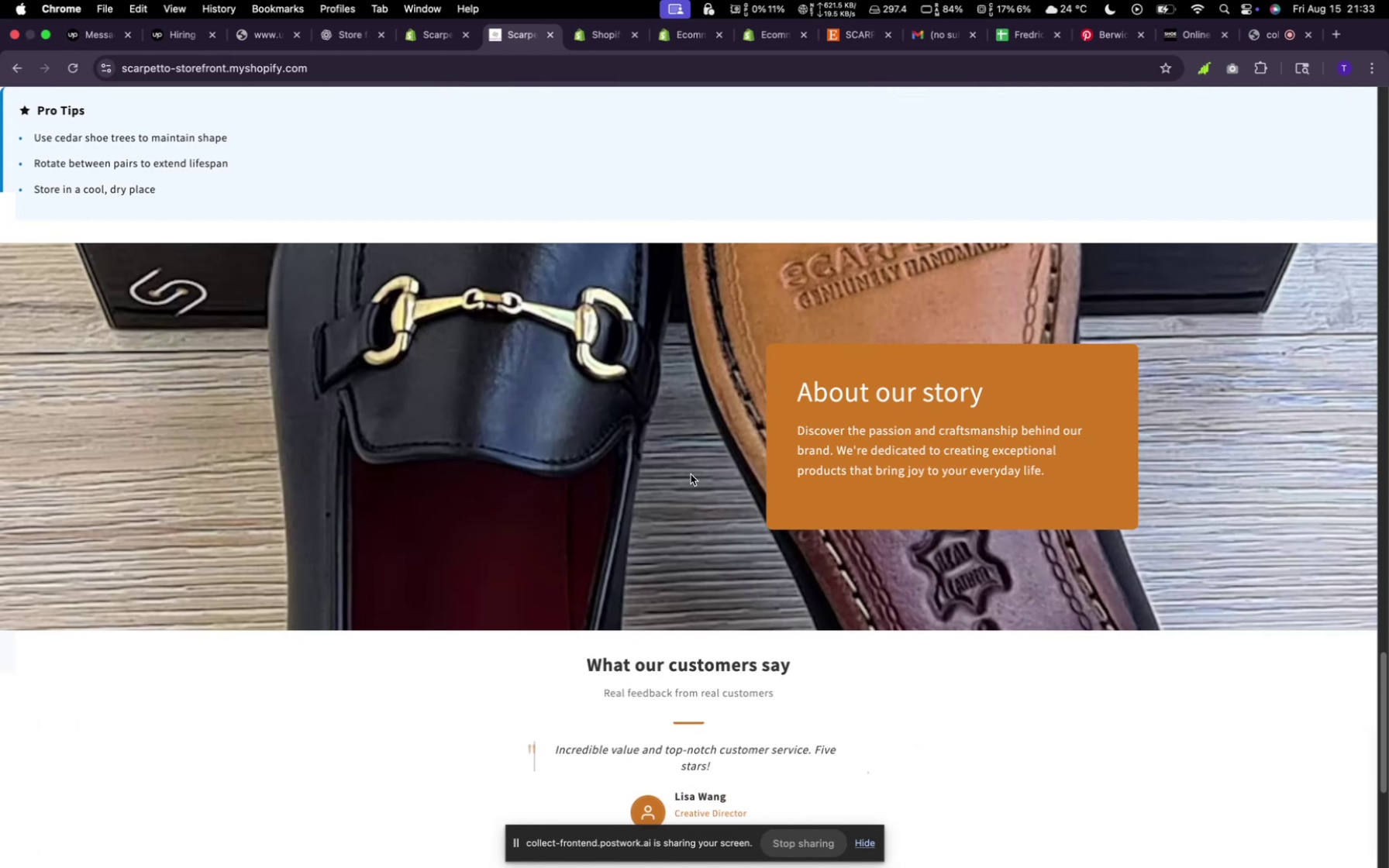 
scroll: coordinate [590, 387], scroll_direction: down, amount: 15.0
 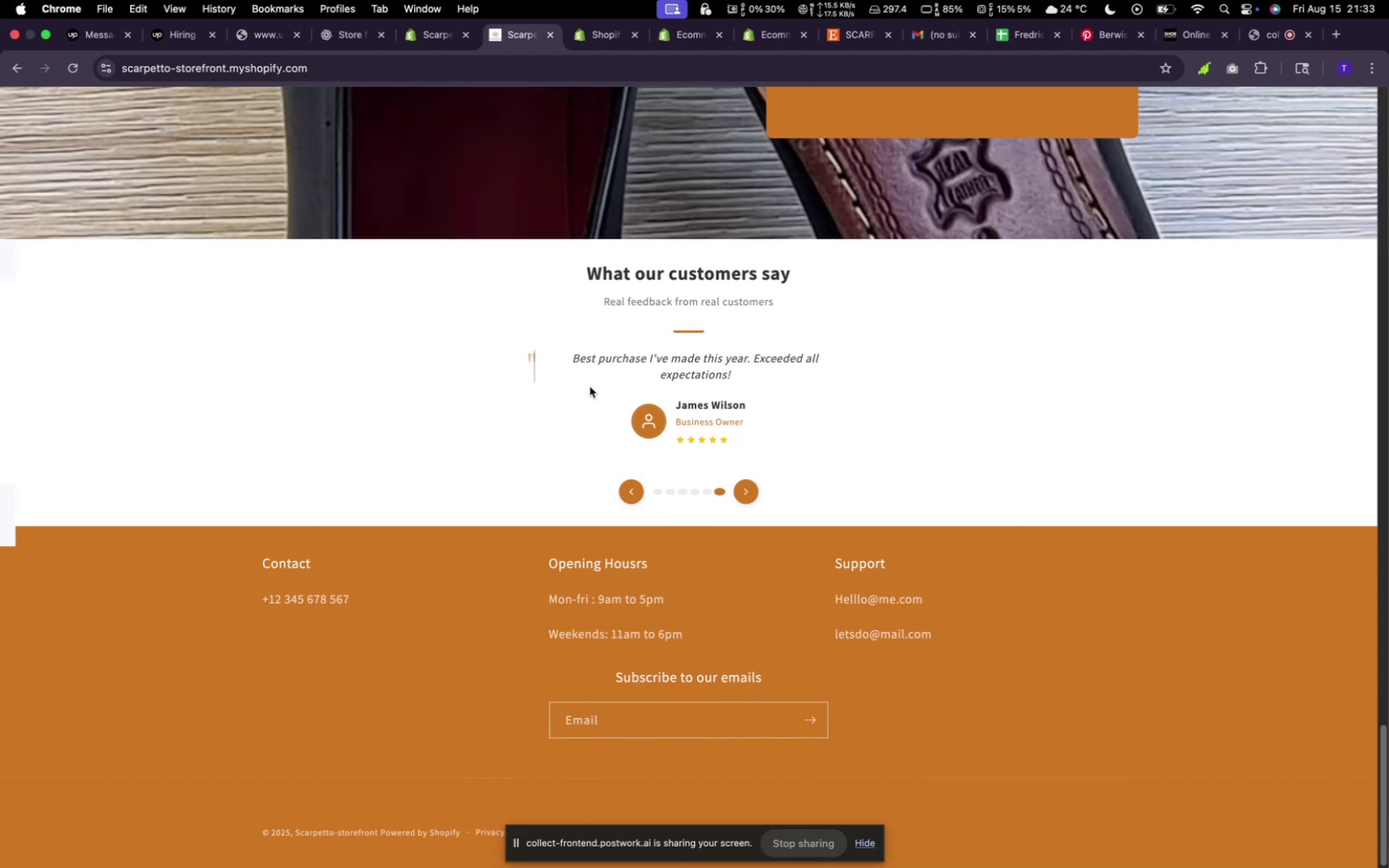 
wait(8.59)
 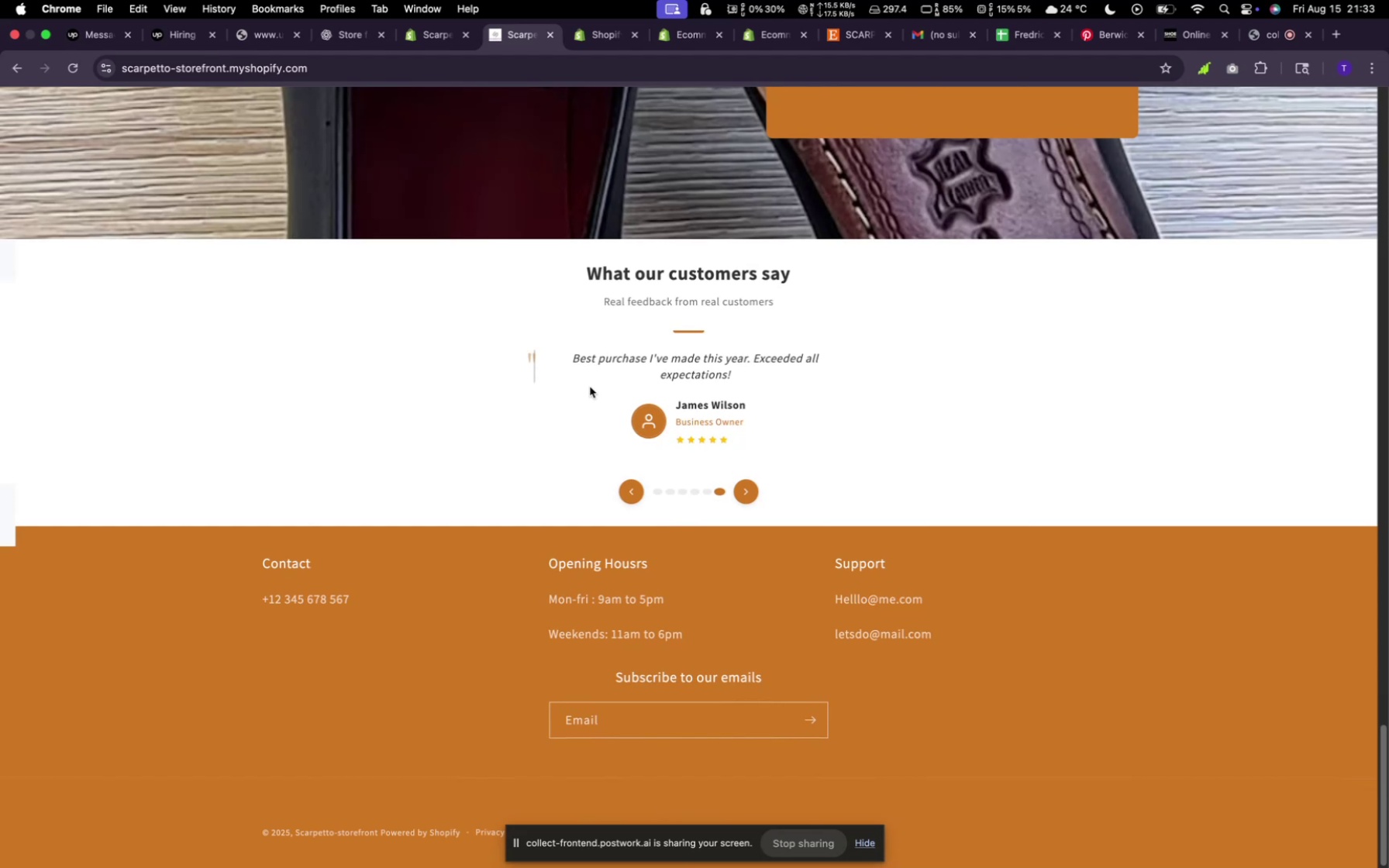 
scroll: coordinate [841, 487], scroll_direction: up, amount: 136.0
 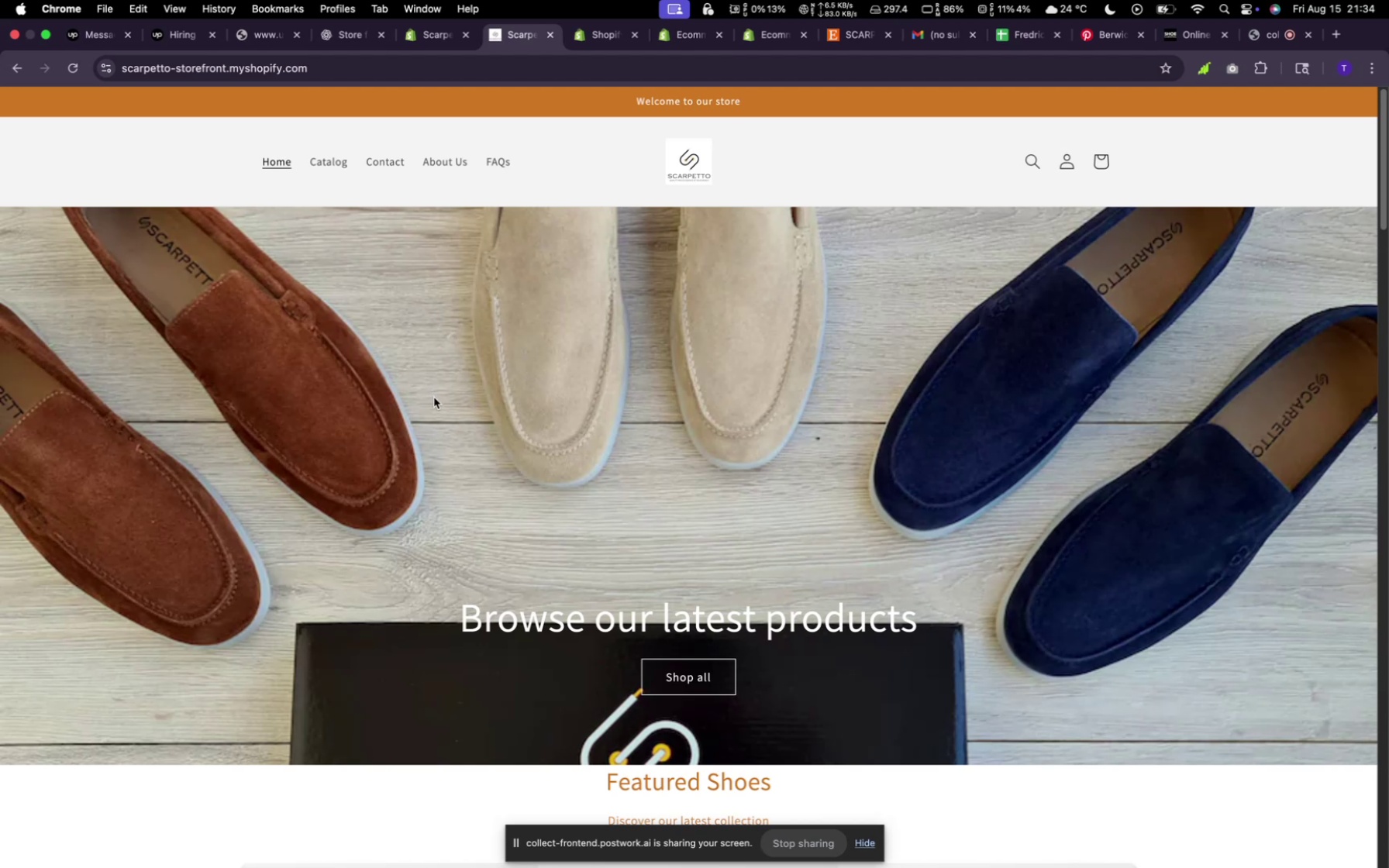 
wait(17.45)
 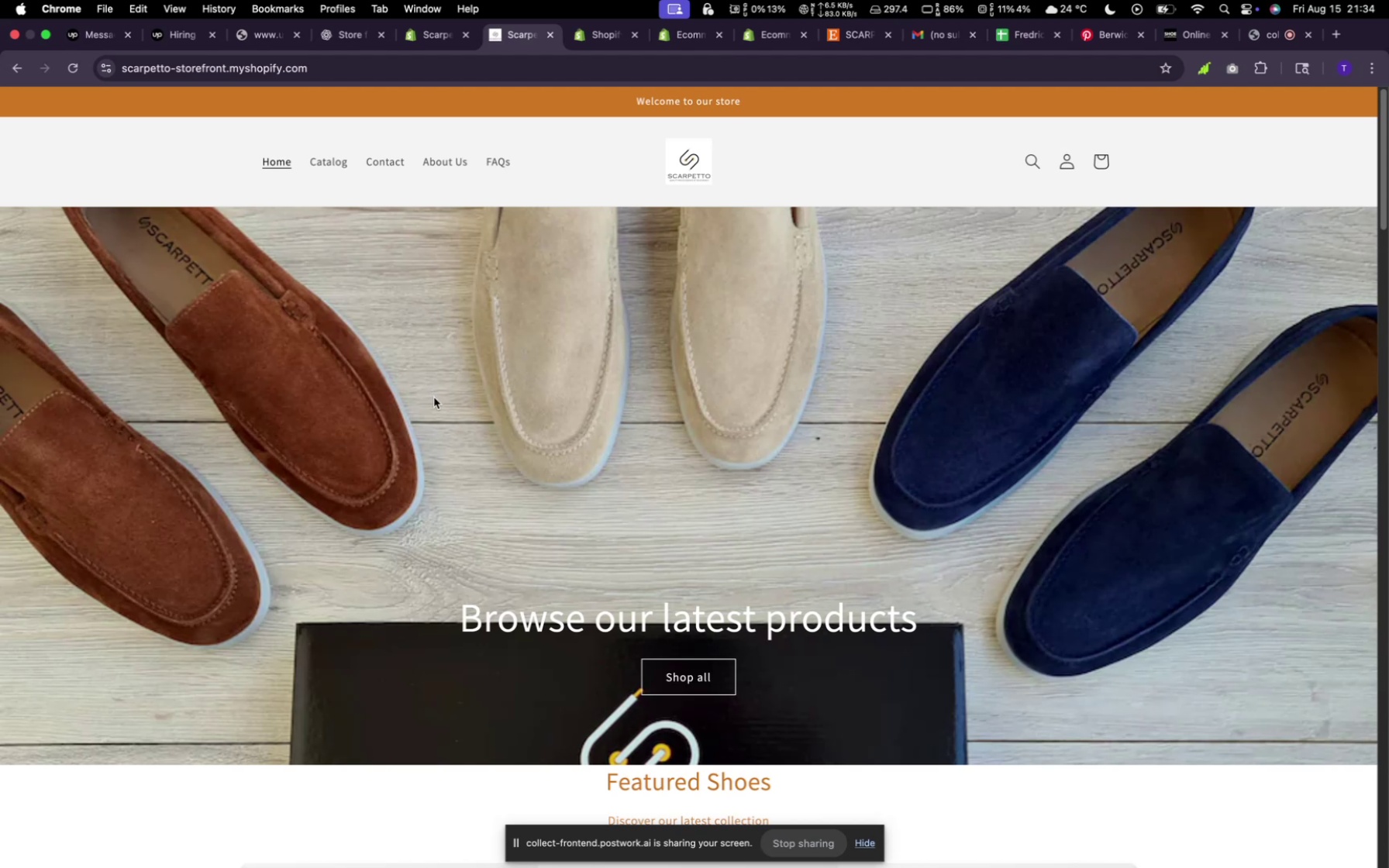 
scroll: coordinate [743, 429], scroll_direction: down, amount: 22.0
 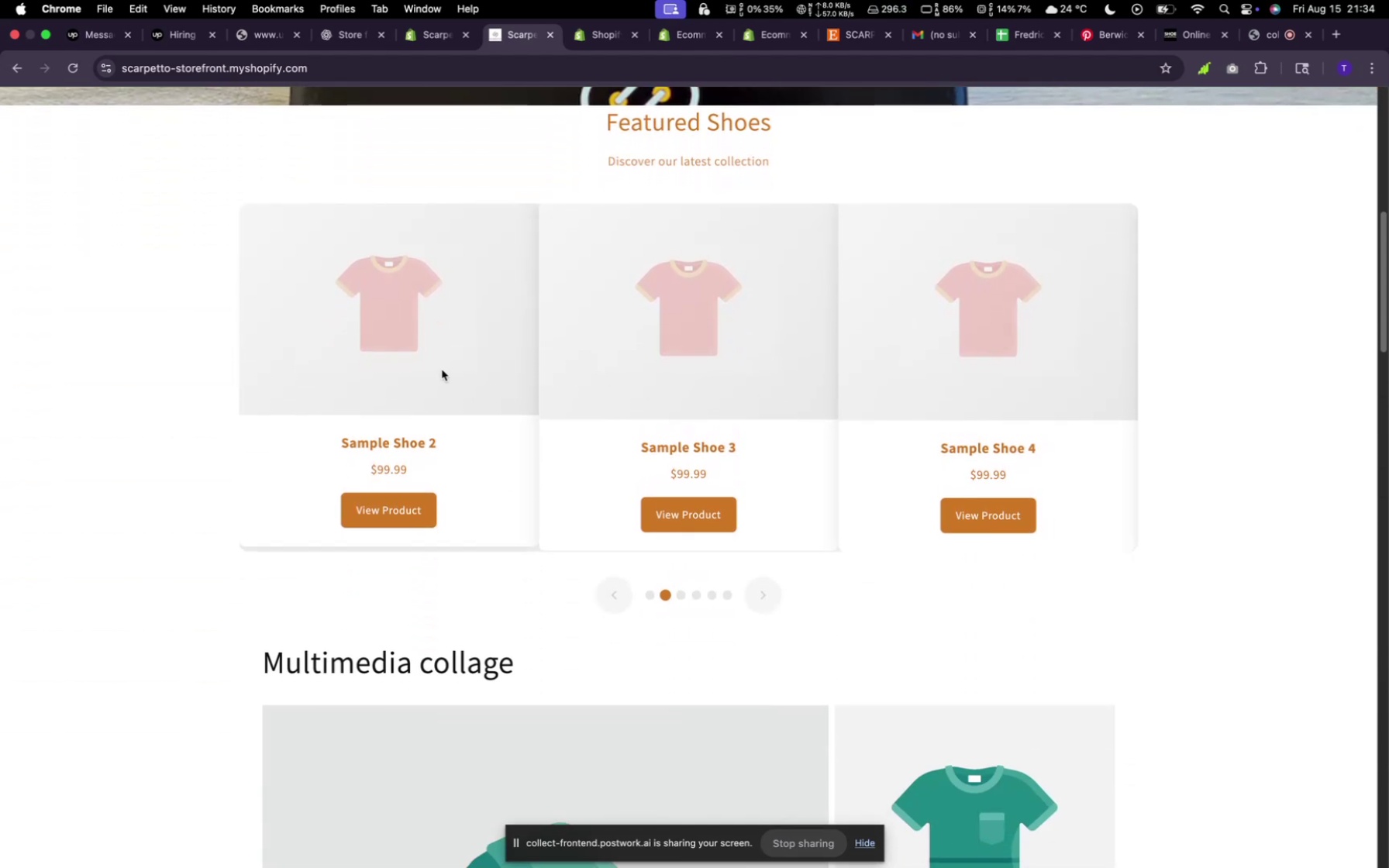 
wait(10.32)
 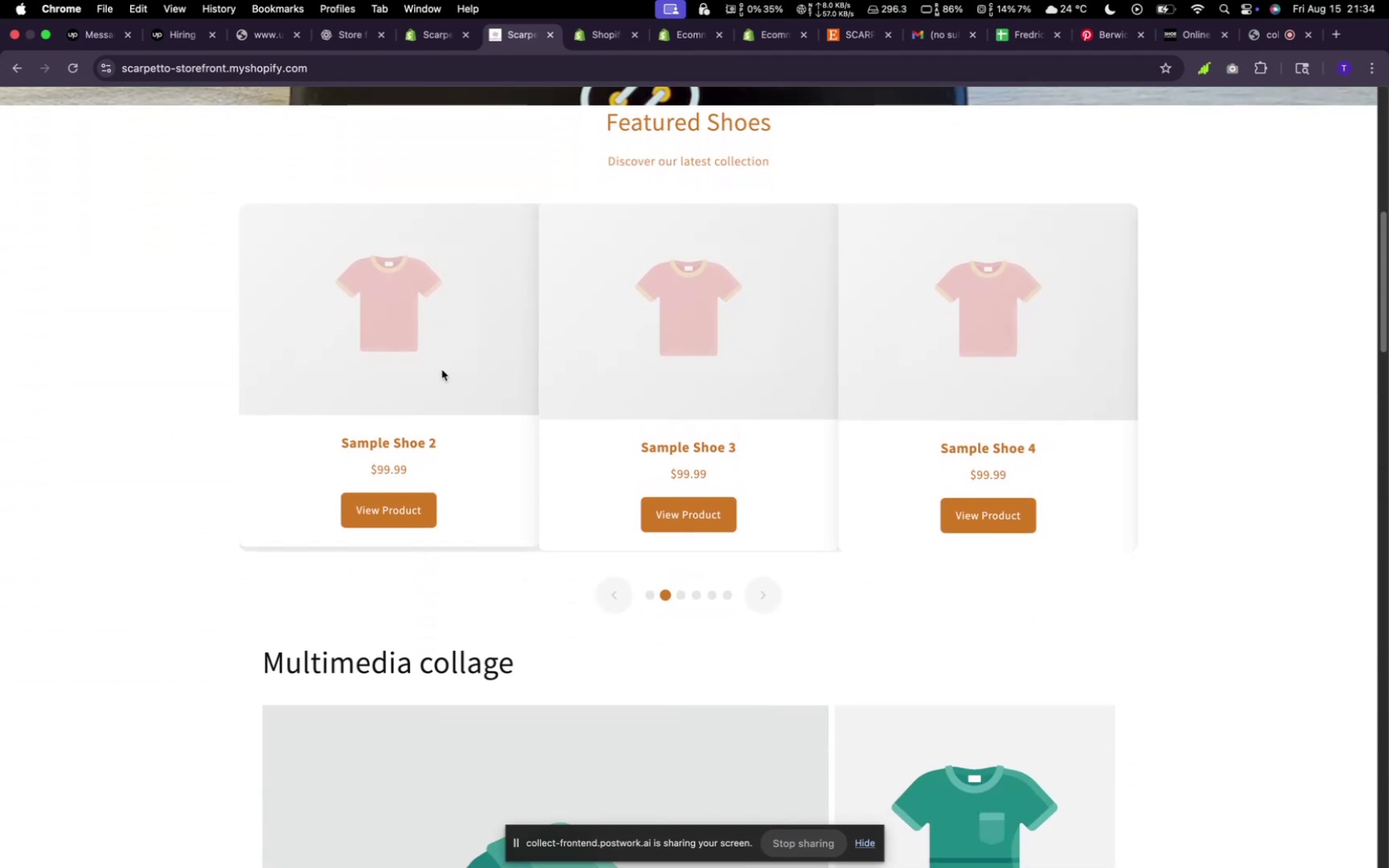 
scroll: coordinate [739, 557], scroll_direction: down, amount: 36.0
 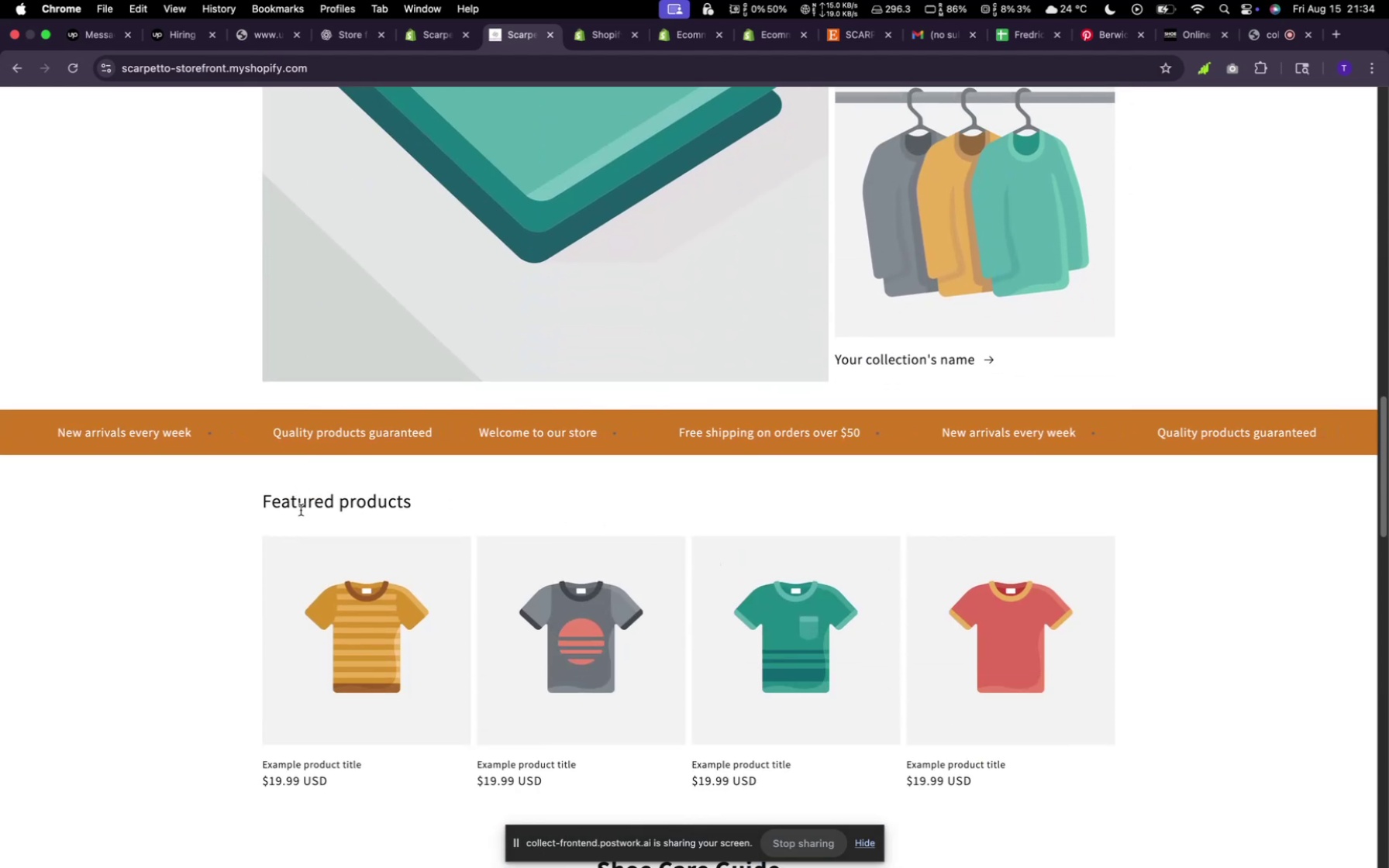 
scroll: coordinate [643, 313], scroll_direction: up, amount: 31.0
 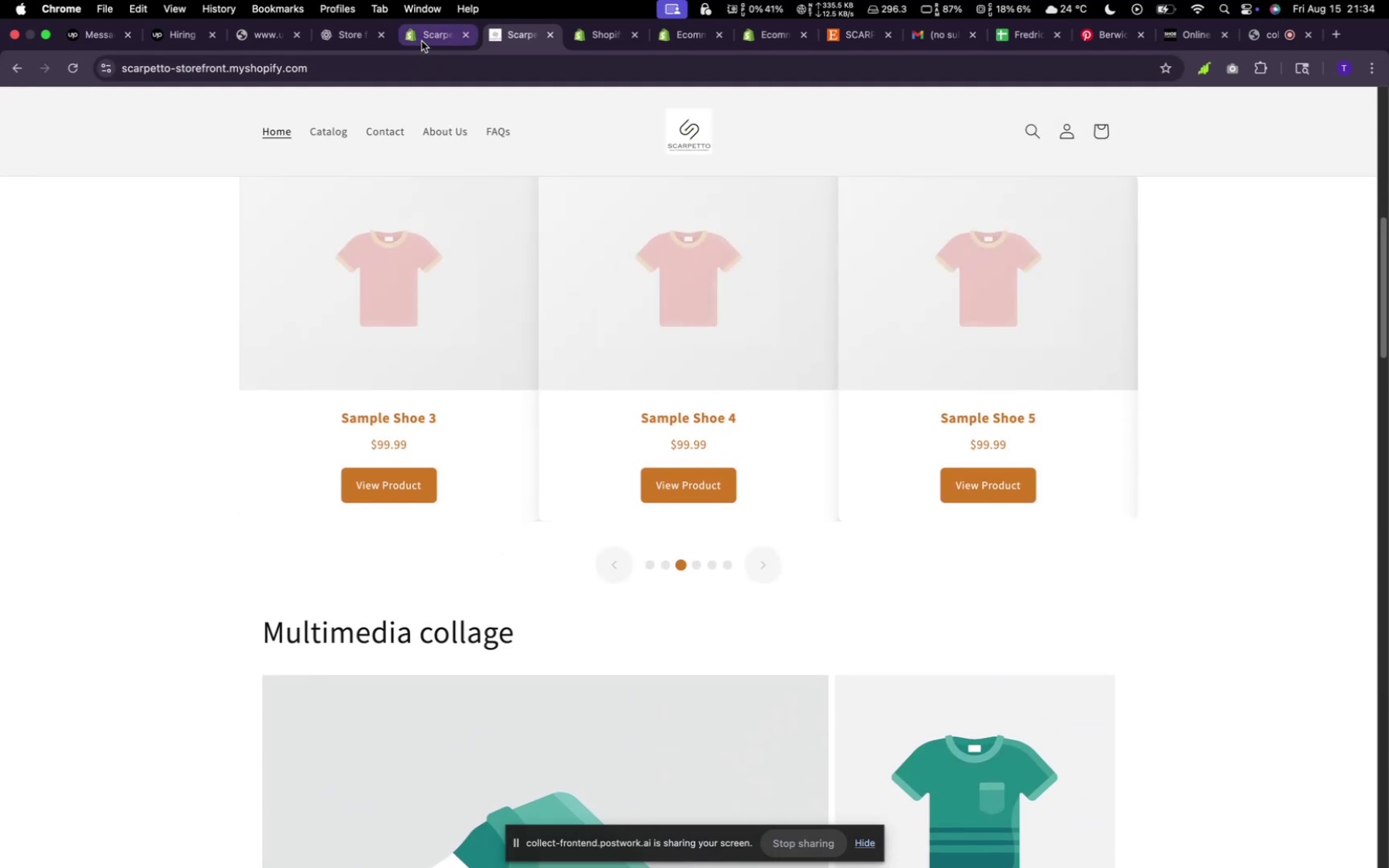 
left_click([422, 36])
 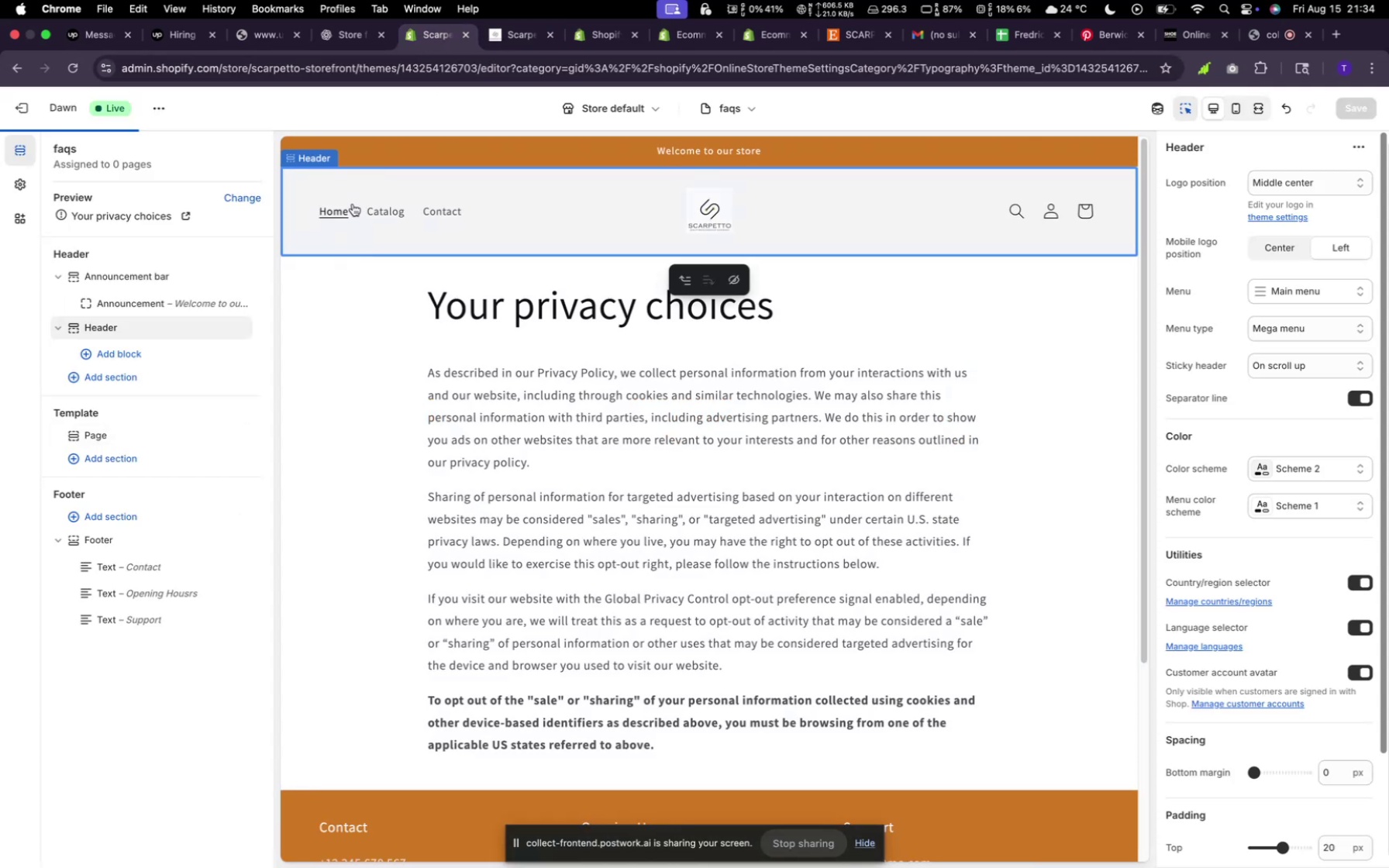 
left_click([349, 204])
 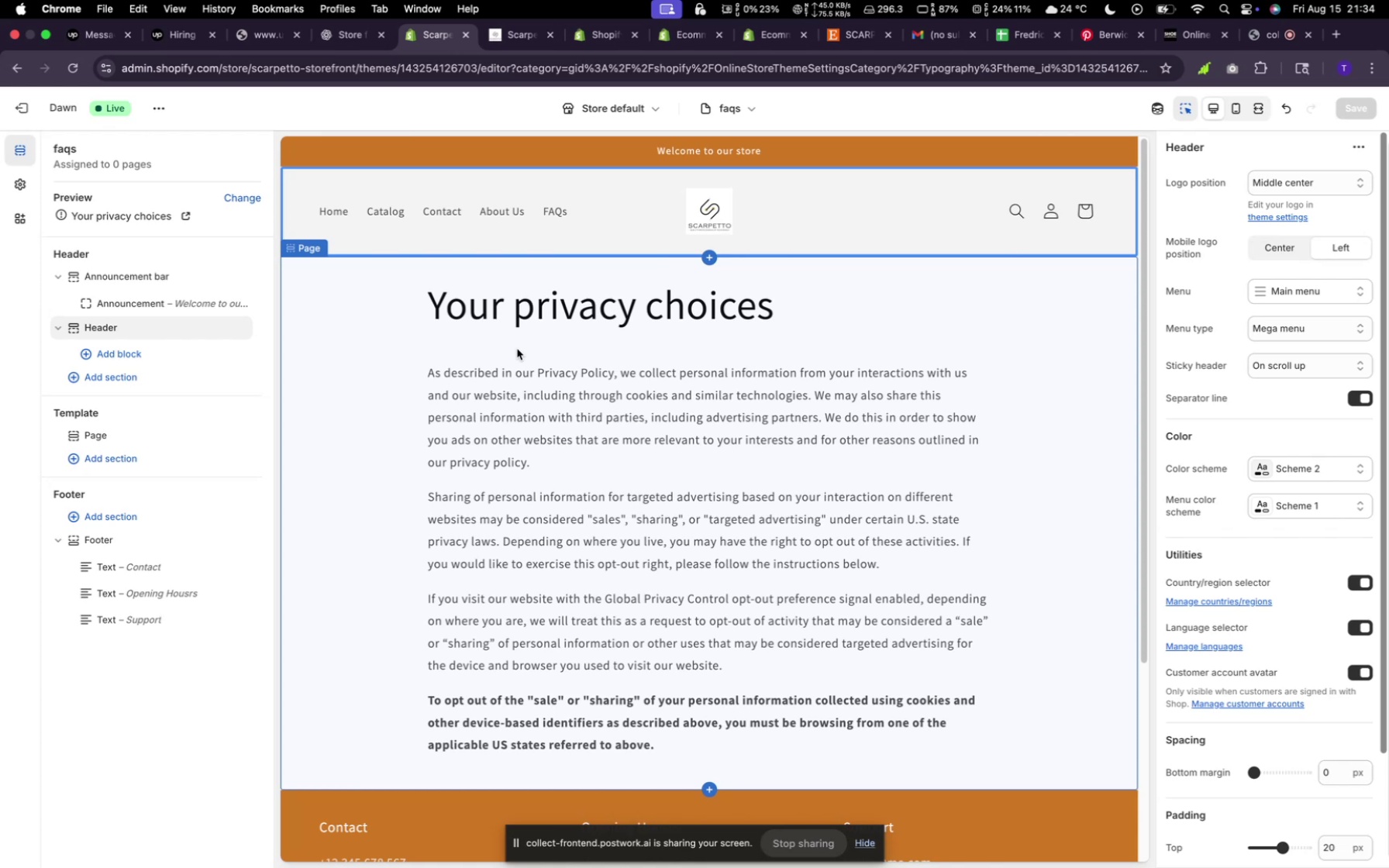 
left_click([326, 208])
 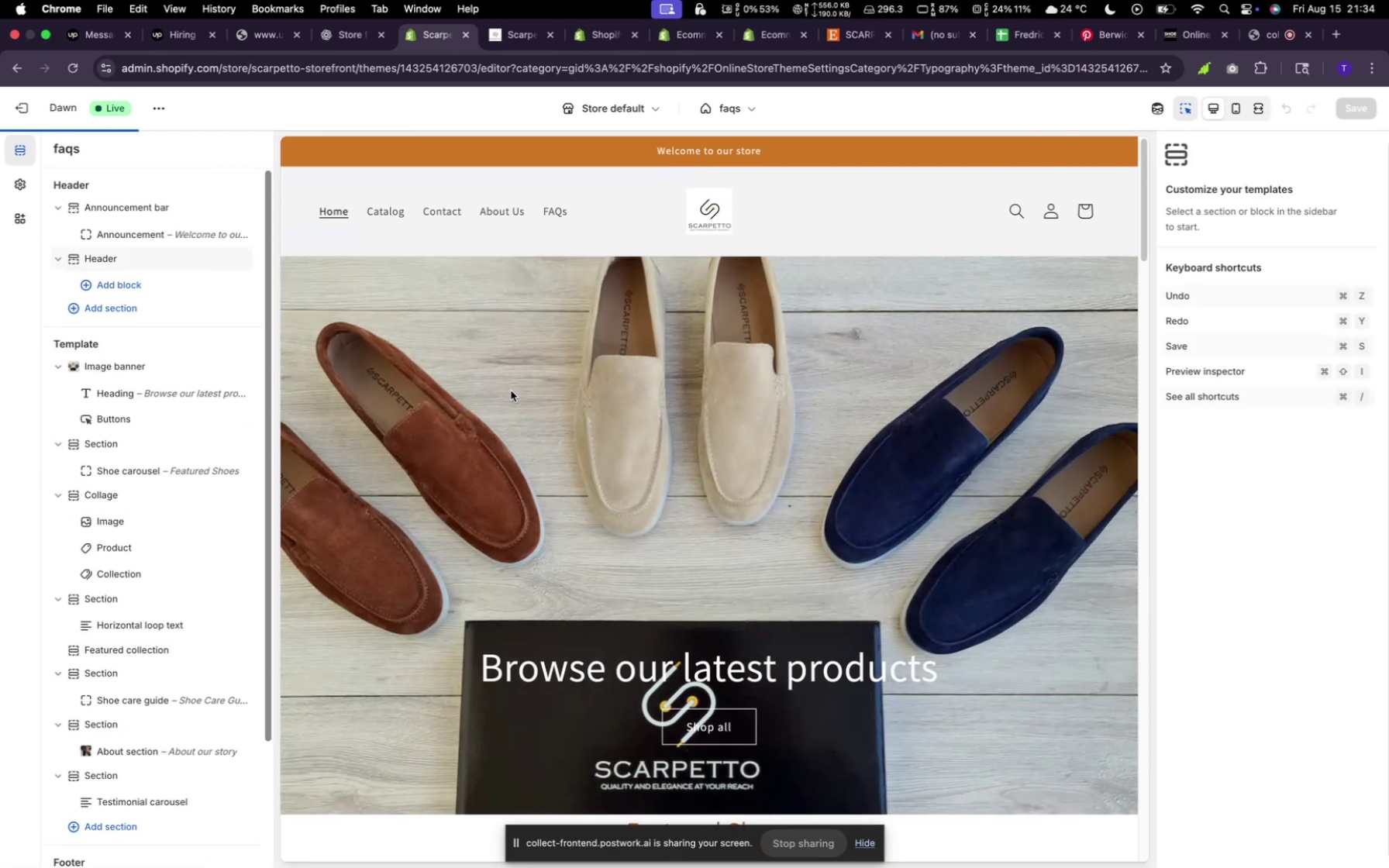 
scroll: coordinate [753, 529], scroll_direction: down, amount: 12.0
 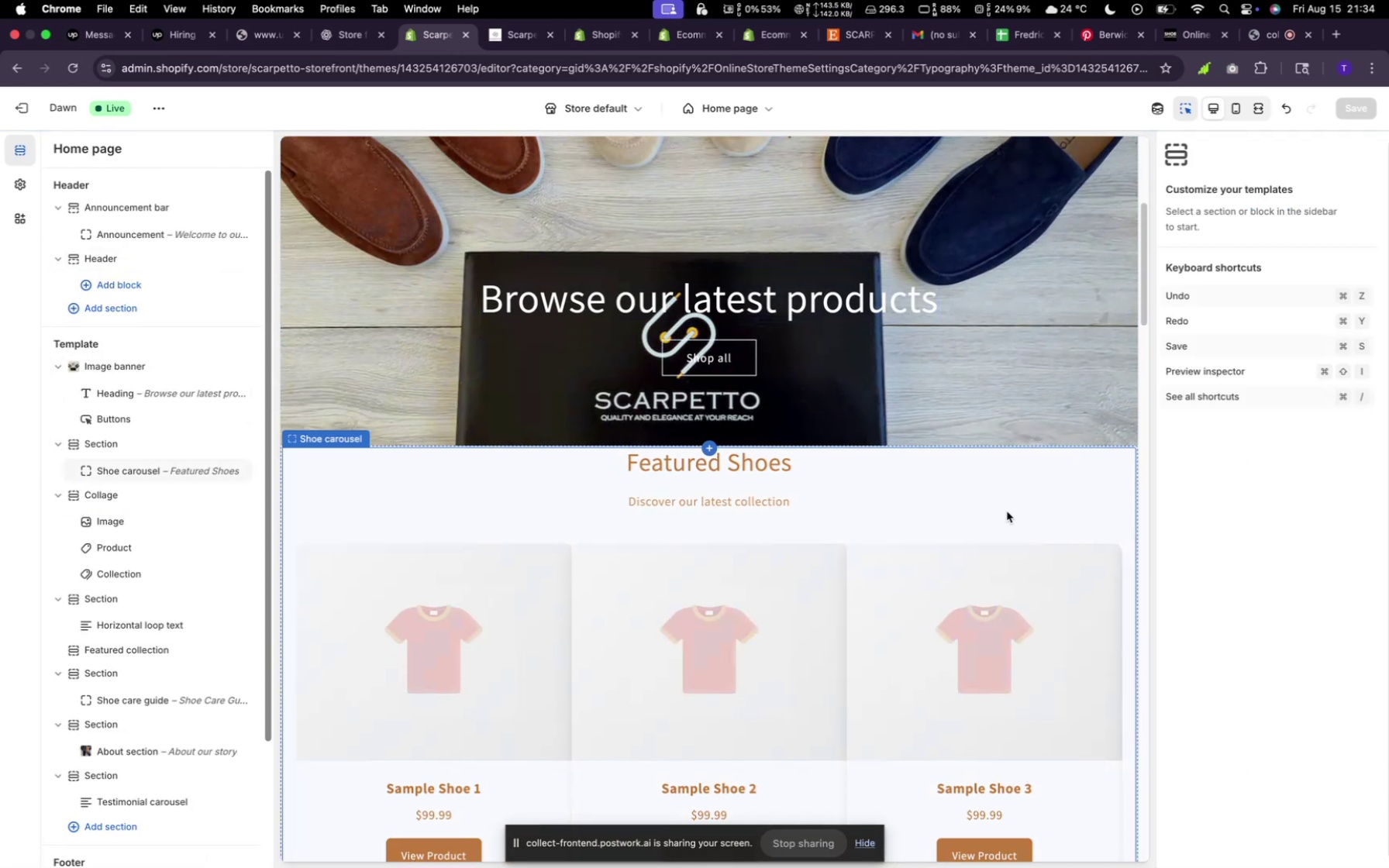 
left_click([1007, 512])
 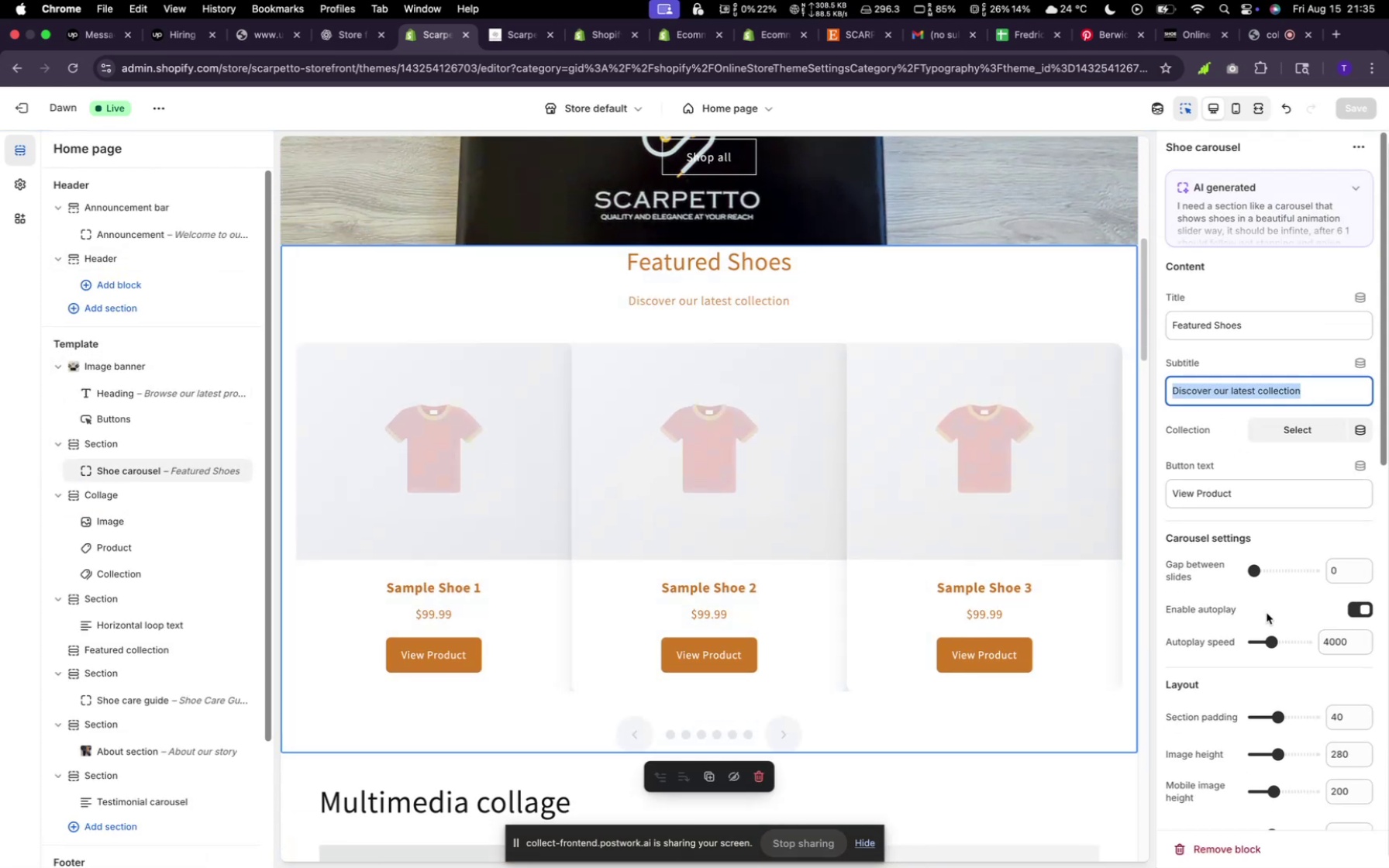 
wait(5.81)
 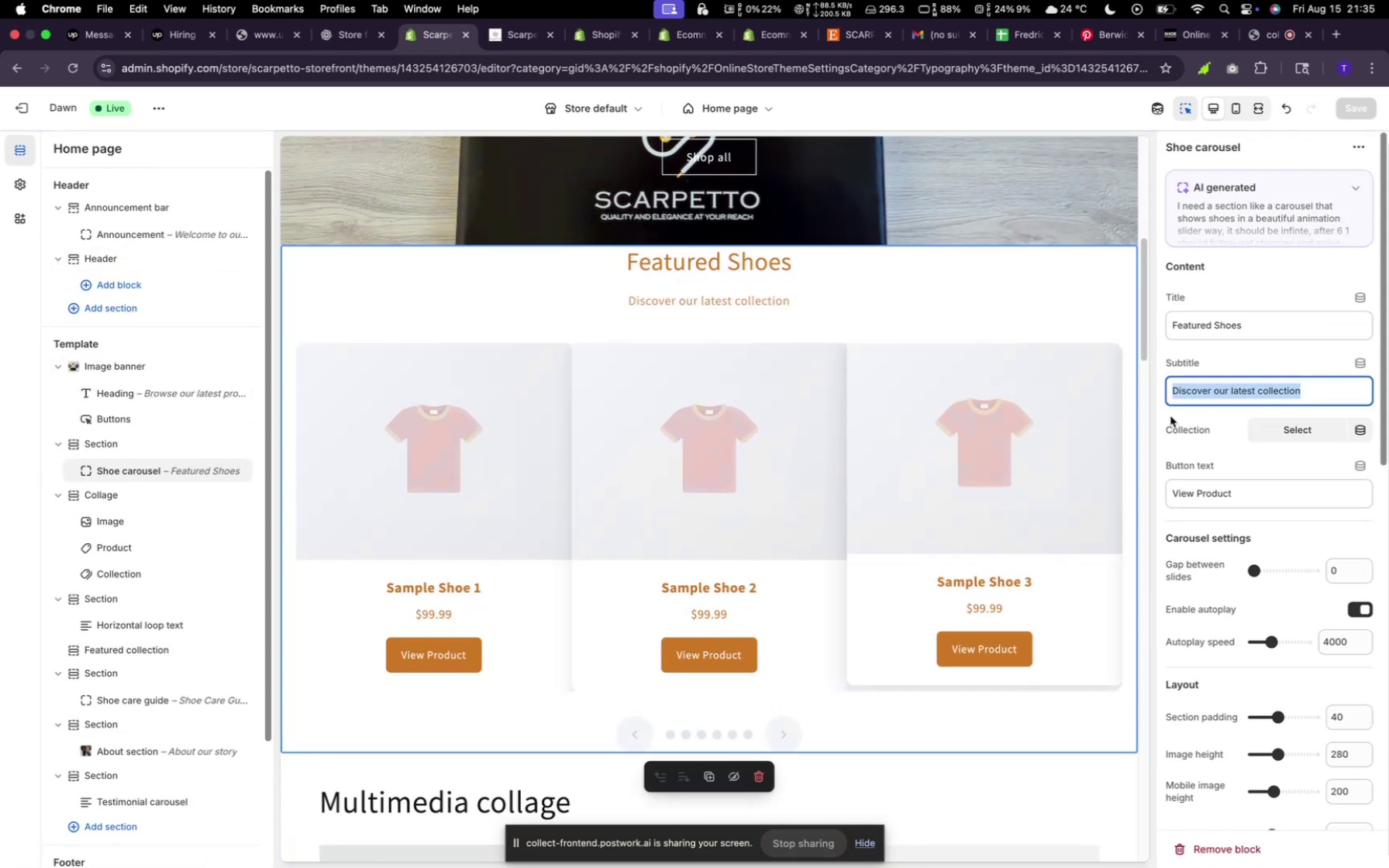 
scroll: coordinate [1304, 648], scroll_direction: down, amount: 30.0
 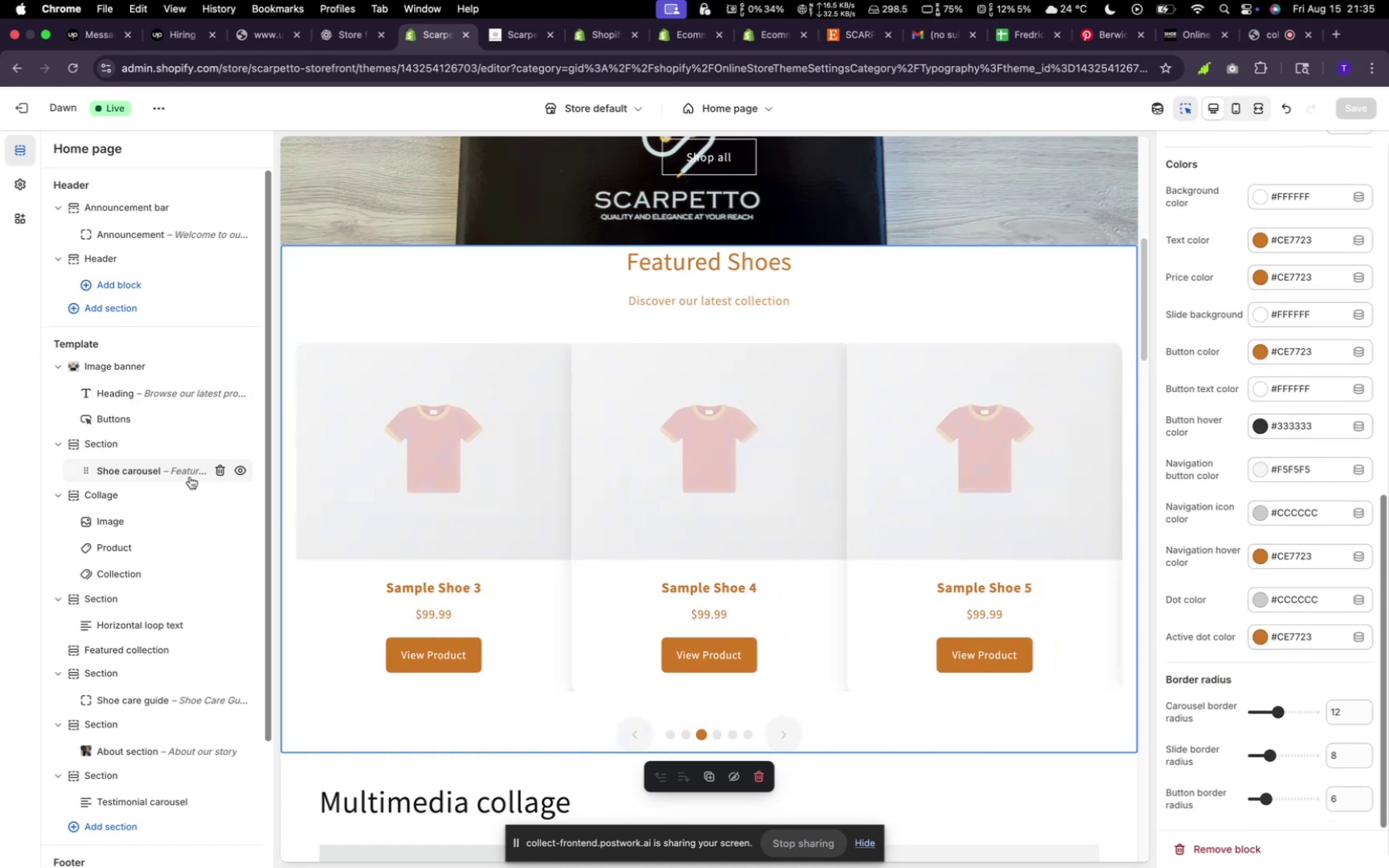 
right_click([150, 468])
 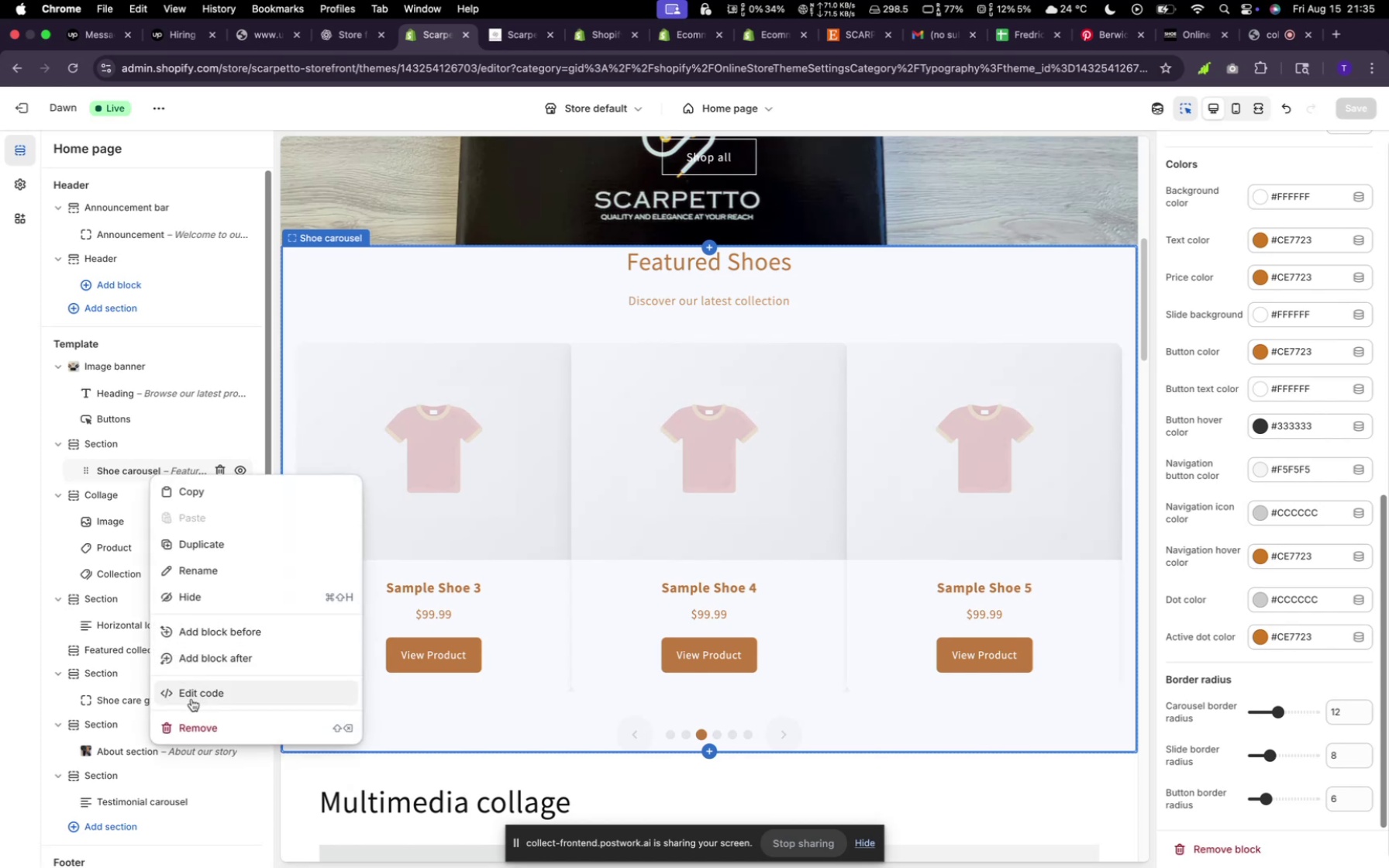 
left_click([191, 700])
 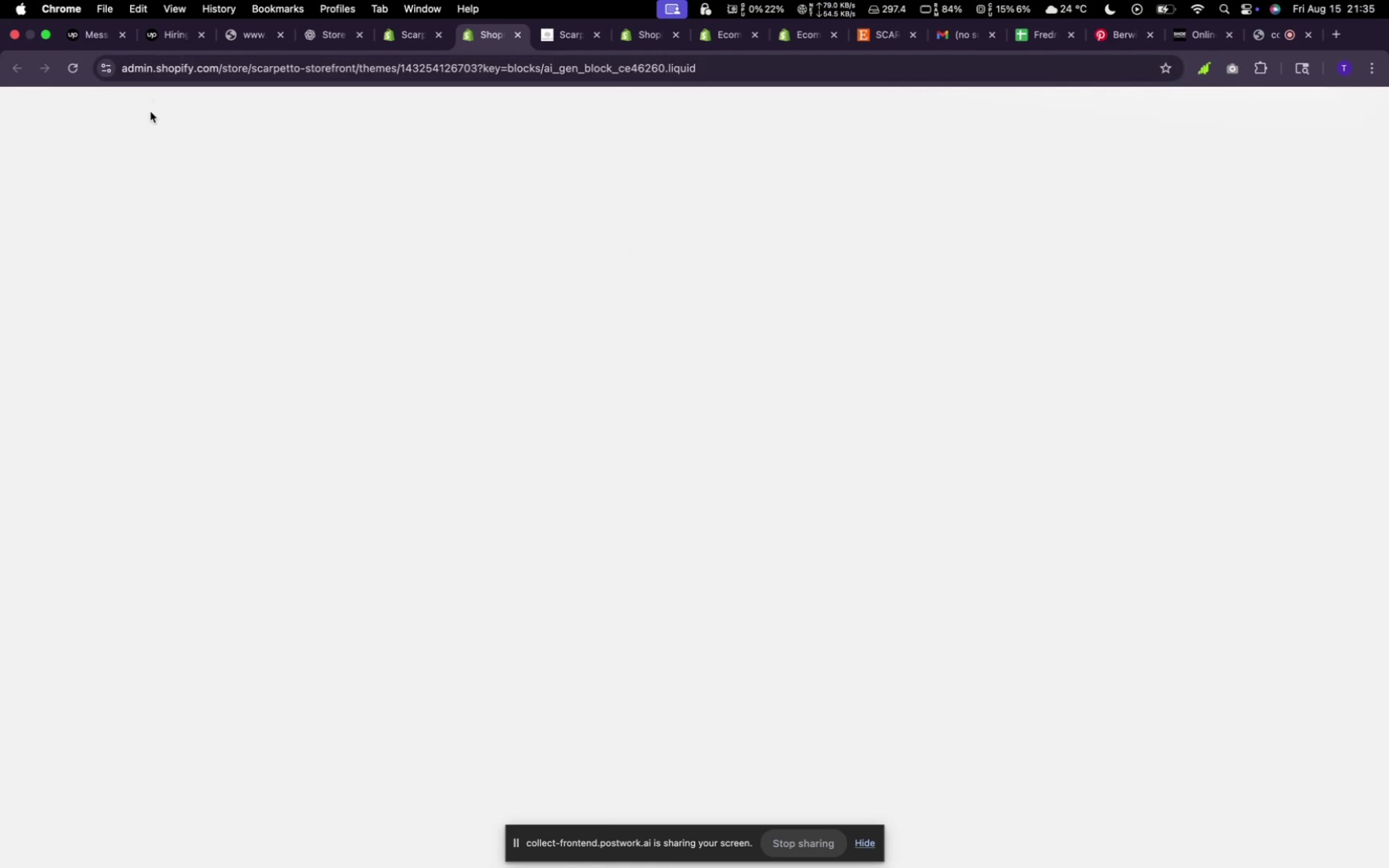 
wait(16.53)
 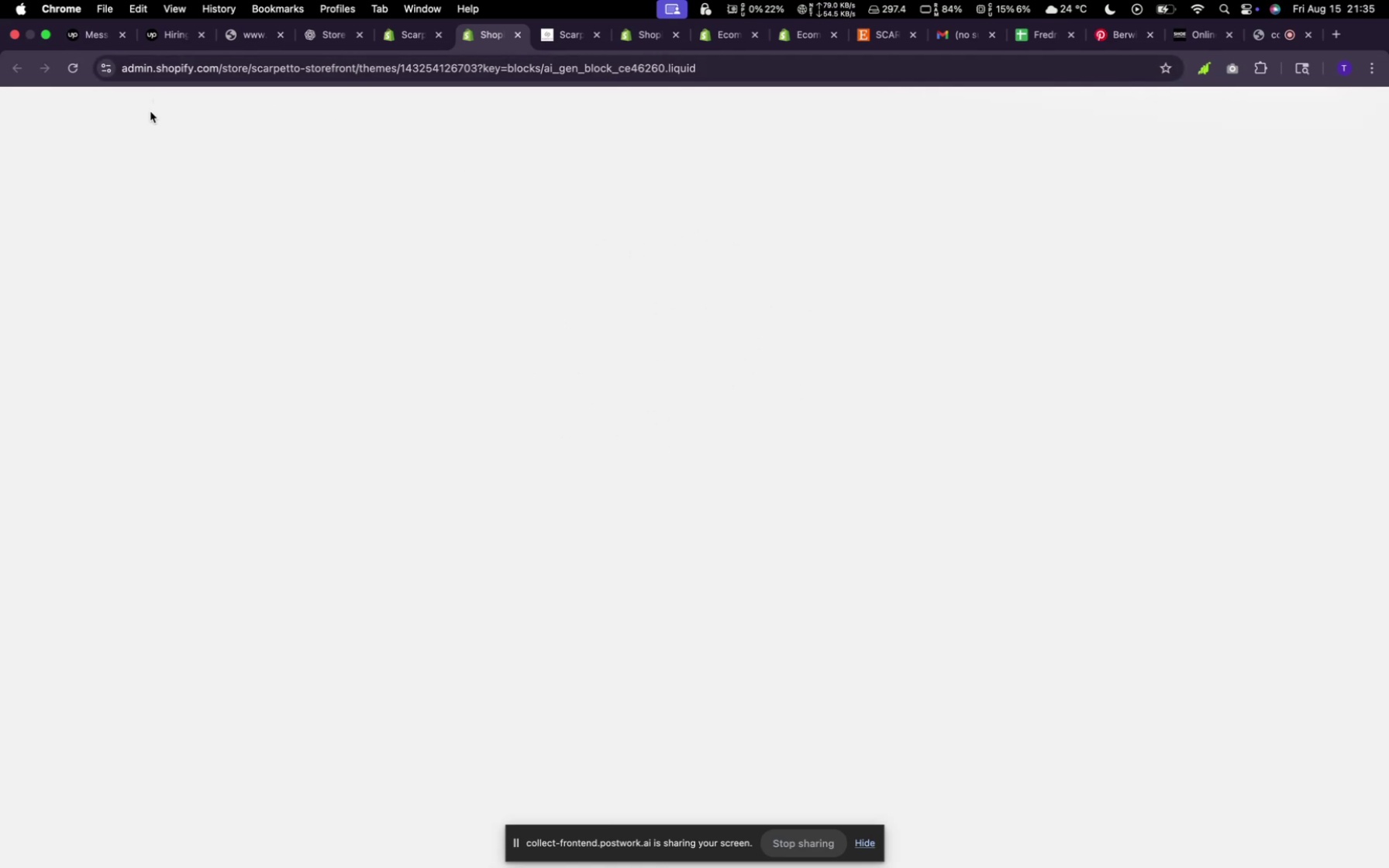 
left_click([84, 71])
 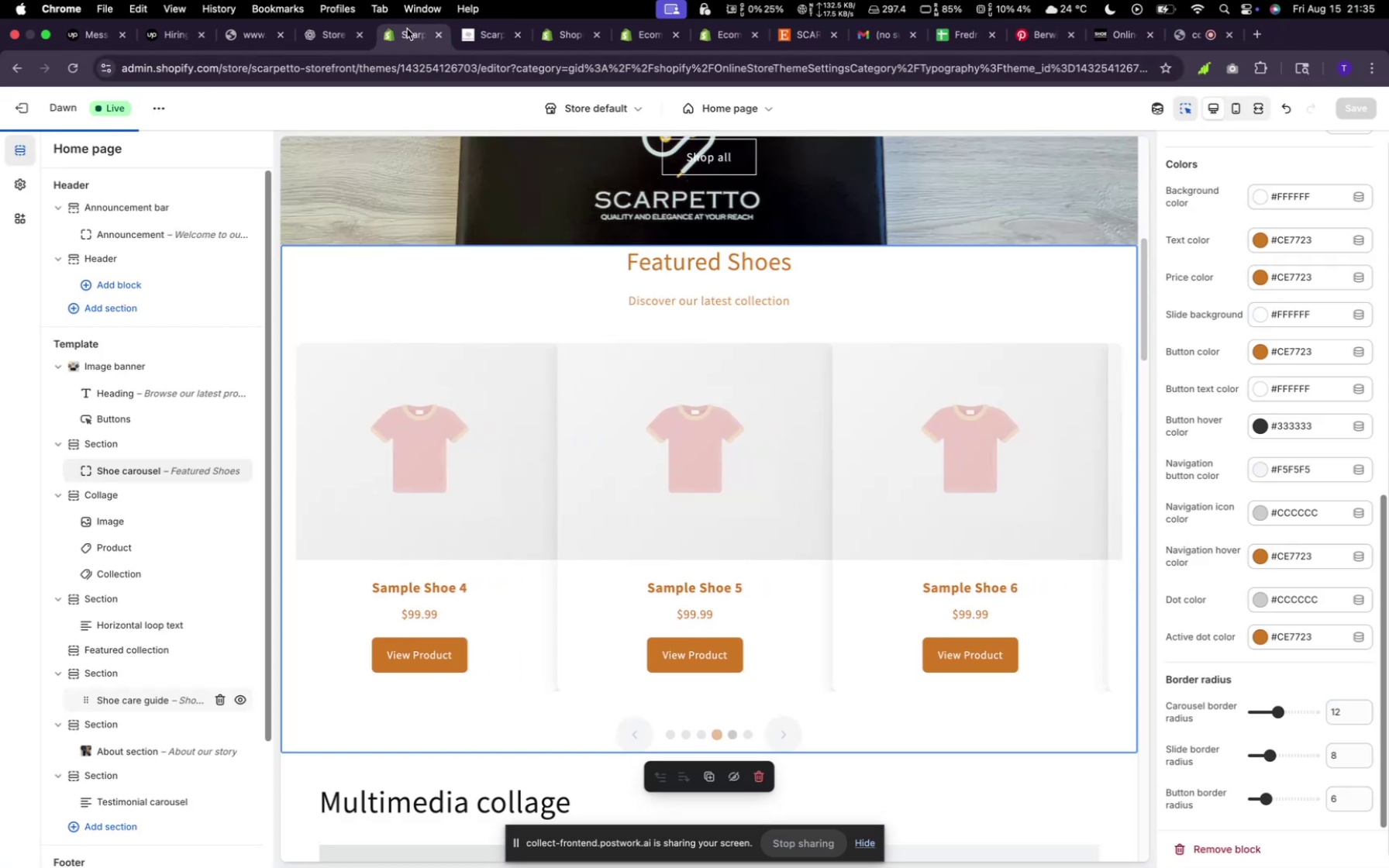 
wait(8.79)
 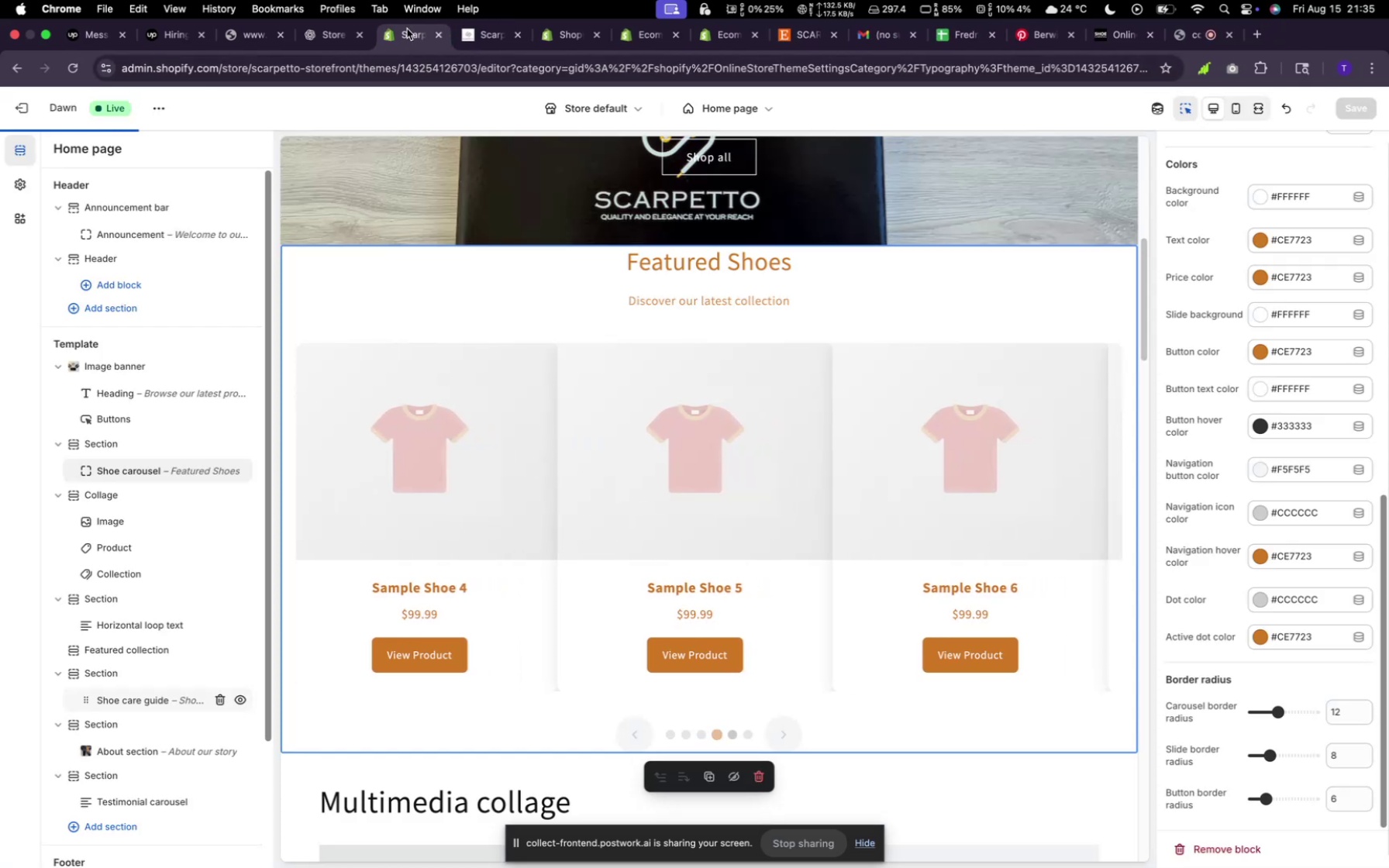 
scroll: coordinate [406, 411], scroll_direction: down, amount: 7.0
 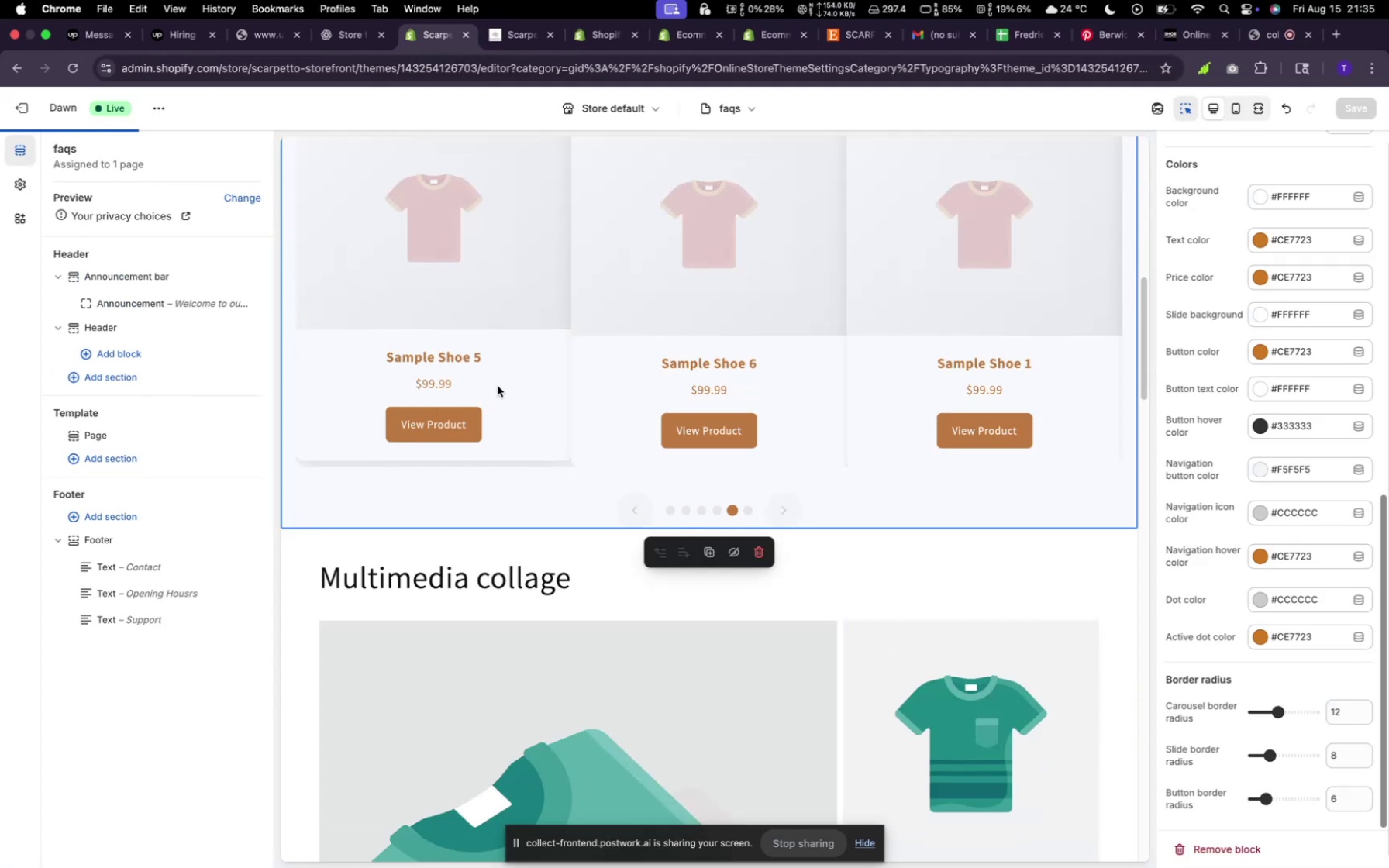 
scroll: coordinate [498, 386], scroll_direction: up, amount: 6.0
 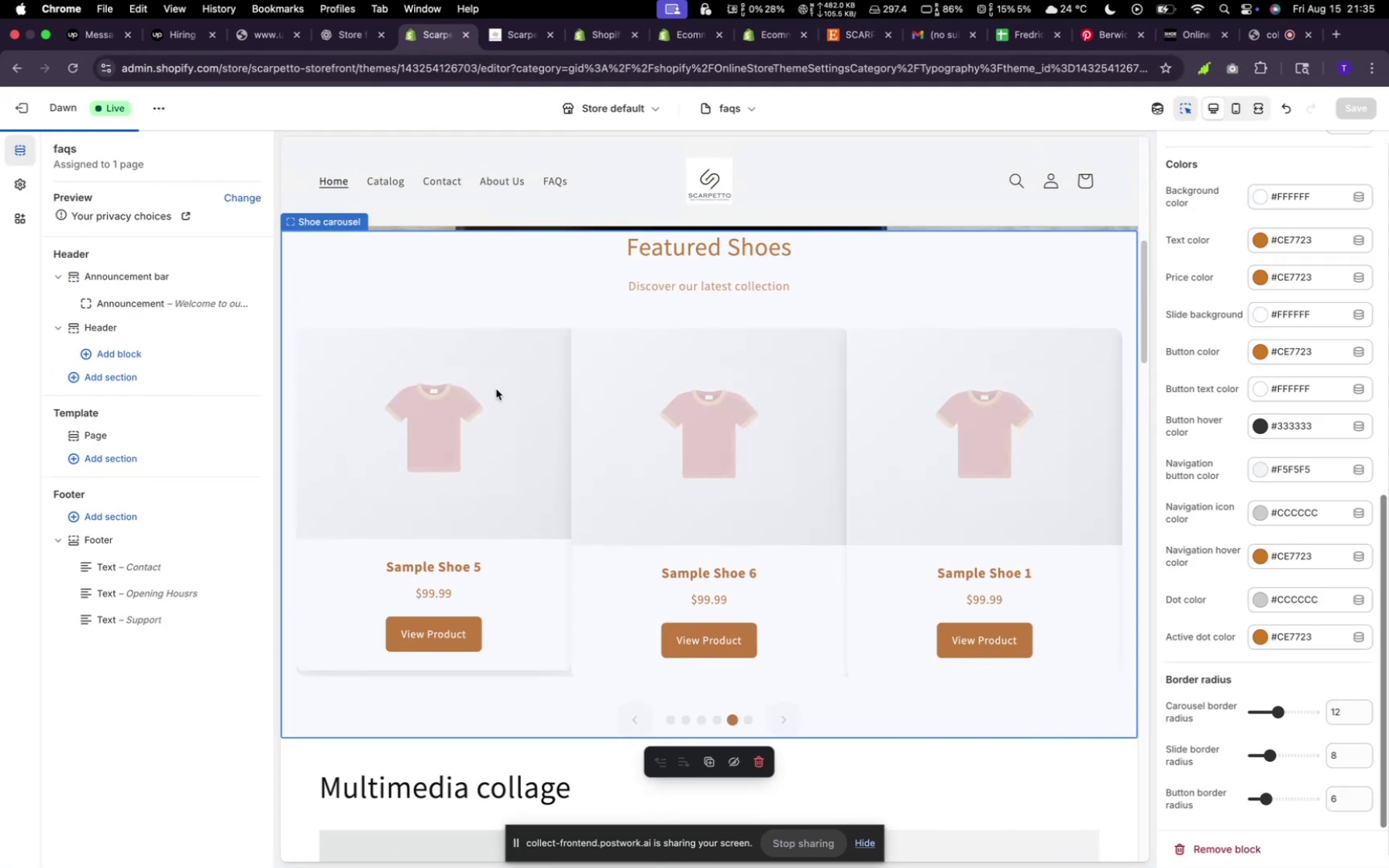 
left_click([496, 389])
 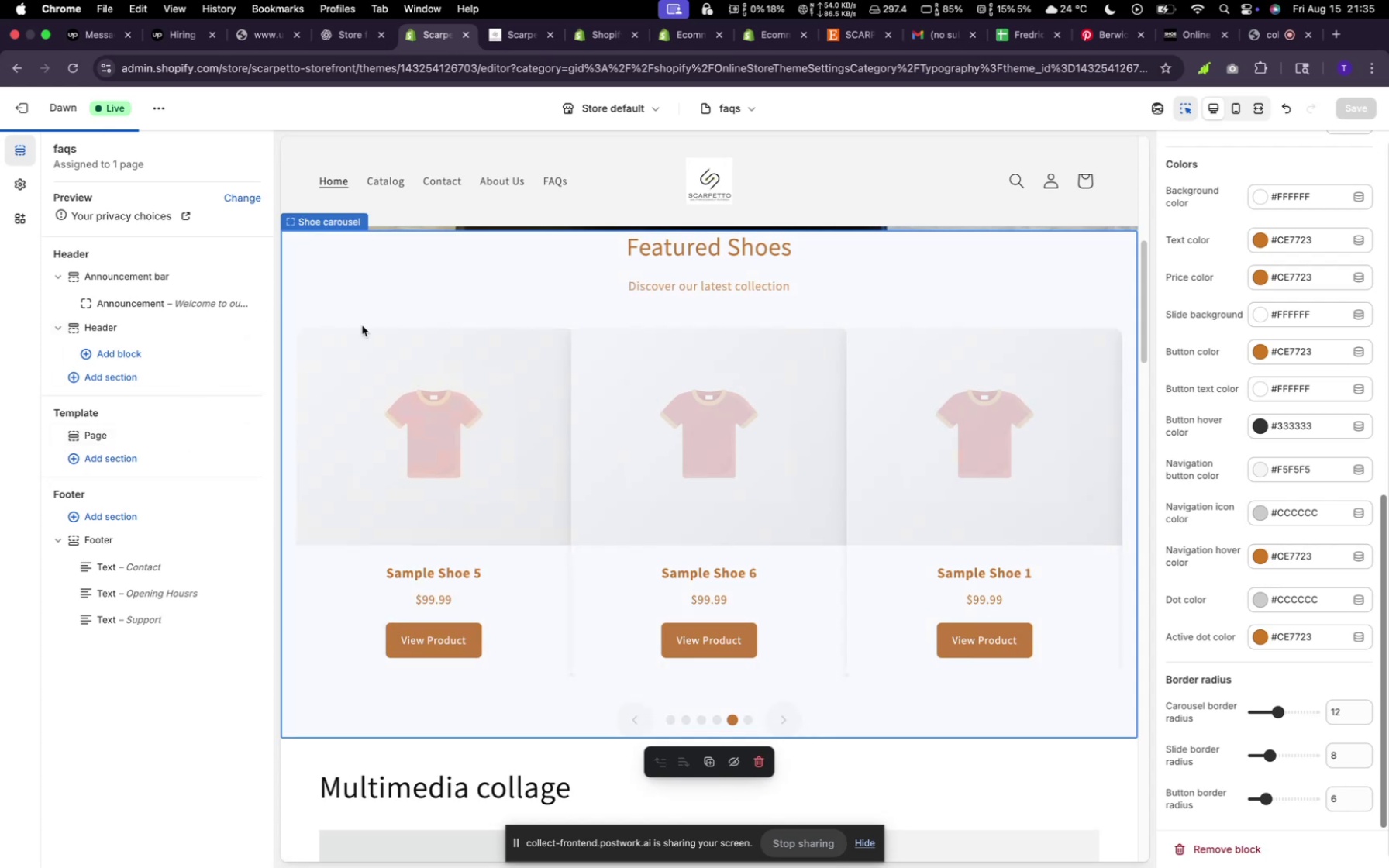 
left_click([364, 326])
 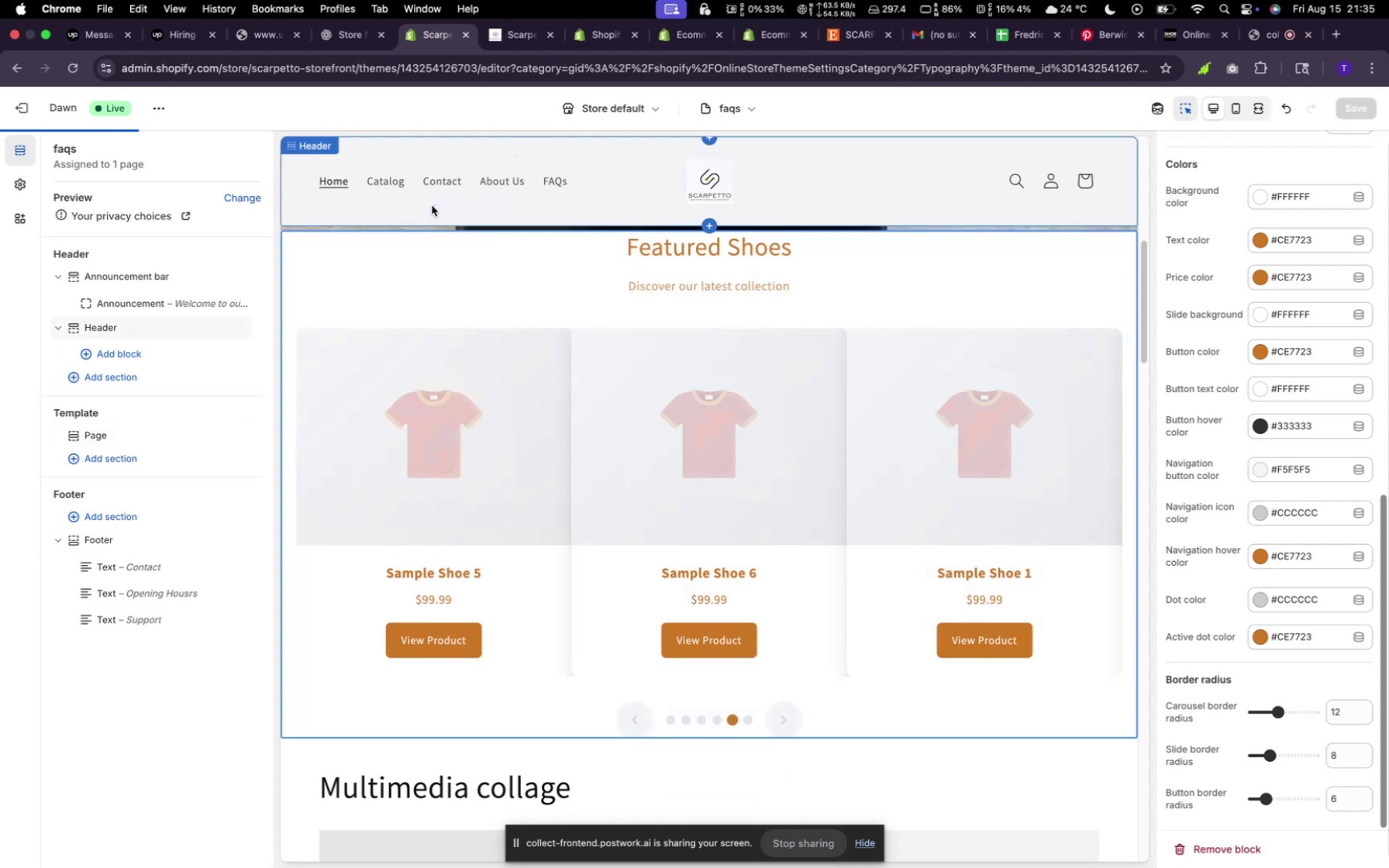 
wait(6.48)
 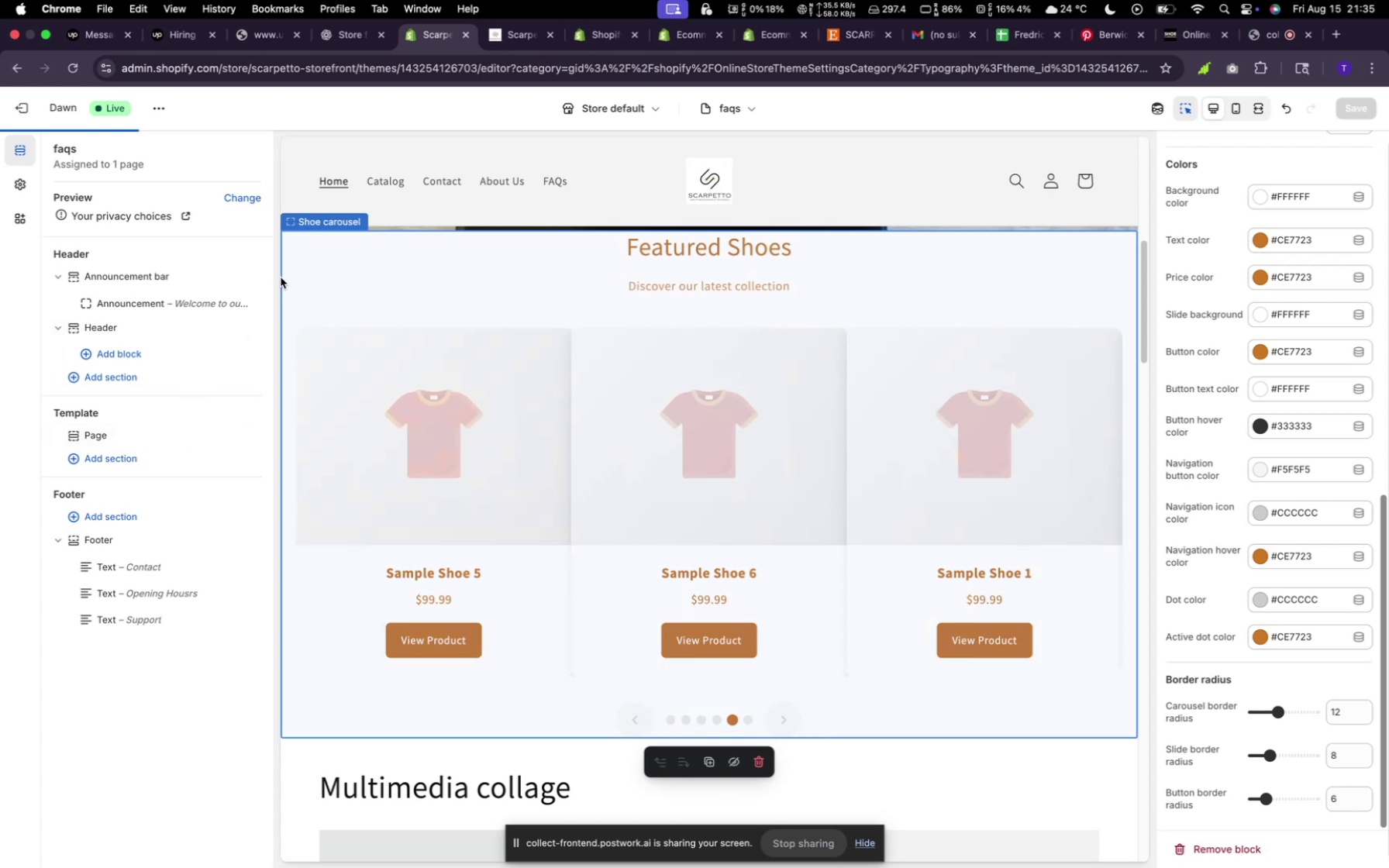 
left_click([337, 180])
 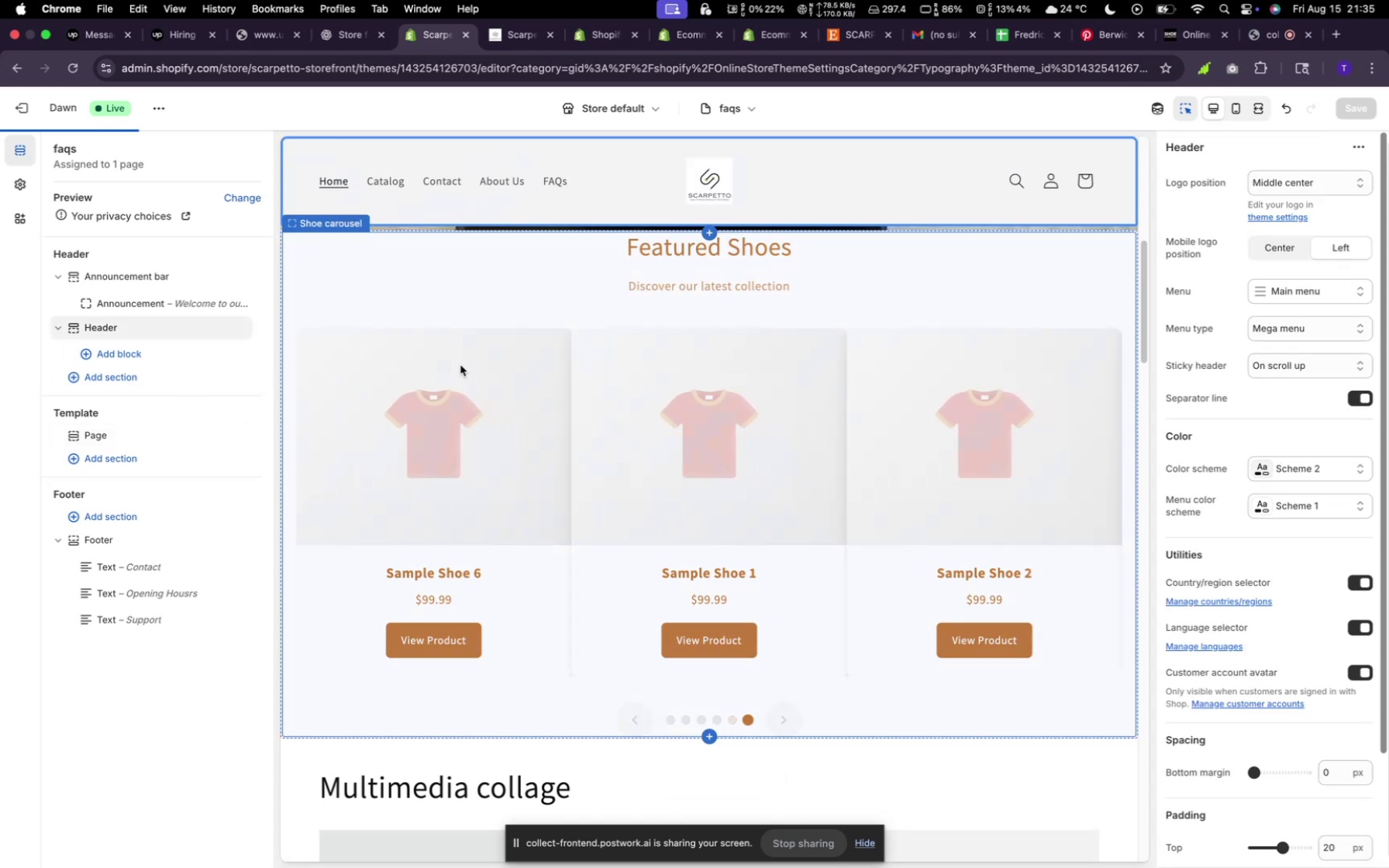 
left_click([461, 365])
 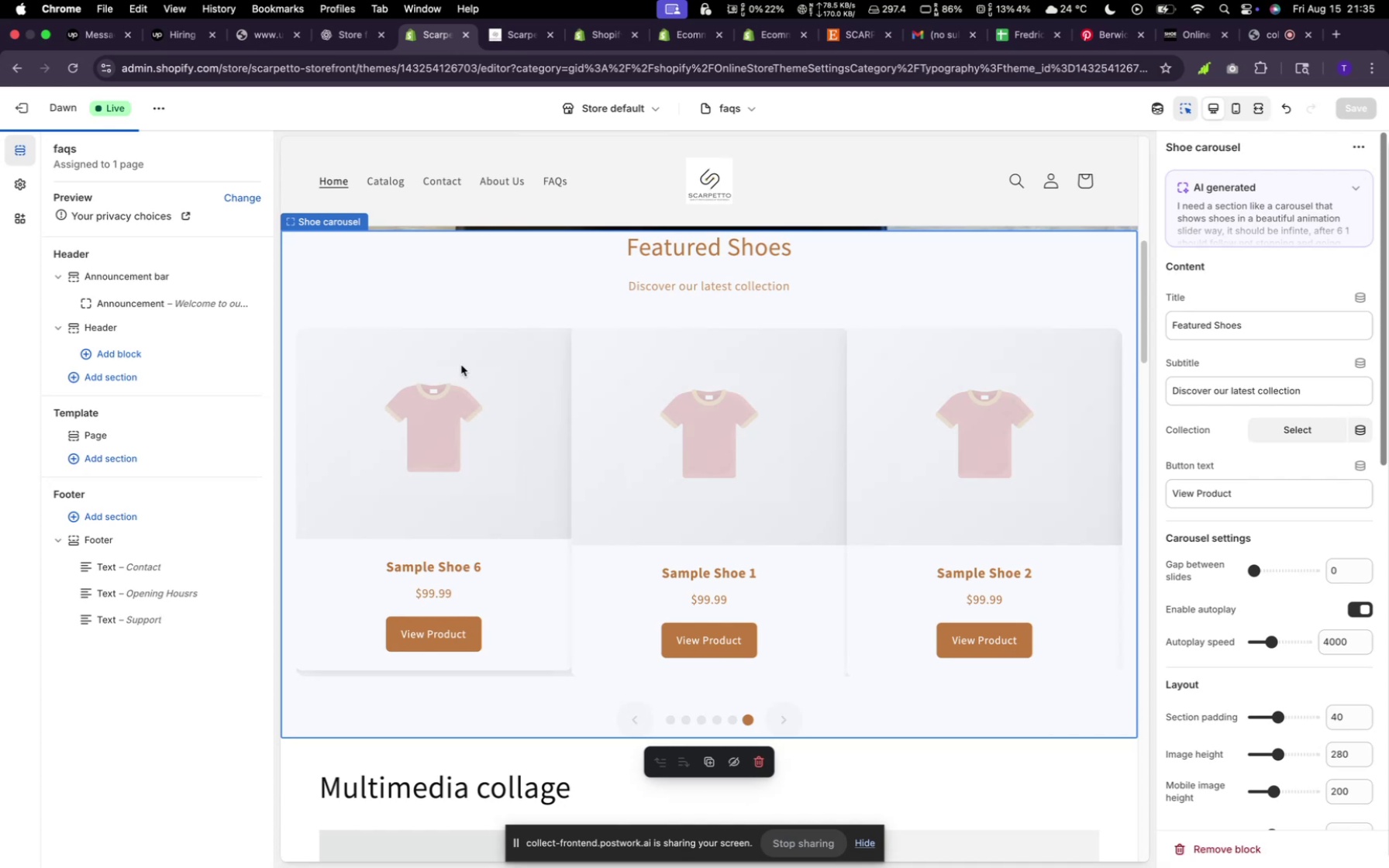 
right_click([461, 365])
 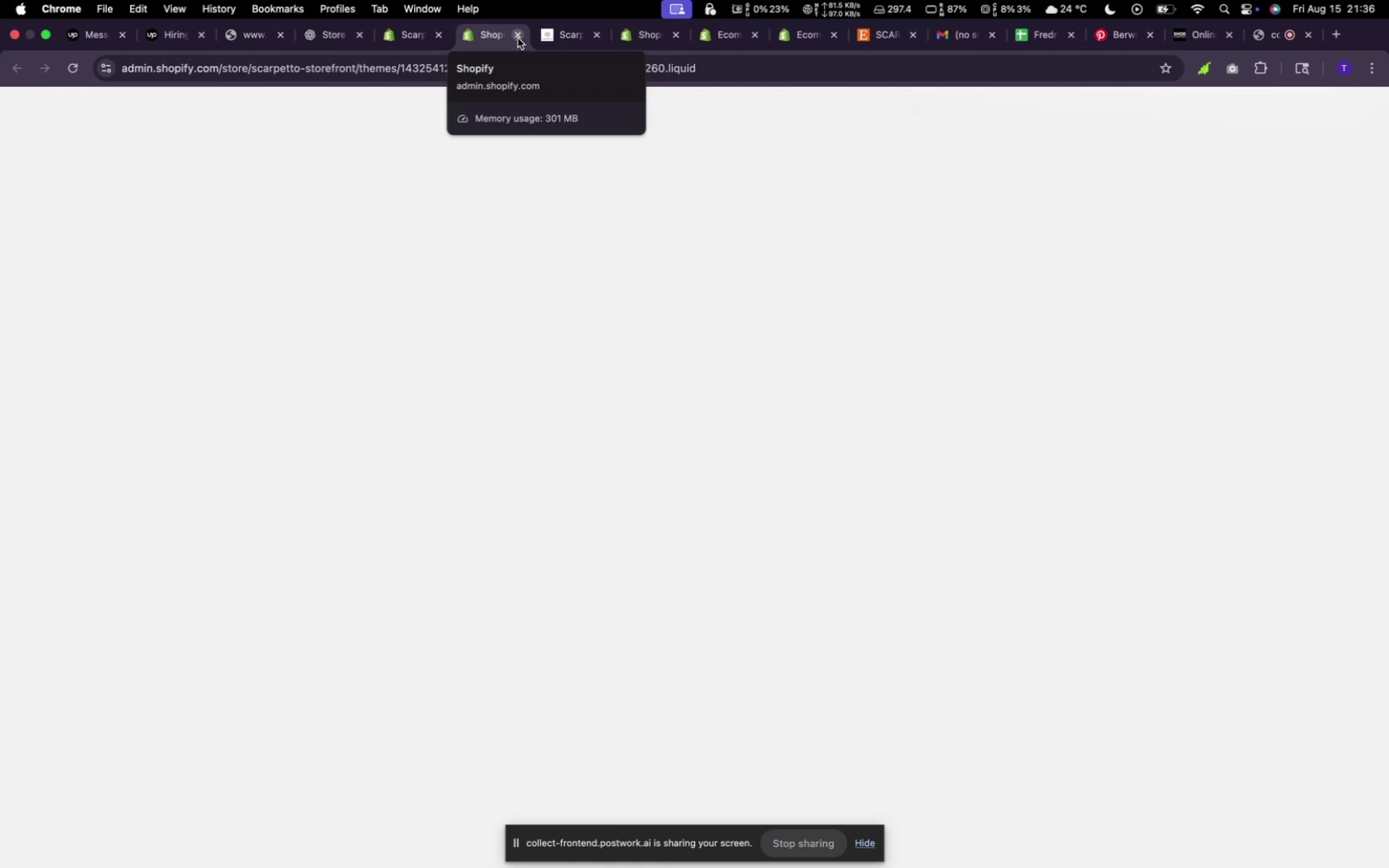 
wait(26.43)
 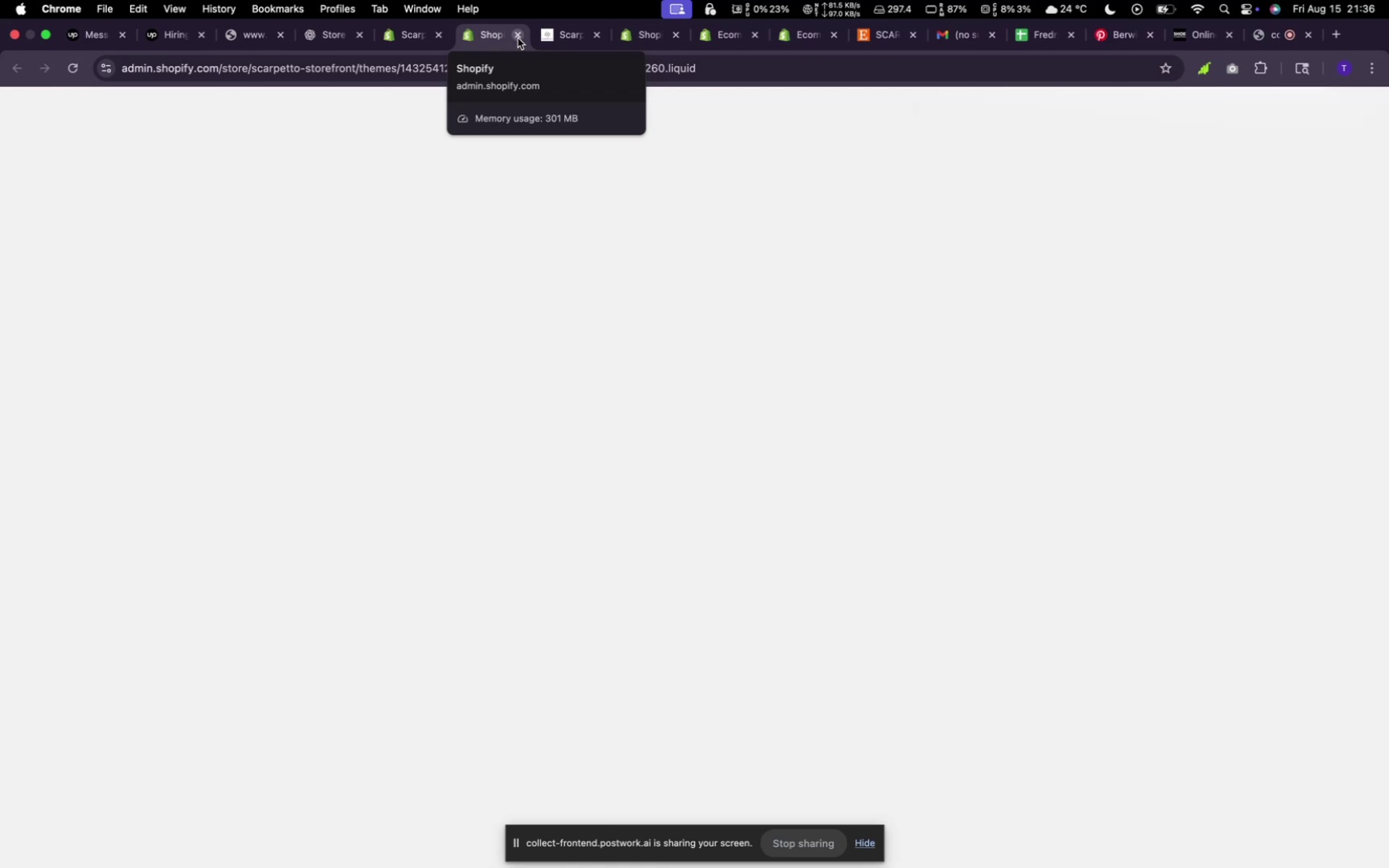 
left_click([76, 67])
 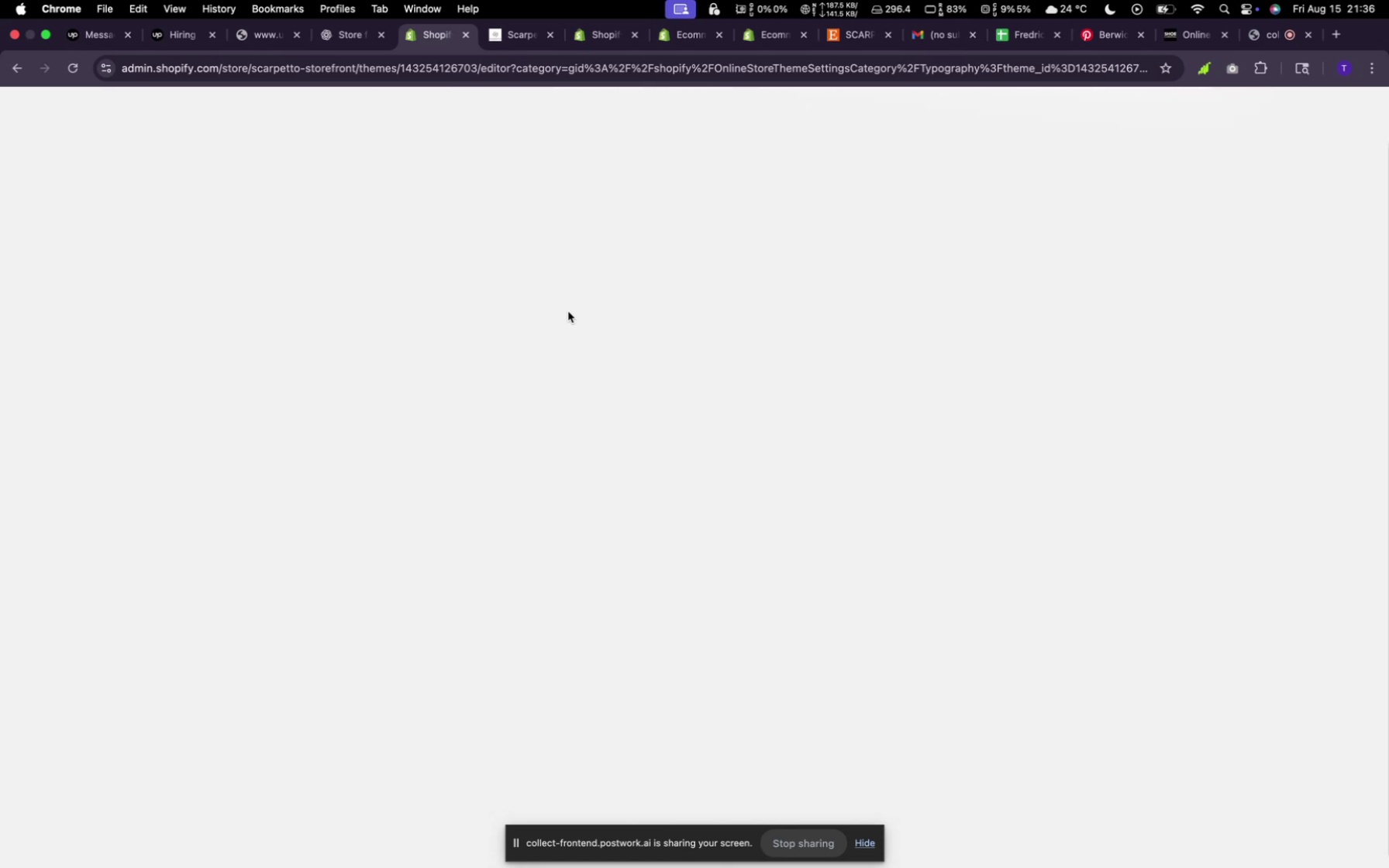 
wait(11.99)
 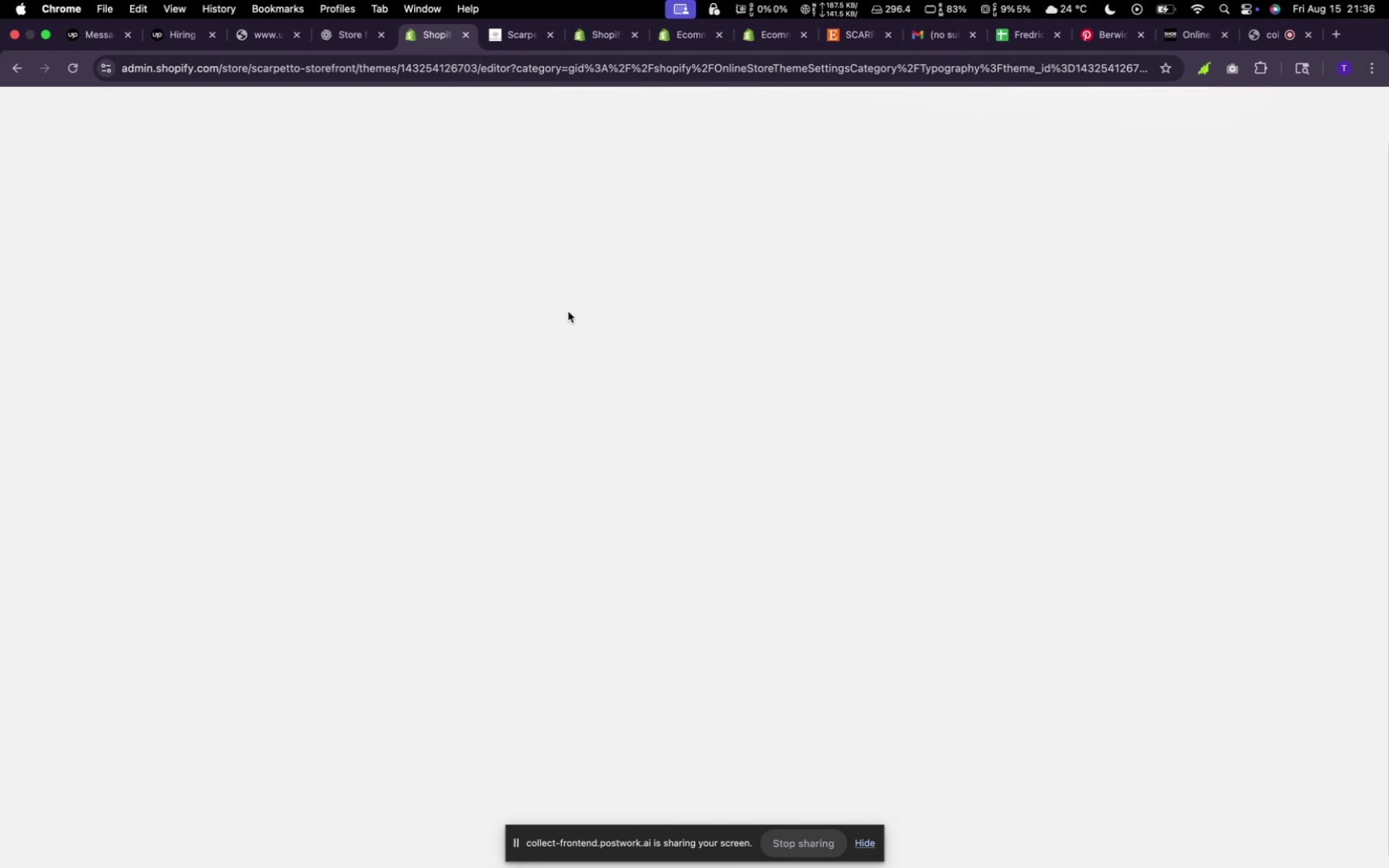 
left_click([581, 39])
 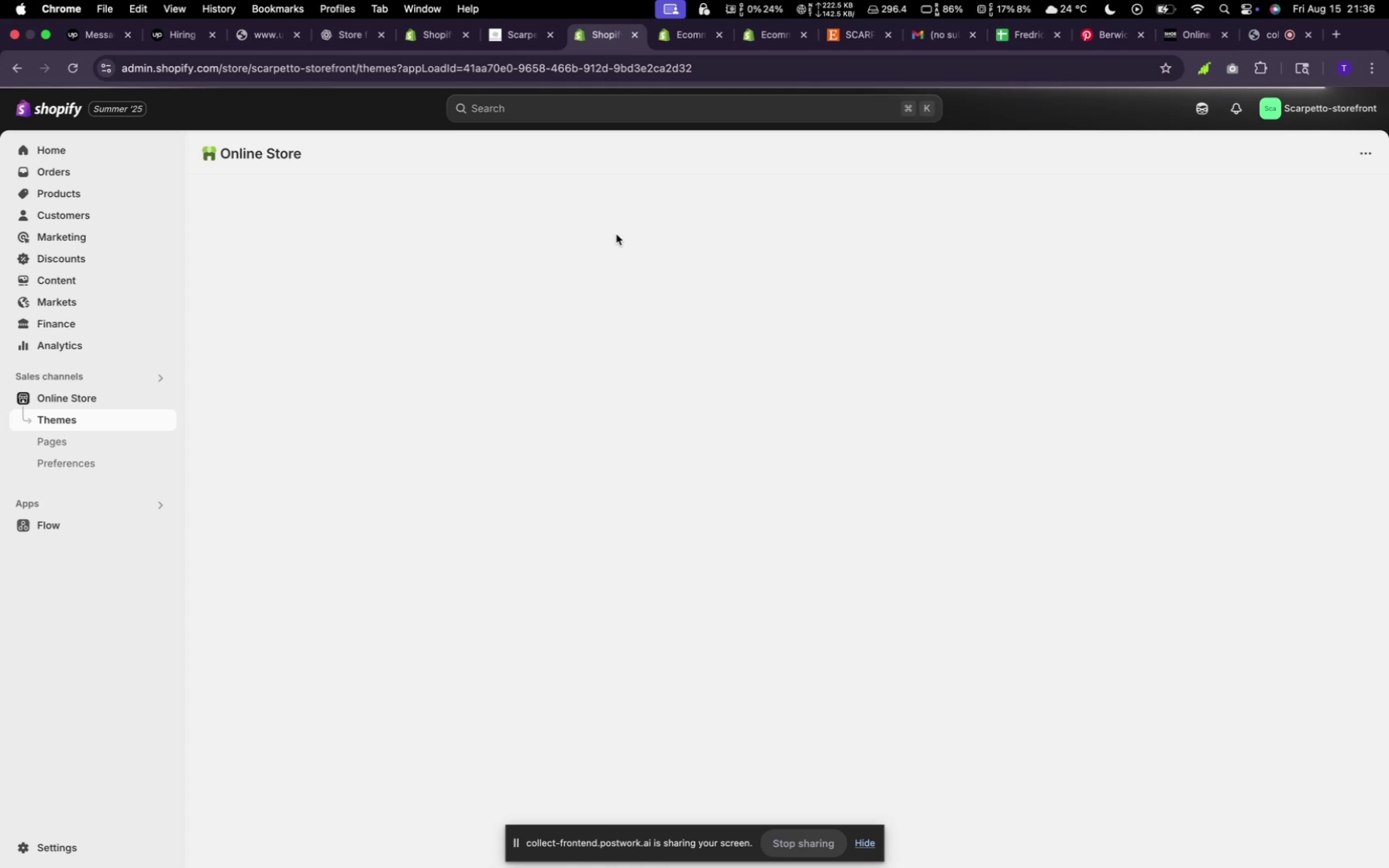 
wait(18.27)
 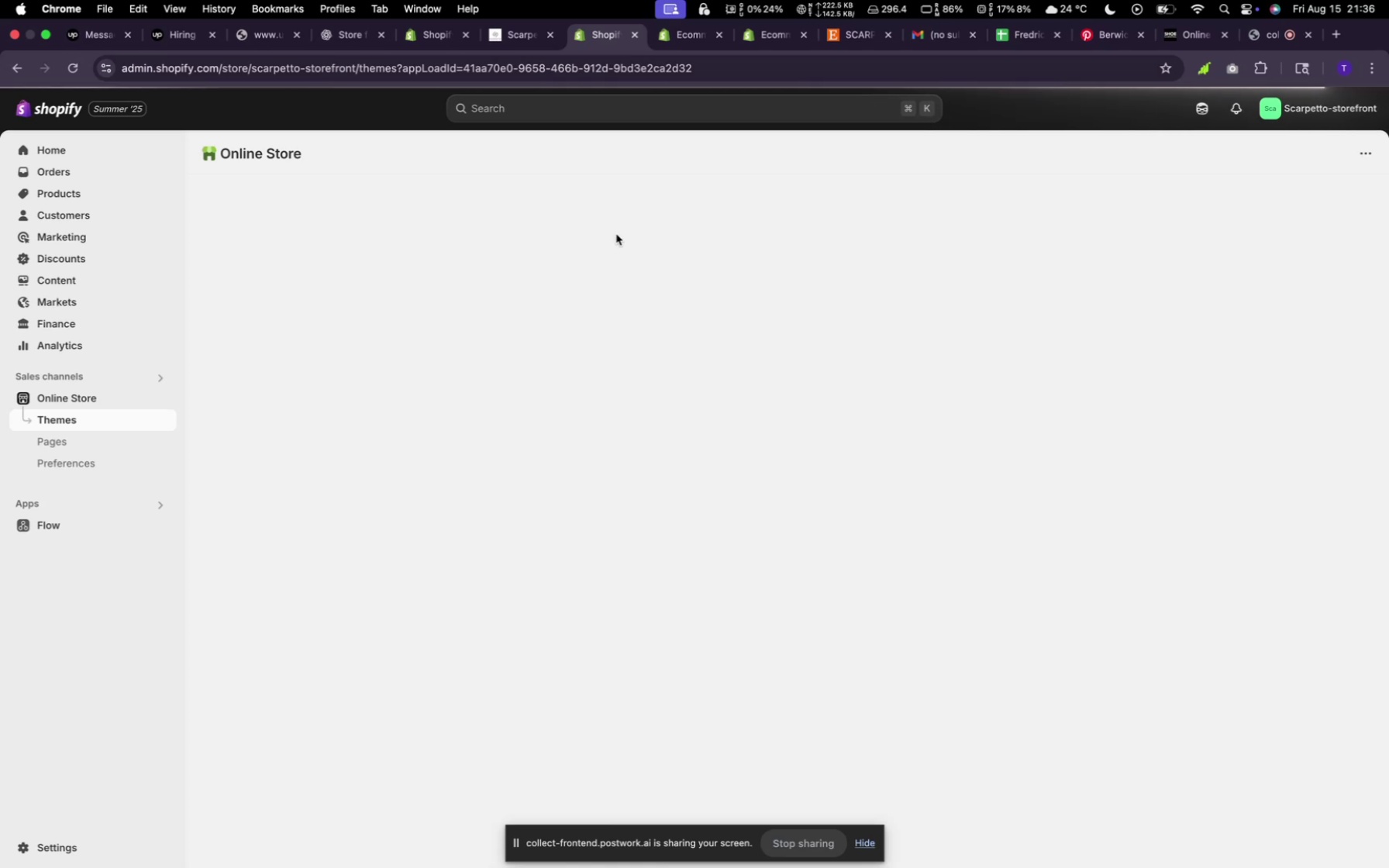 
mouse_move([443, 46])
 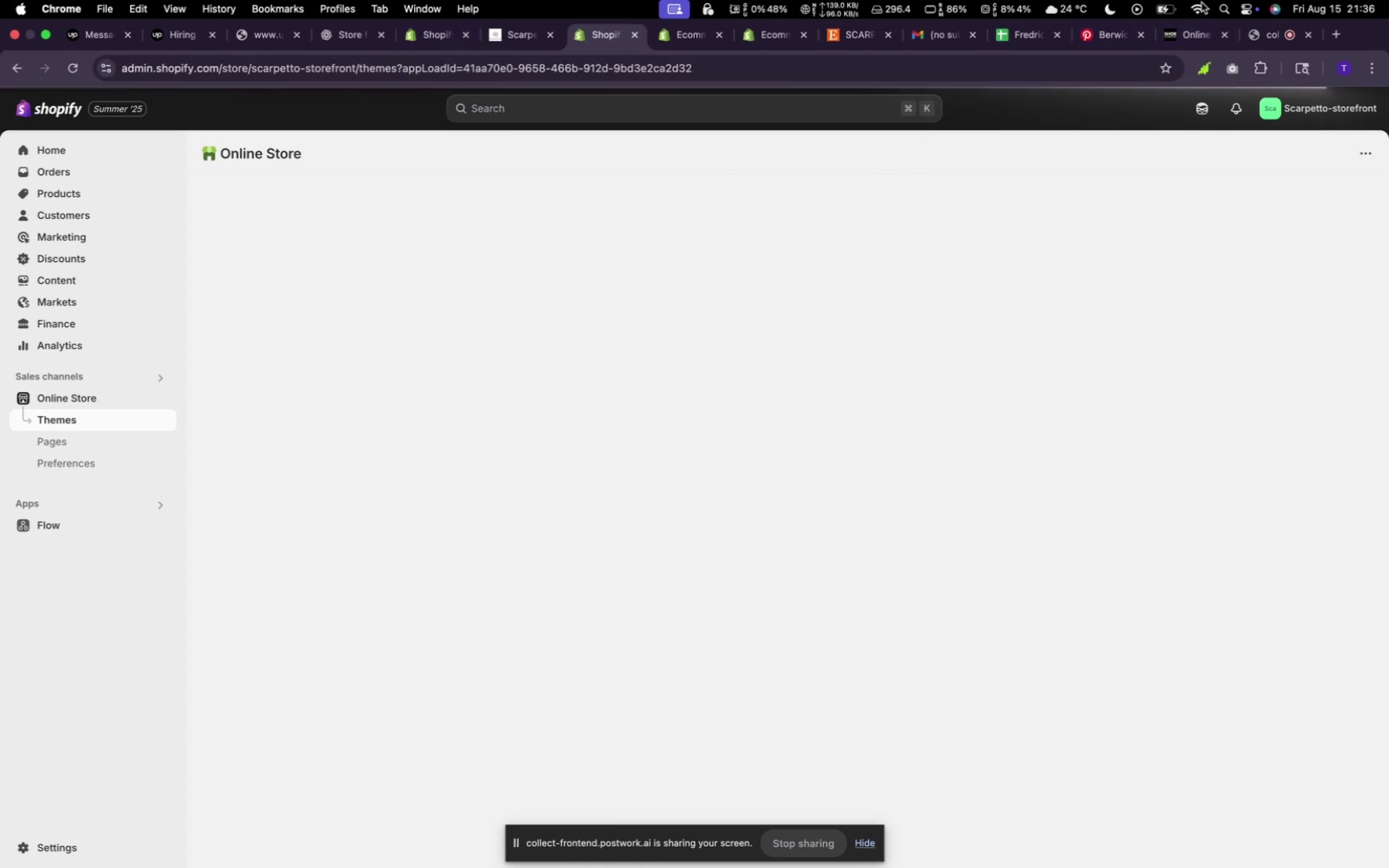 
left_click([1200, 4])
 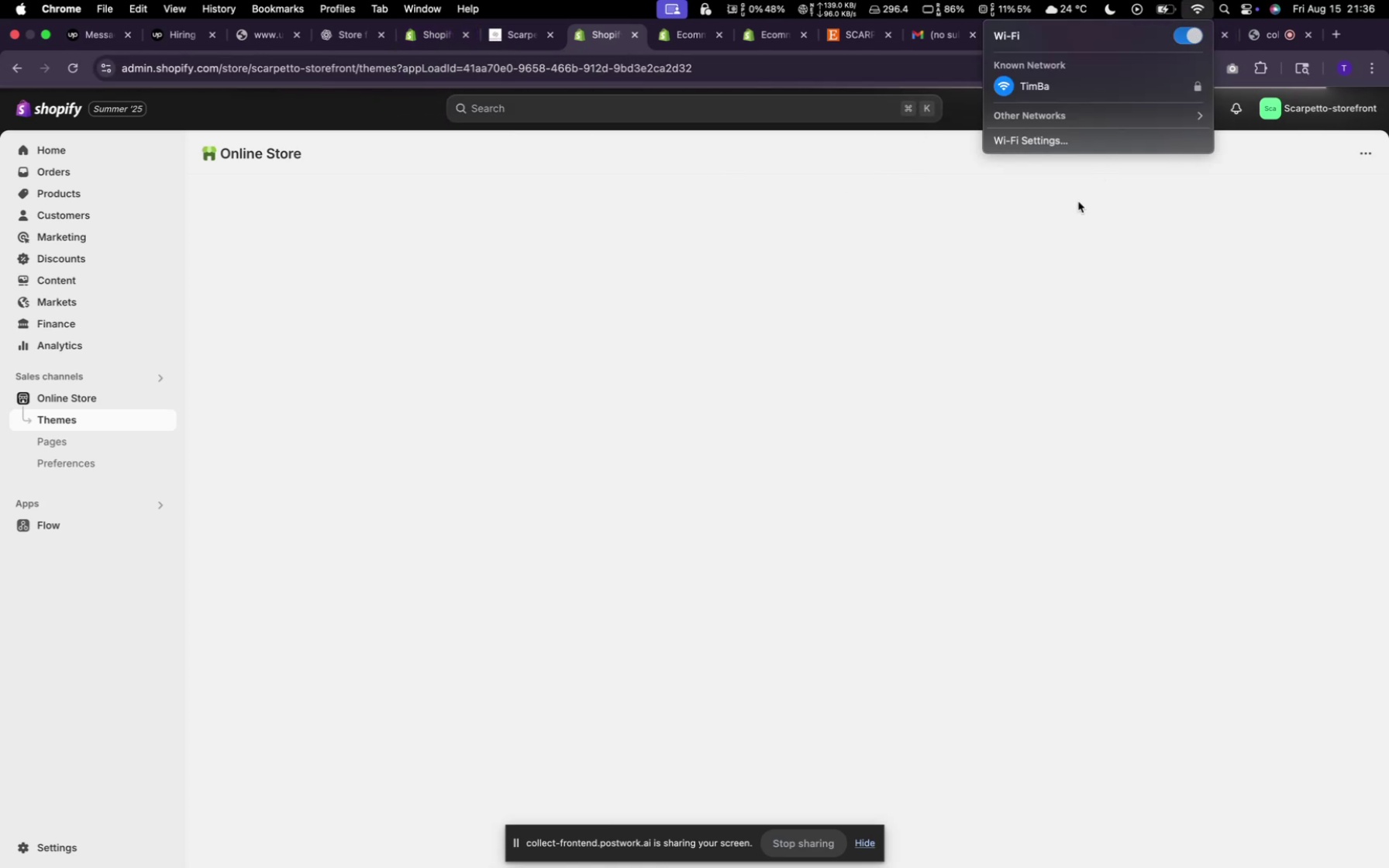 
left_click([1046, 229])
 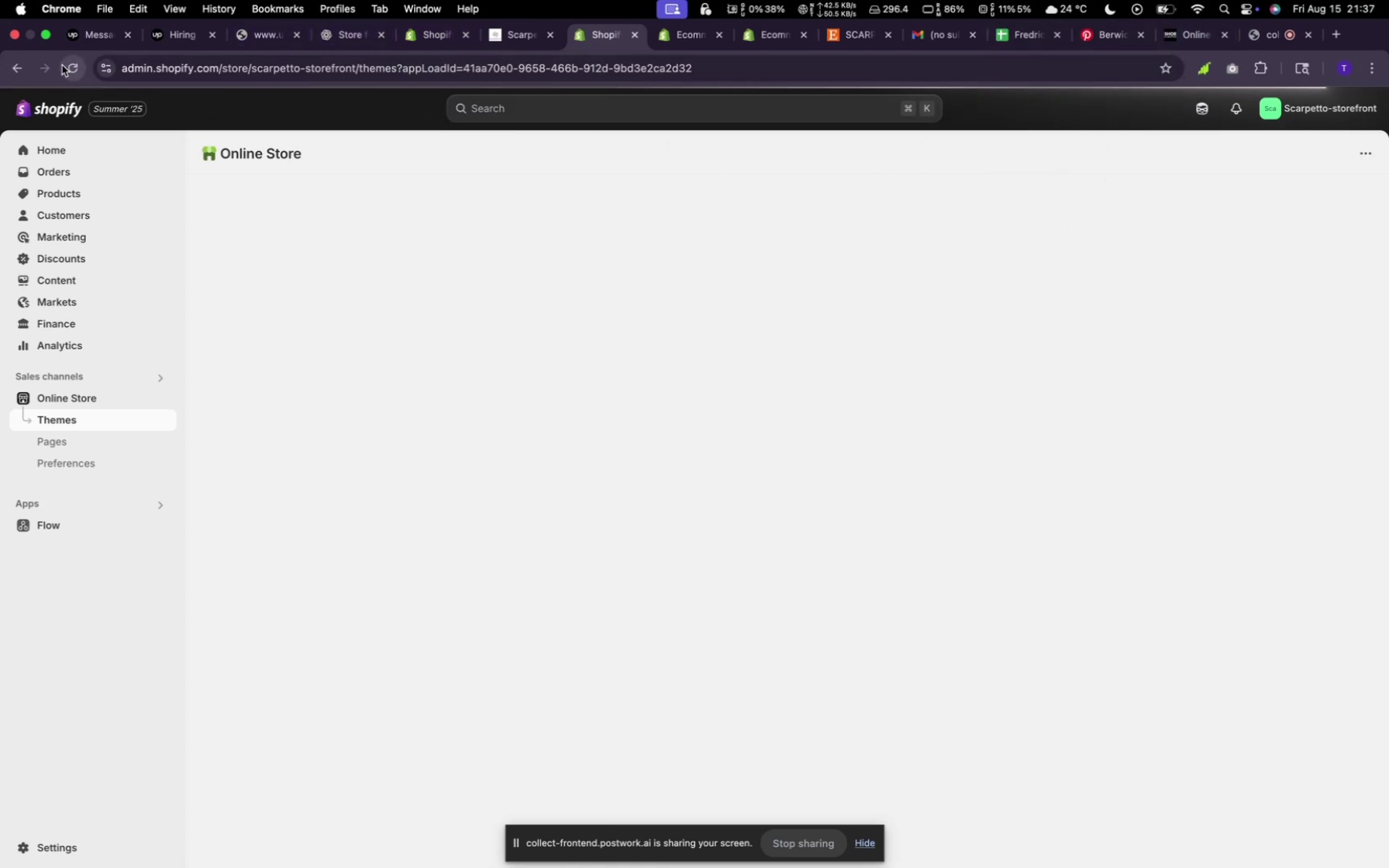 
left_click([62, 65])
 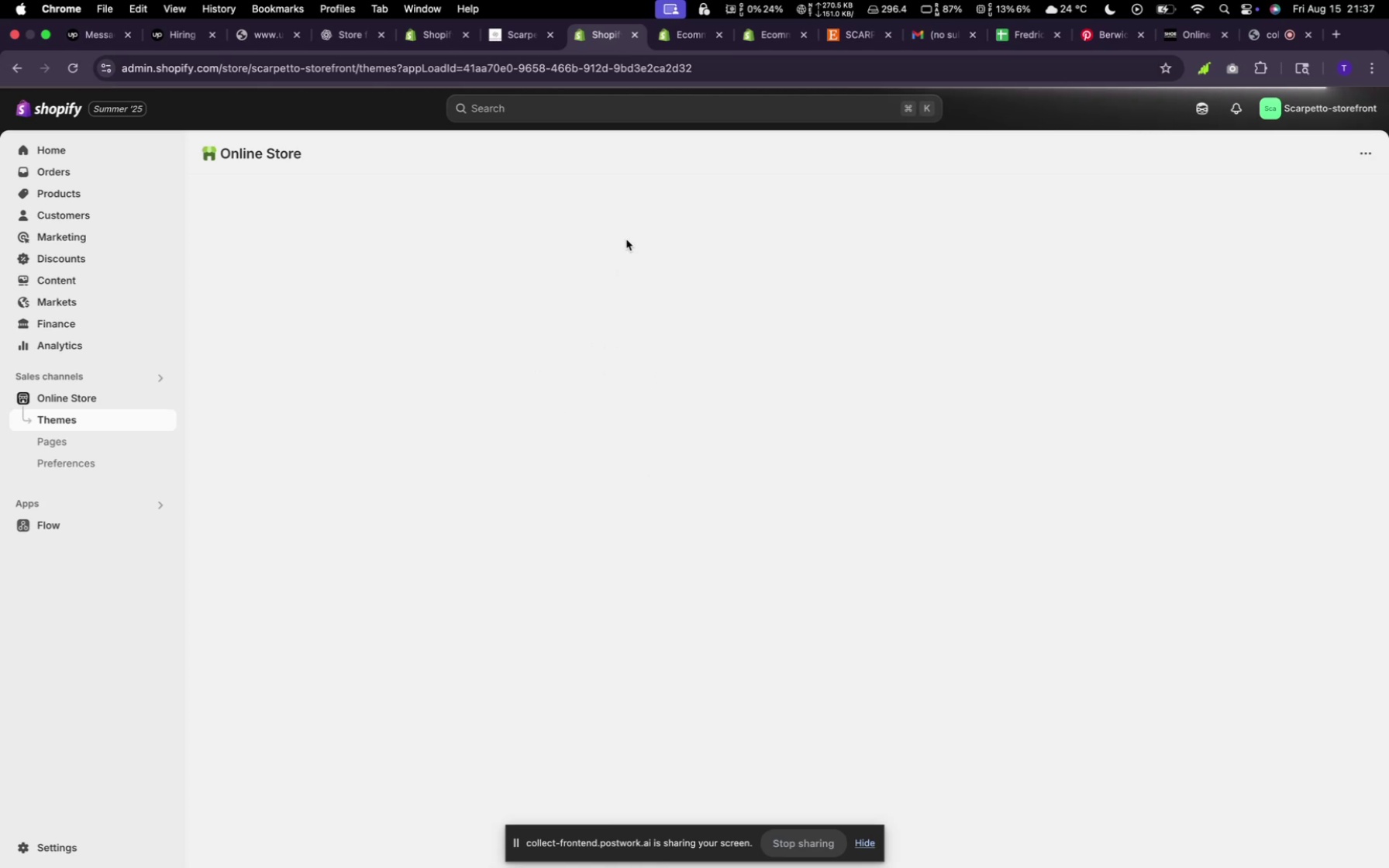 
wait(21.92)
 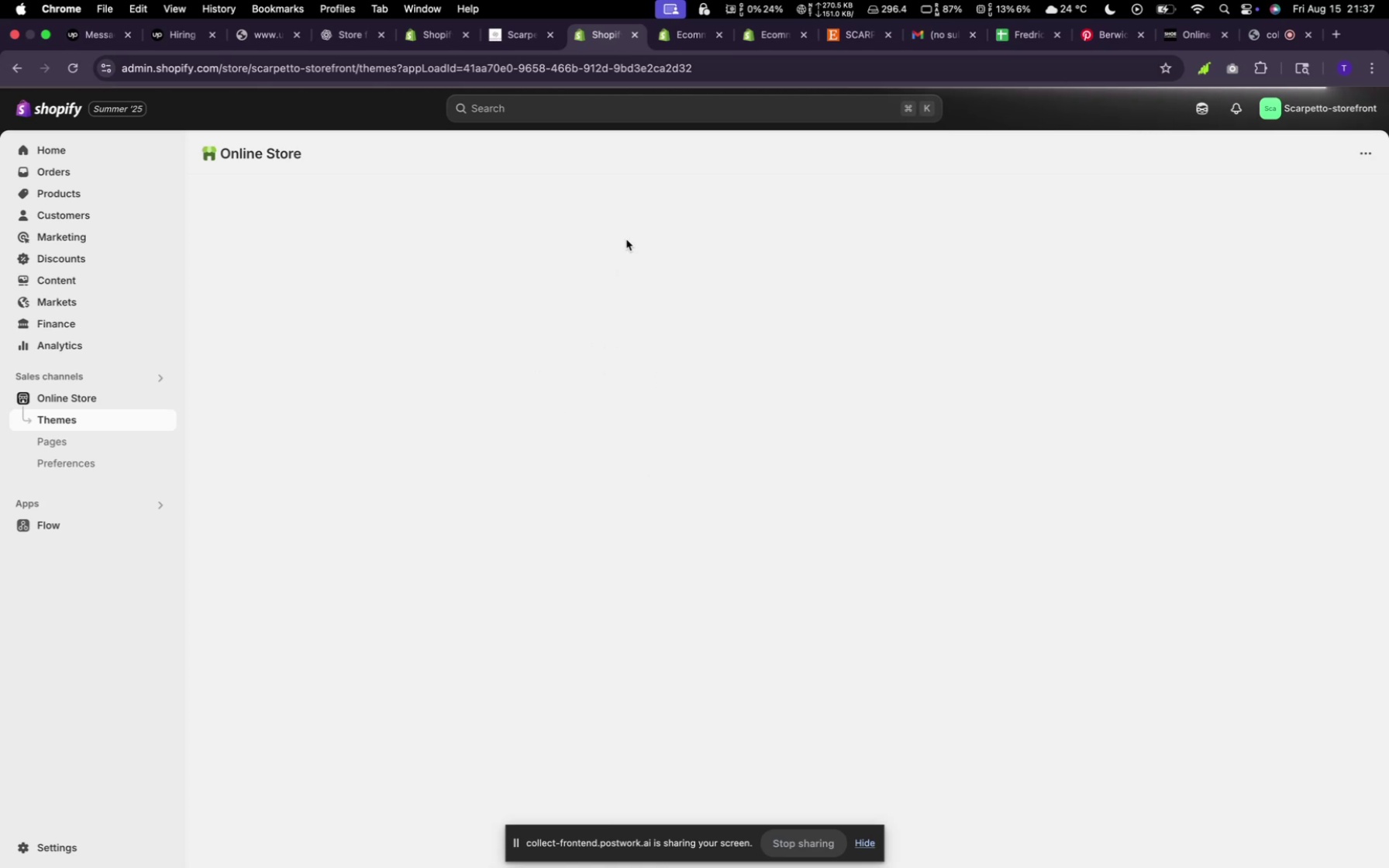 
left_click([1198, 2])
 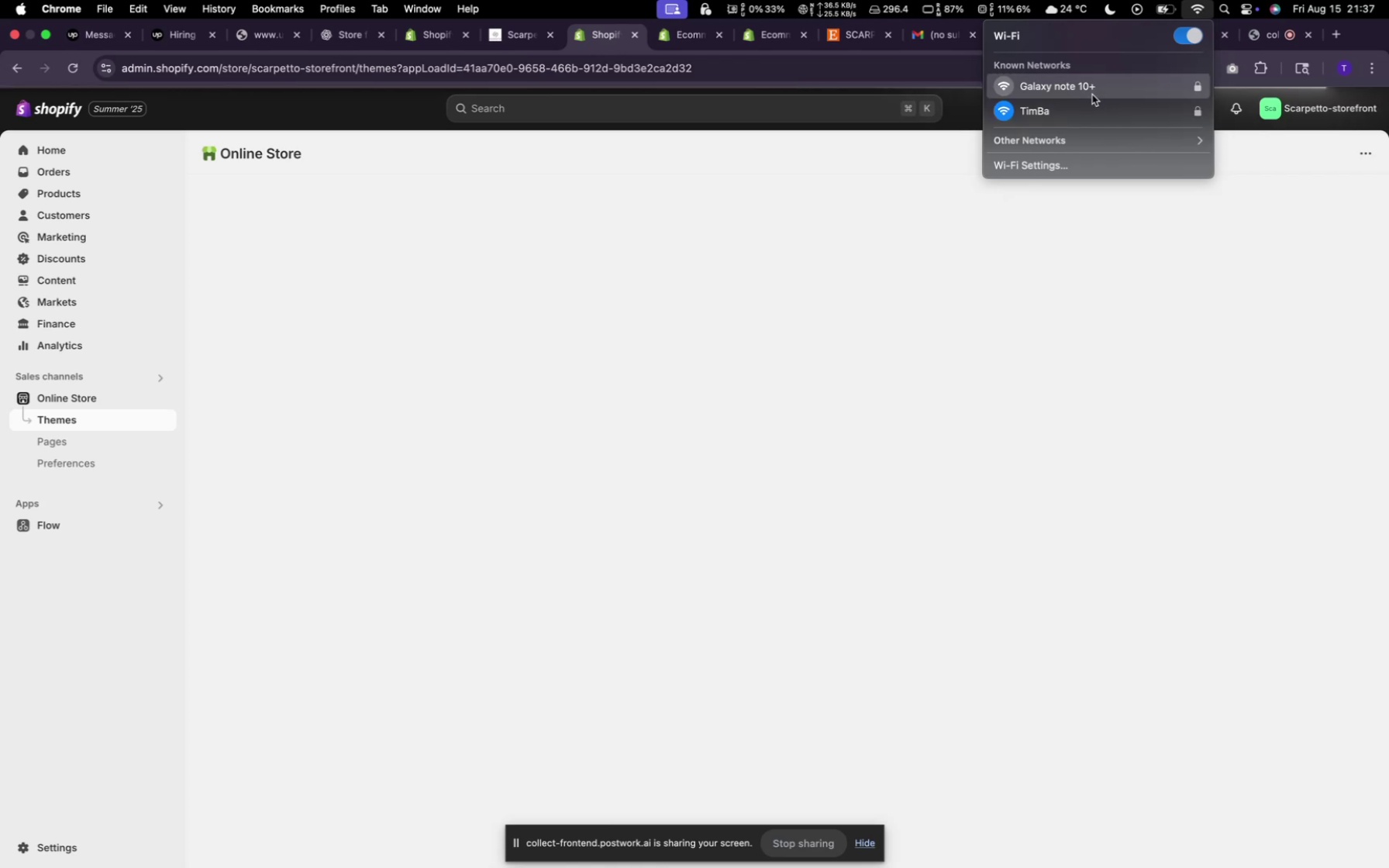 
left_click([1091, 92])
 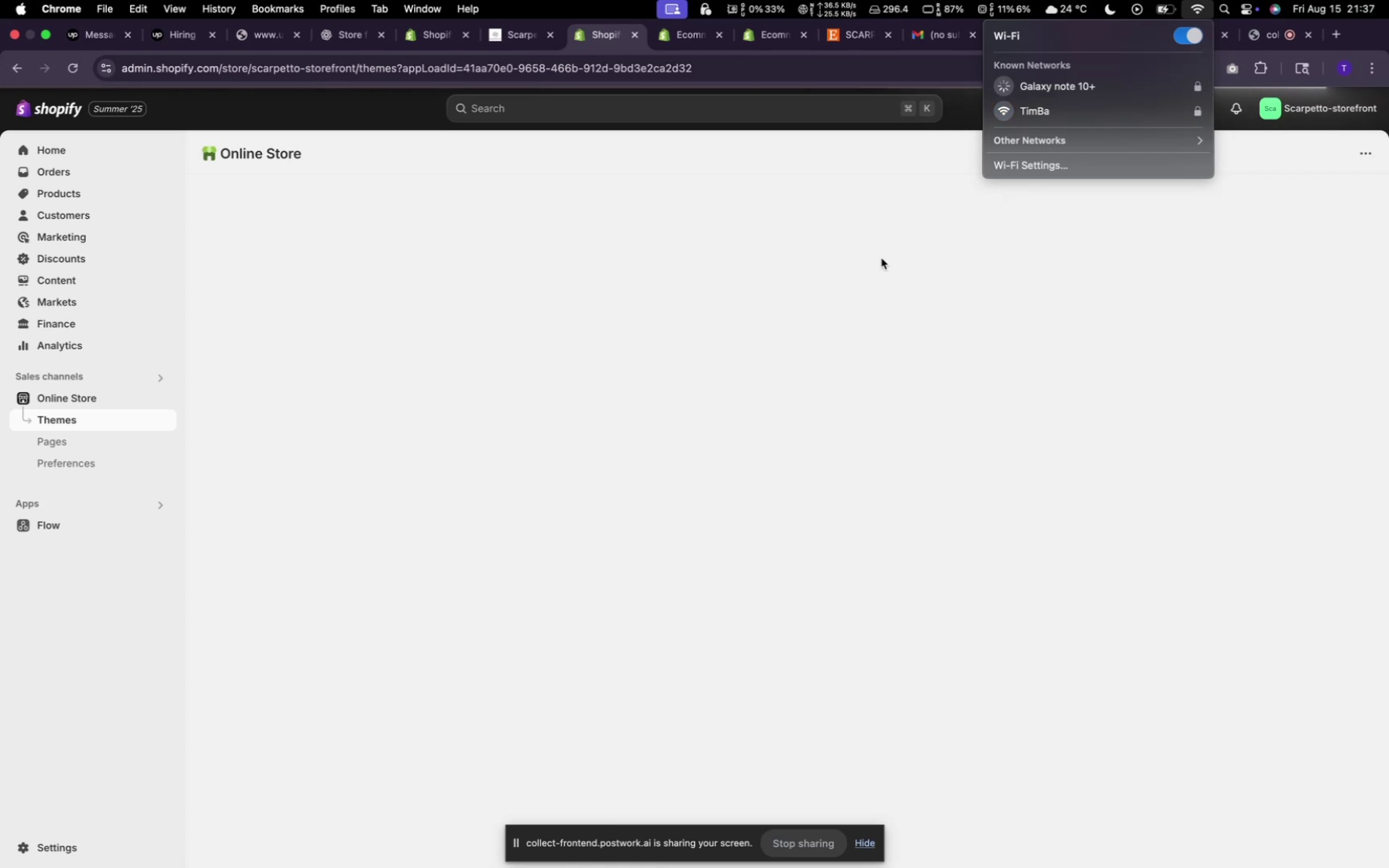 
left_click([881, 258])
 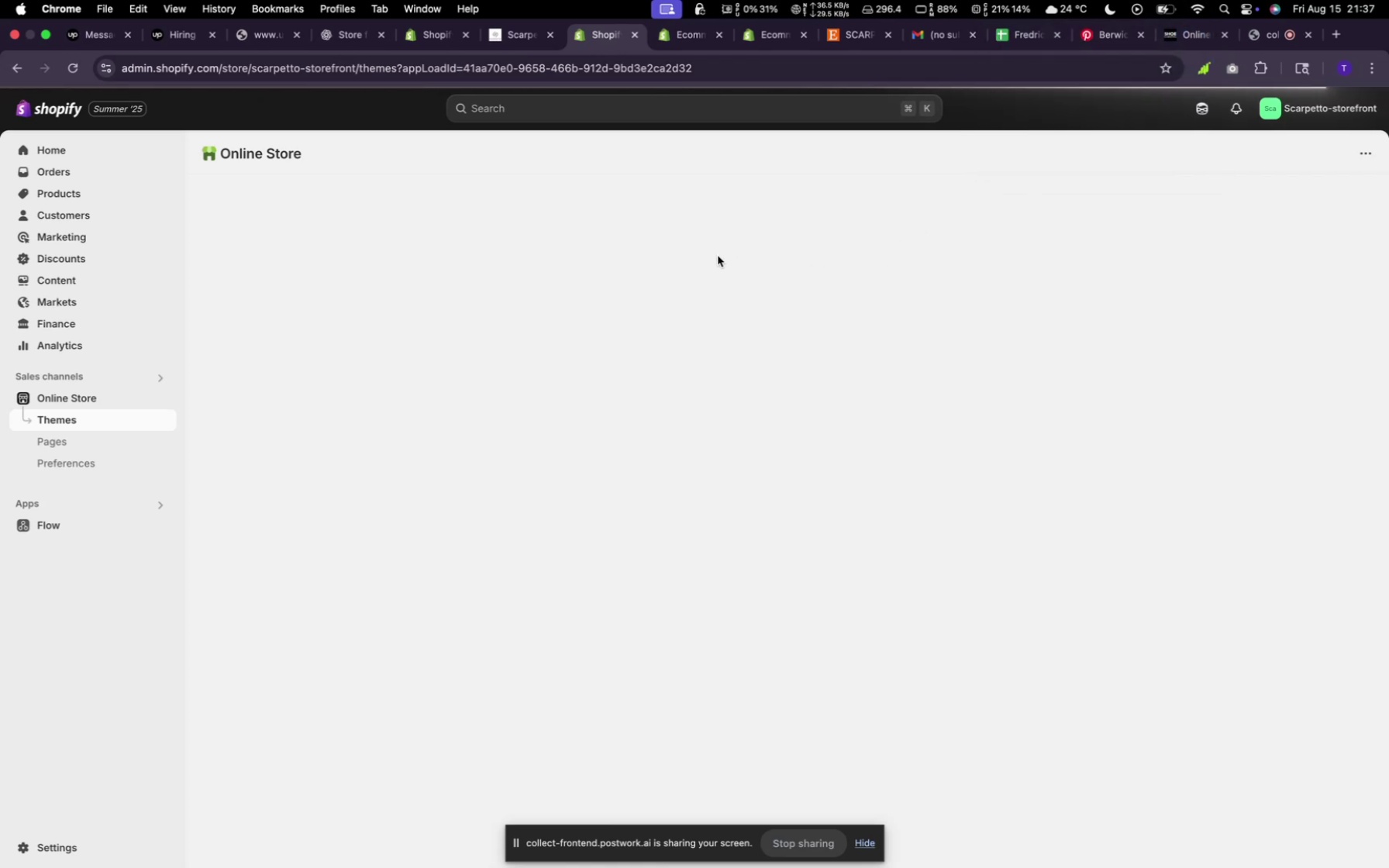 
wait(10.55)
 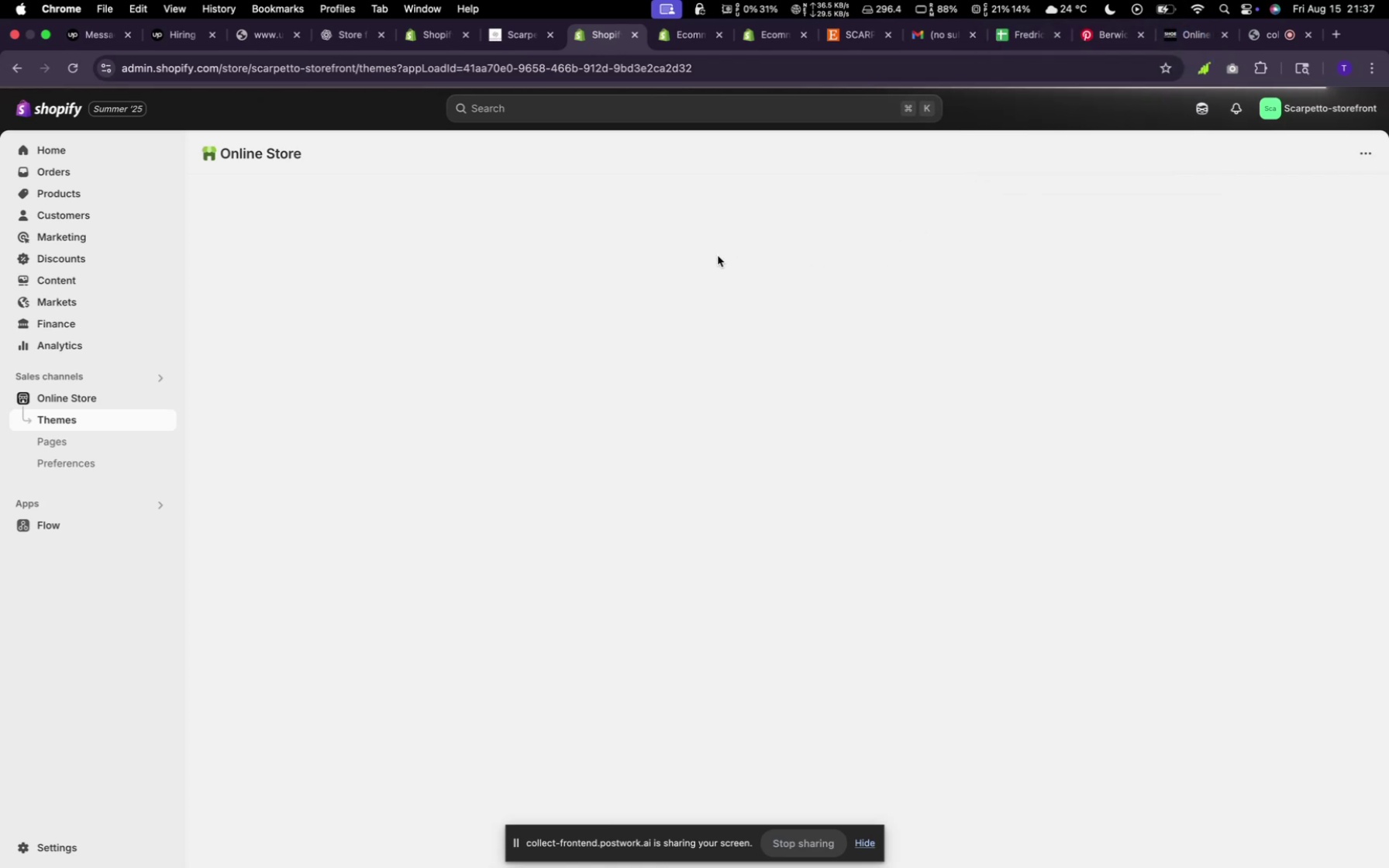 
left_click([67, 68])
 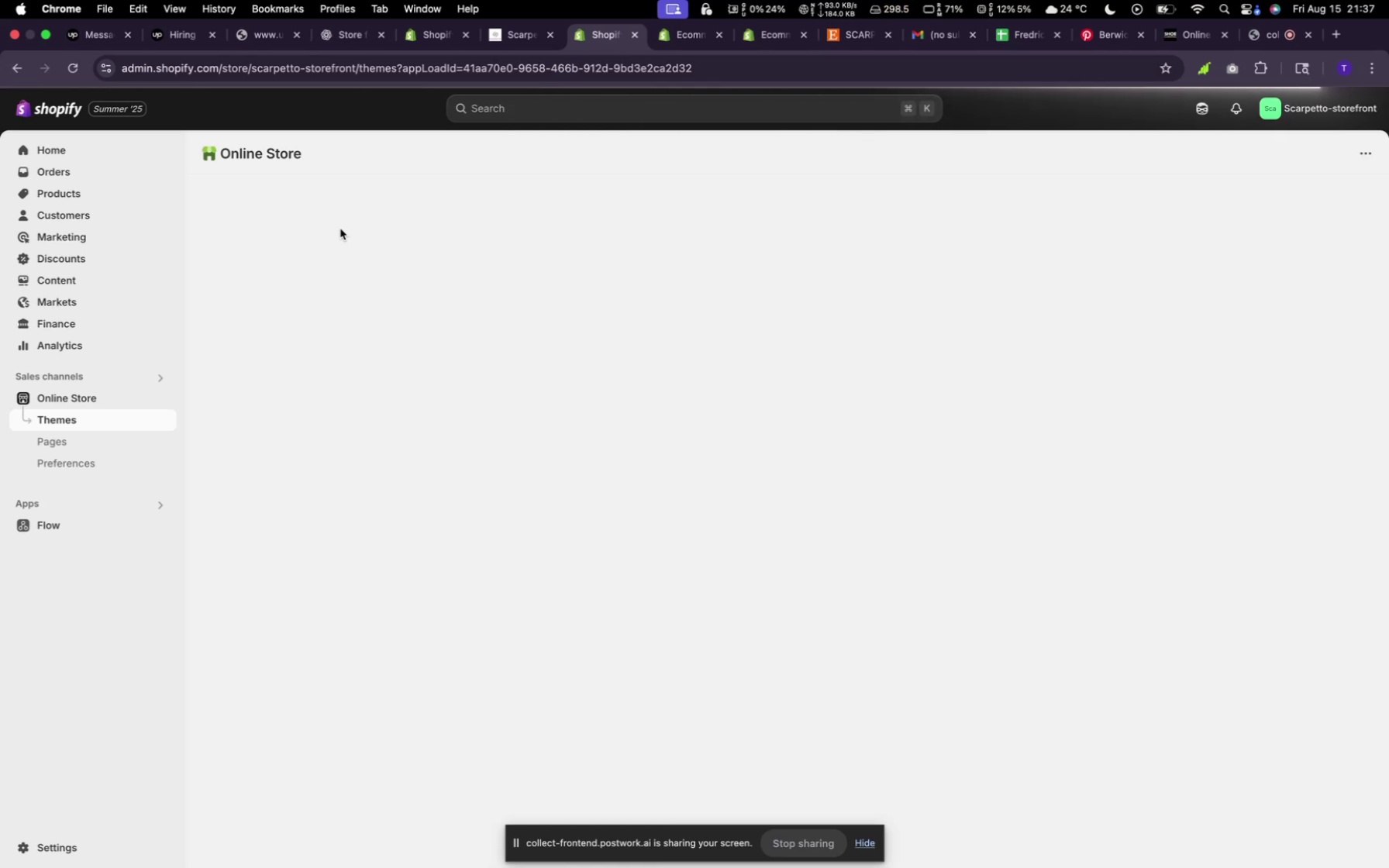 
wait(17.16)
 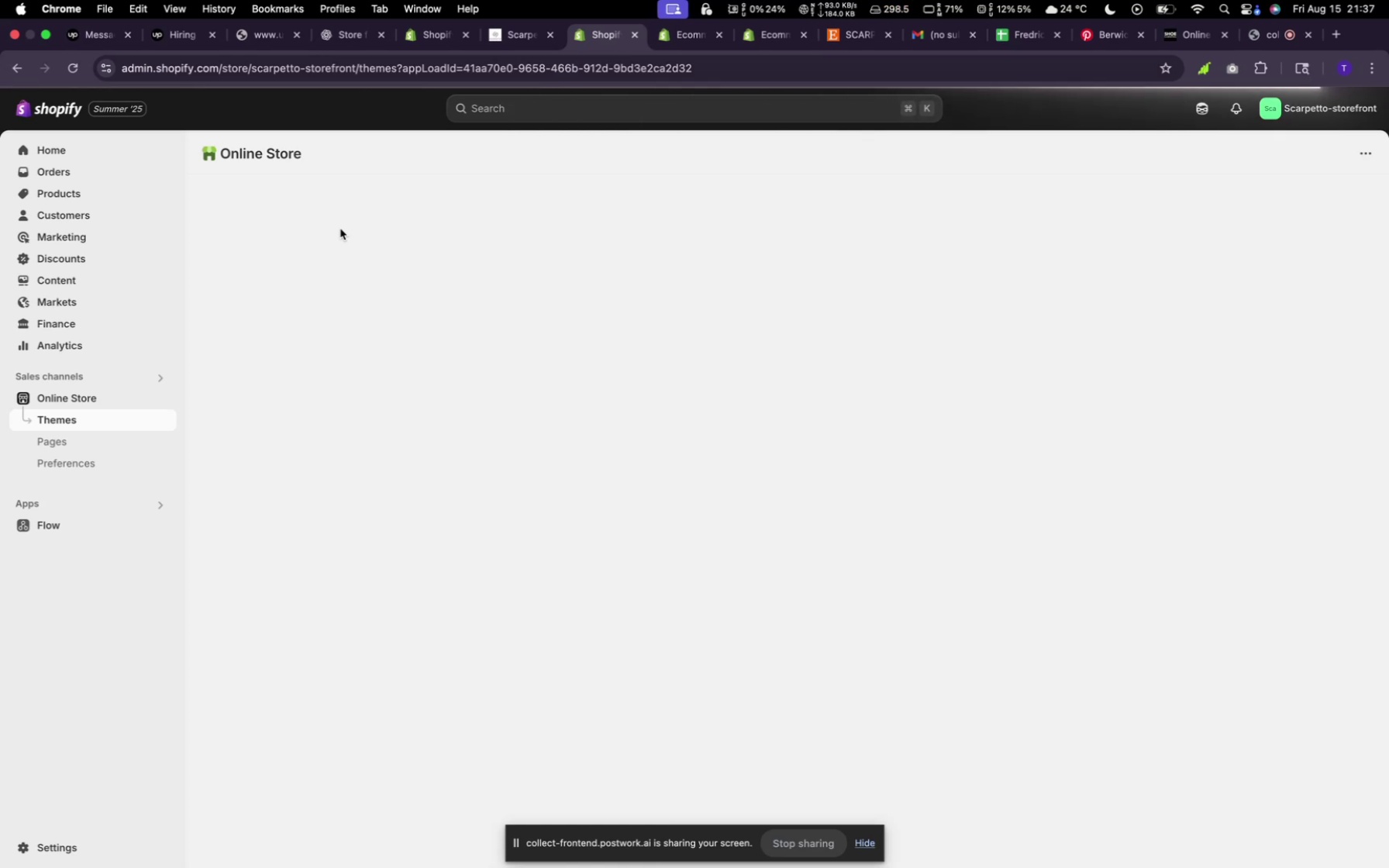 
mouse_move([480, 260])
 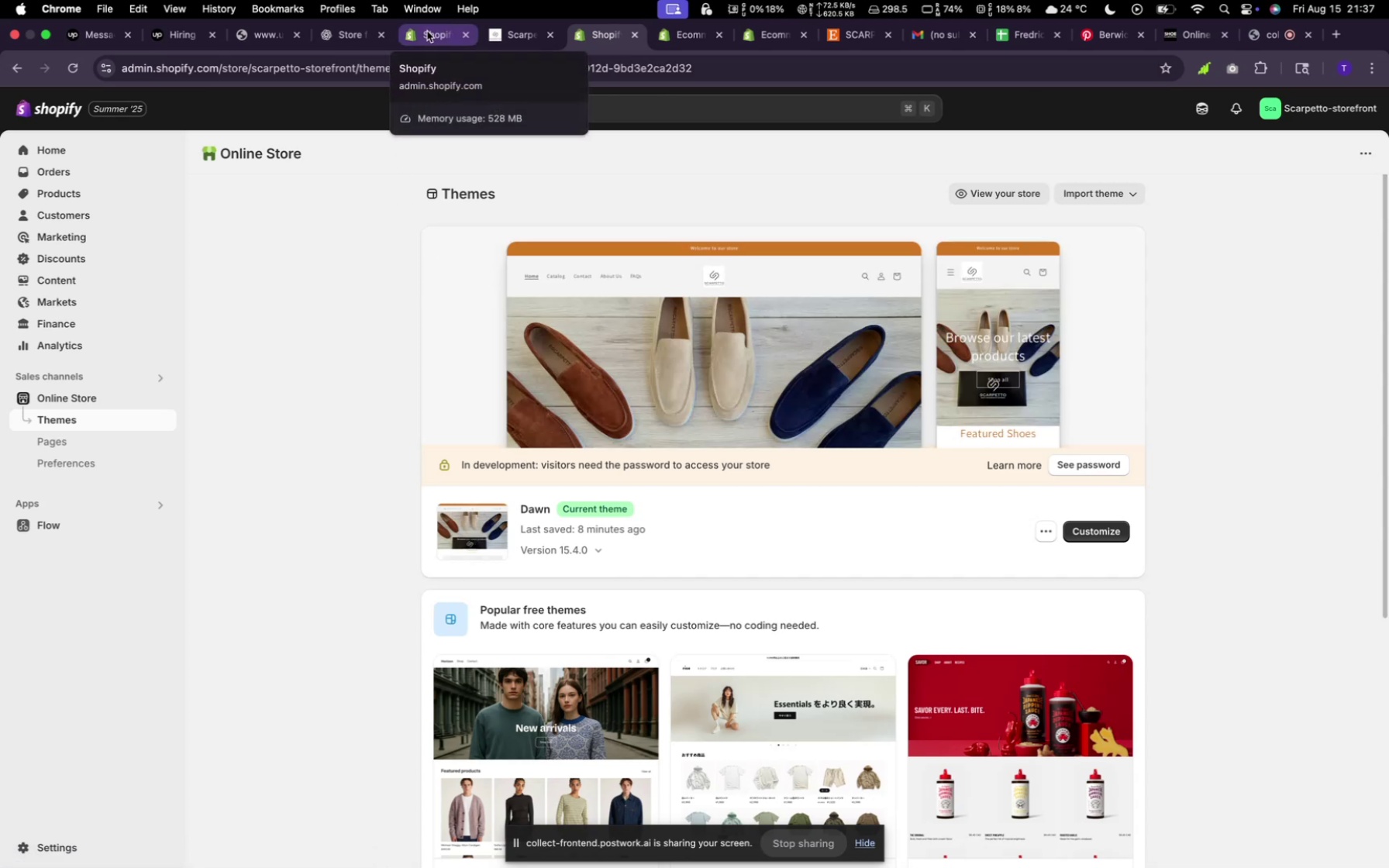 
left_click([427, 31])
 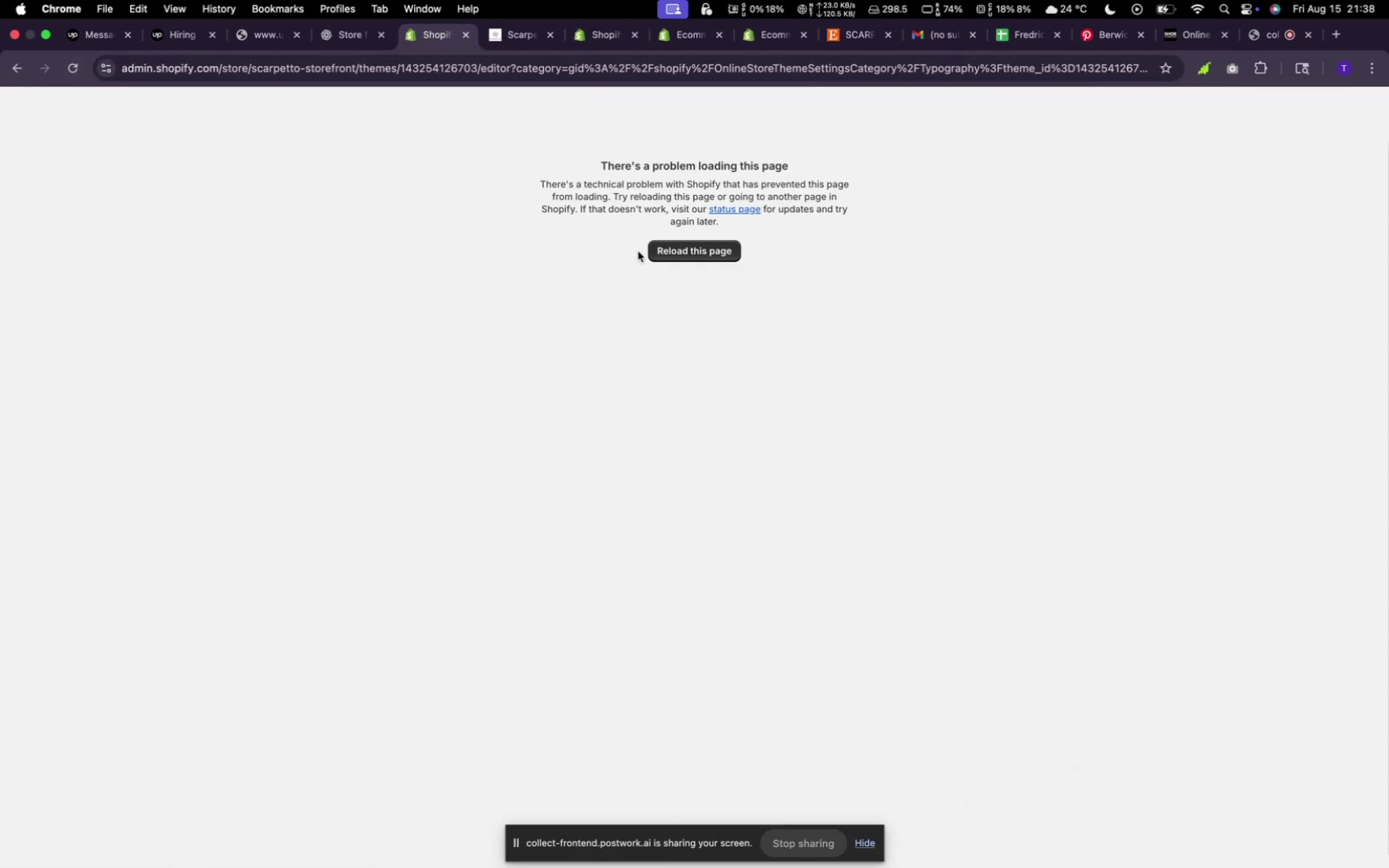 
left_click([675, 253])
 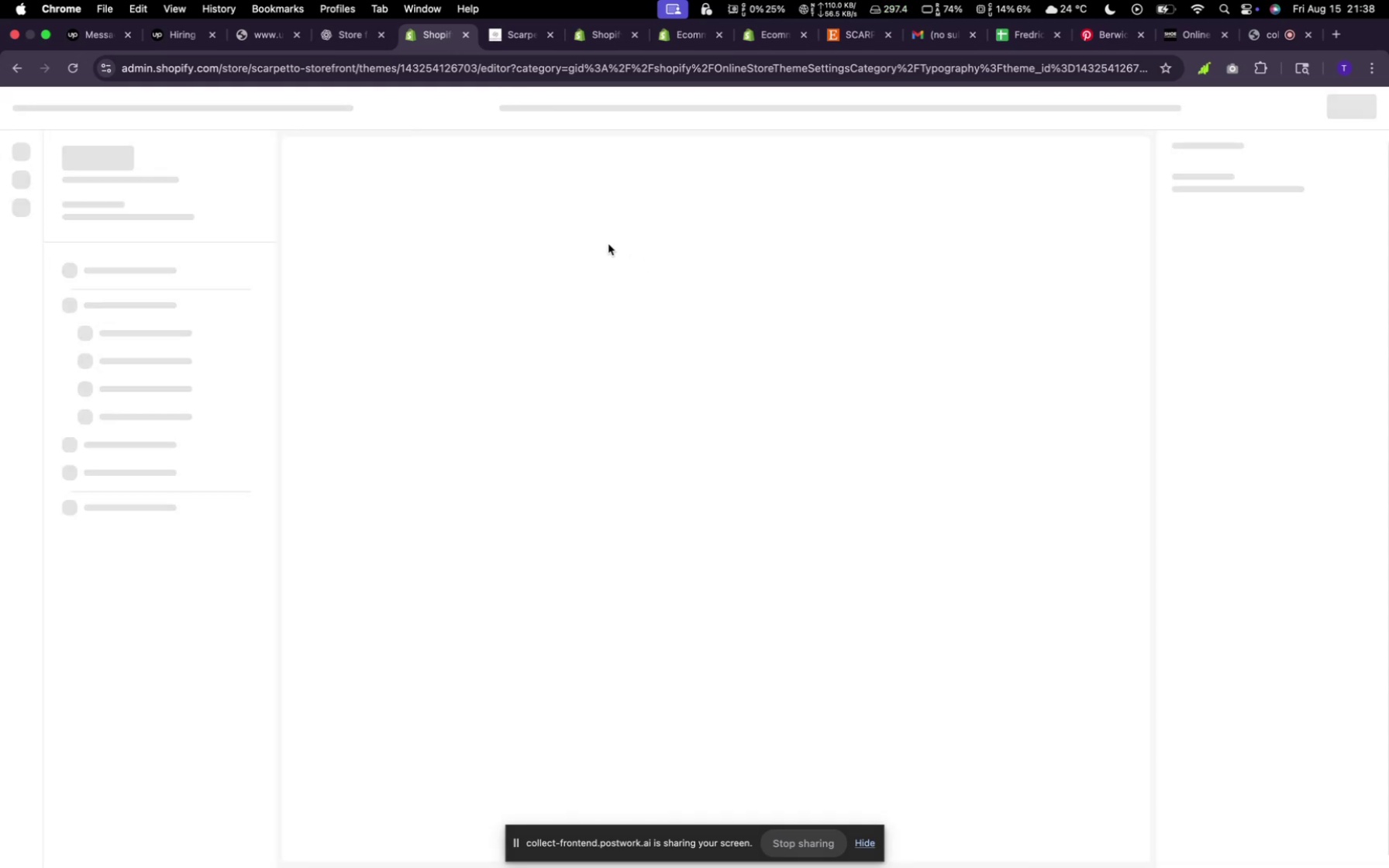 
wait(8.99)
 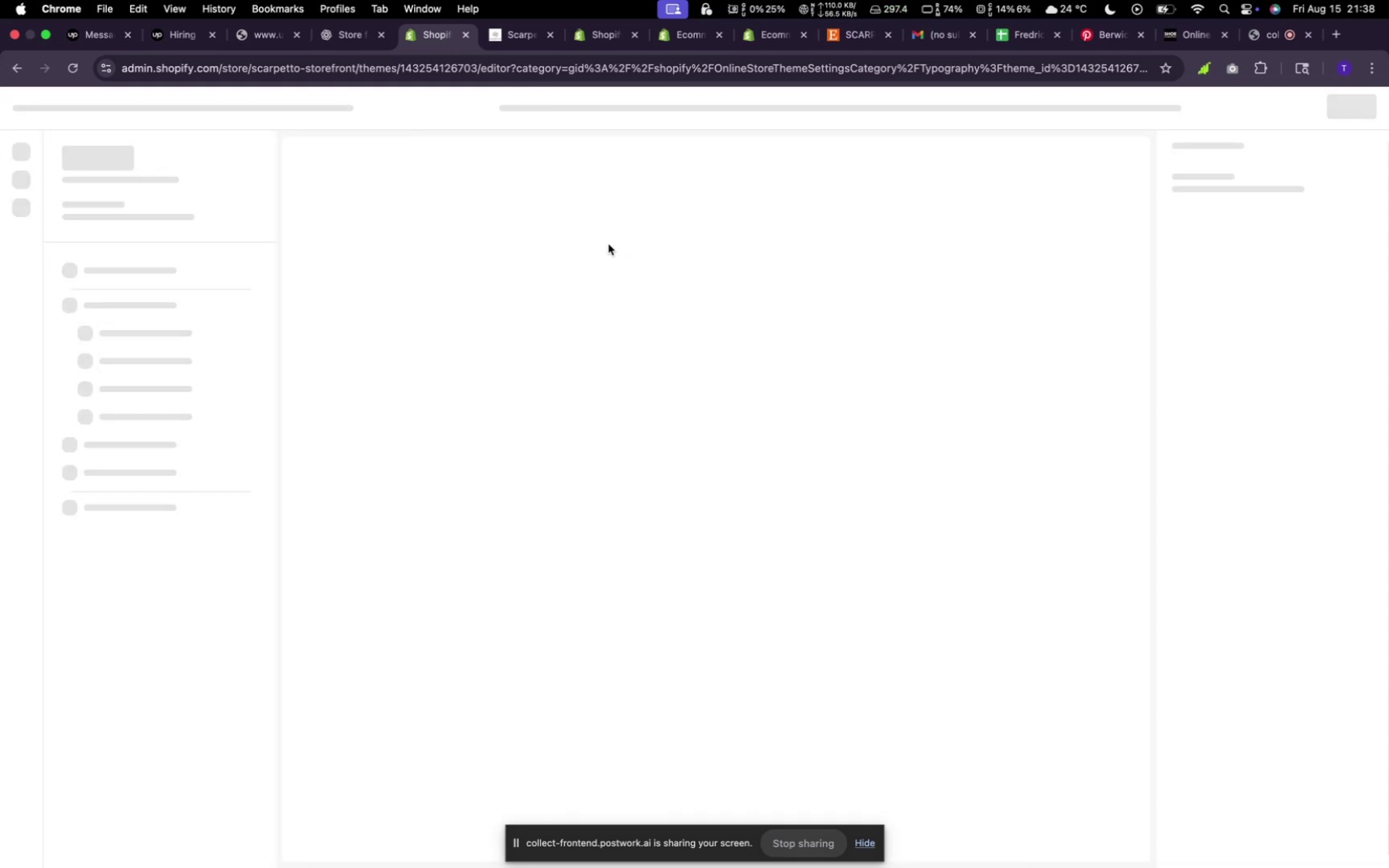 
left_click([333, 210])
 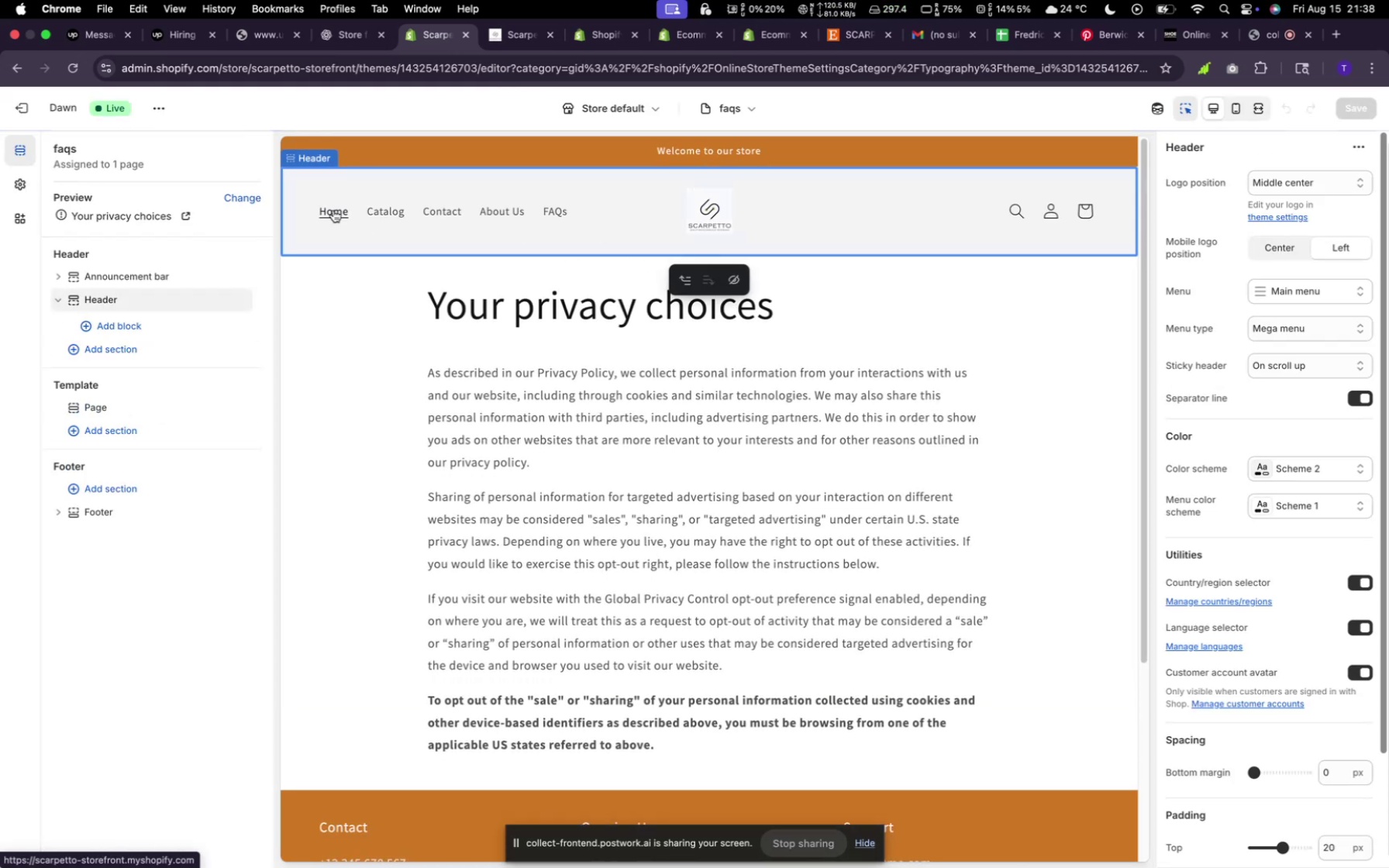 
left_click([333, 210])
 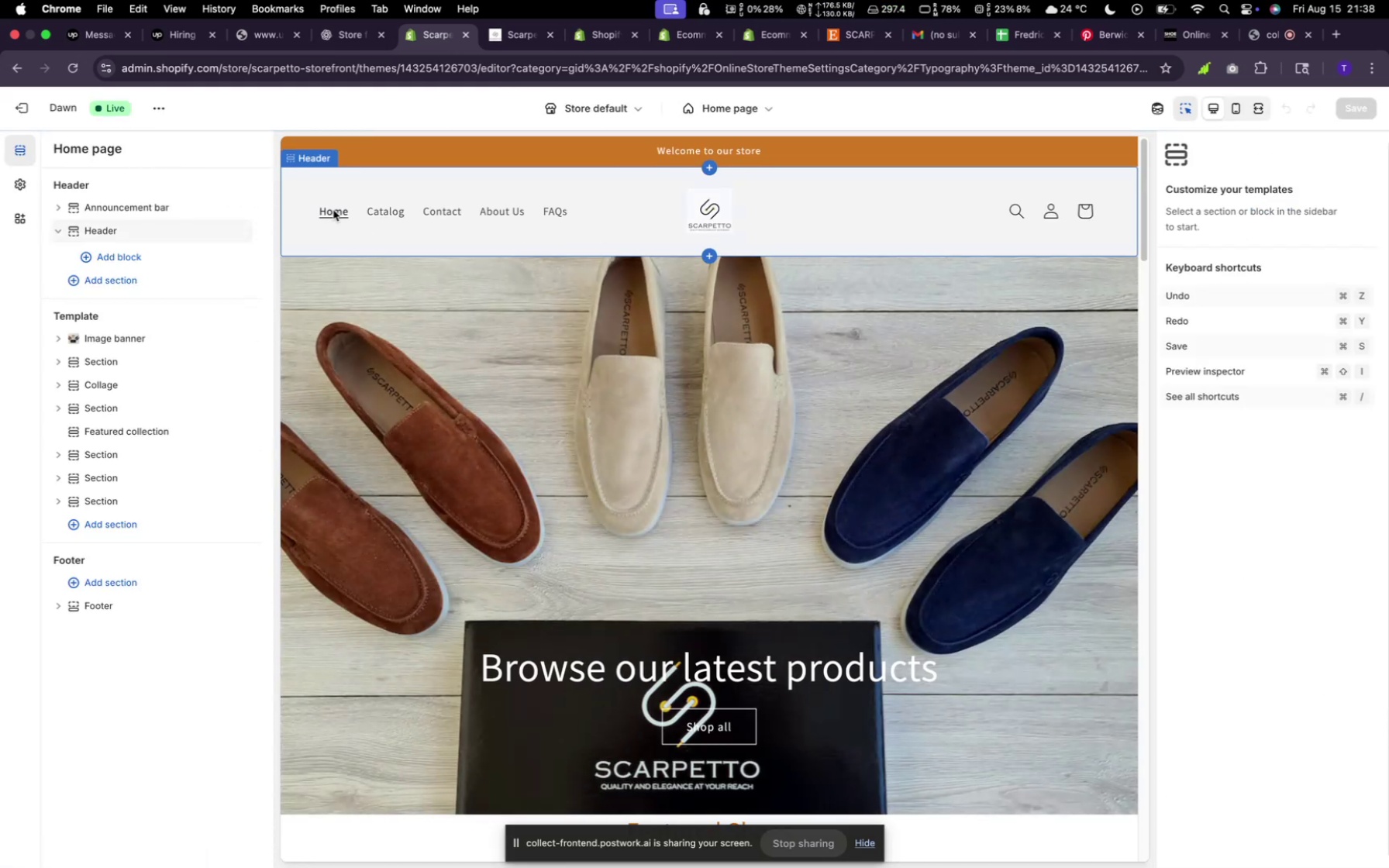 
scroll: coordinate [564, 480], scroll_direction: down, amount: 28.0
 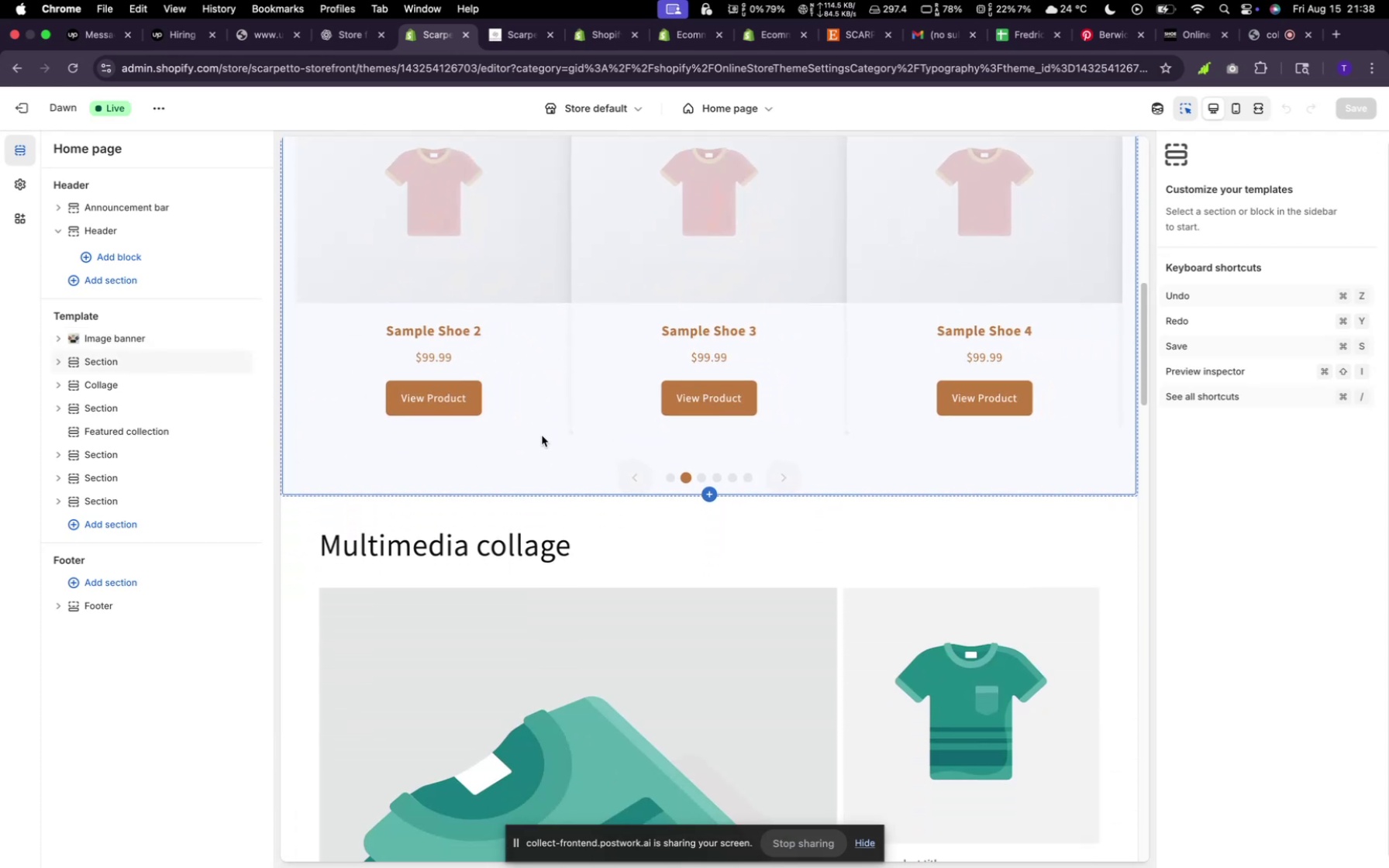 
right_click([543, 435])
 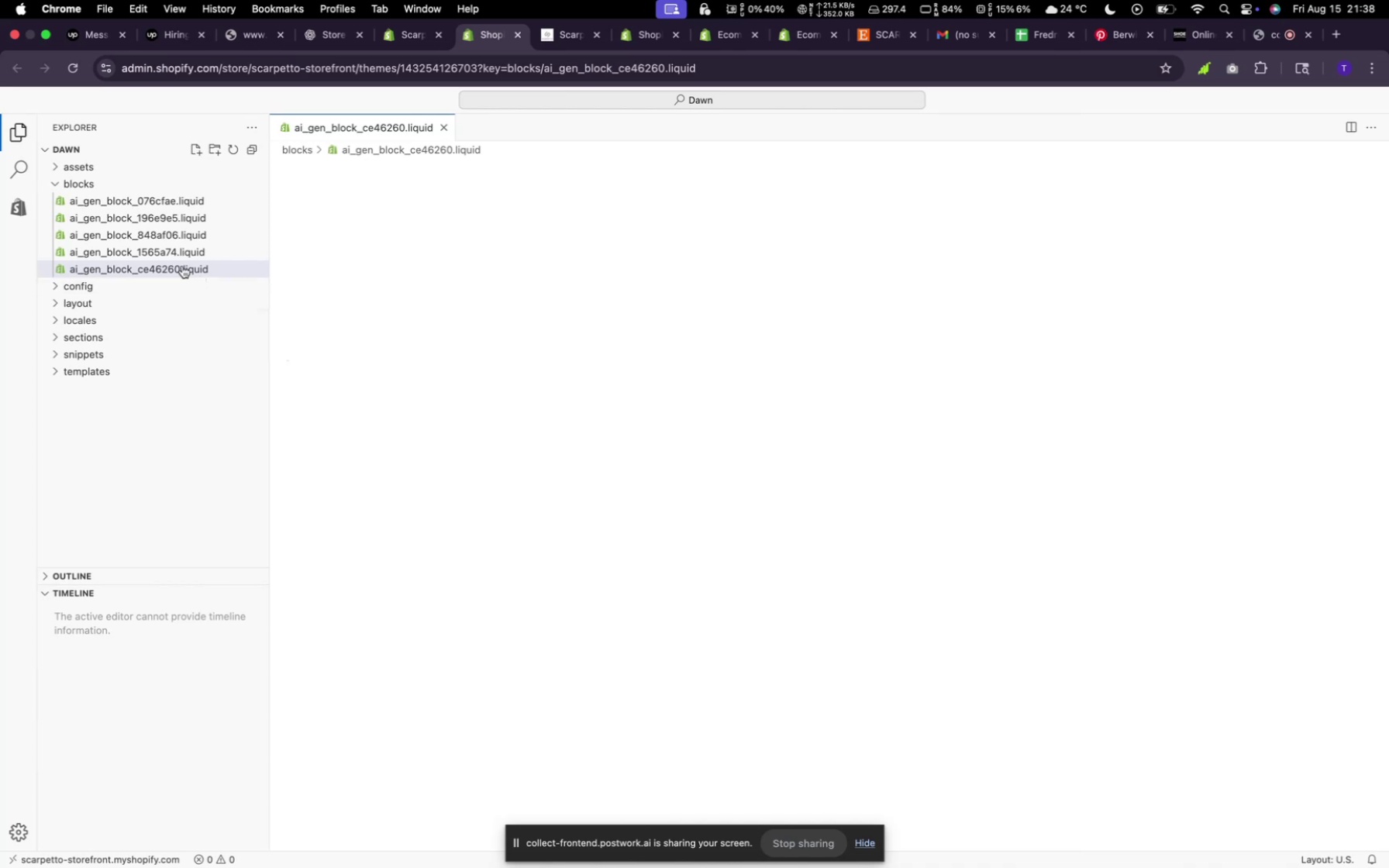 
wait(21.43)
 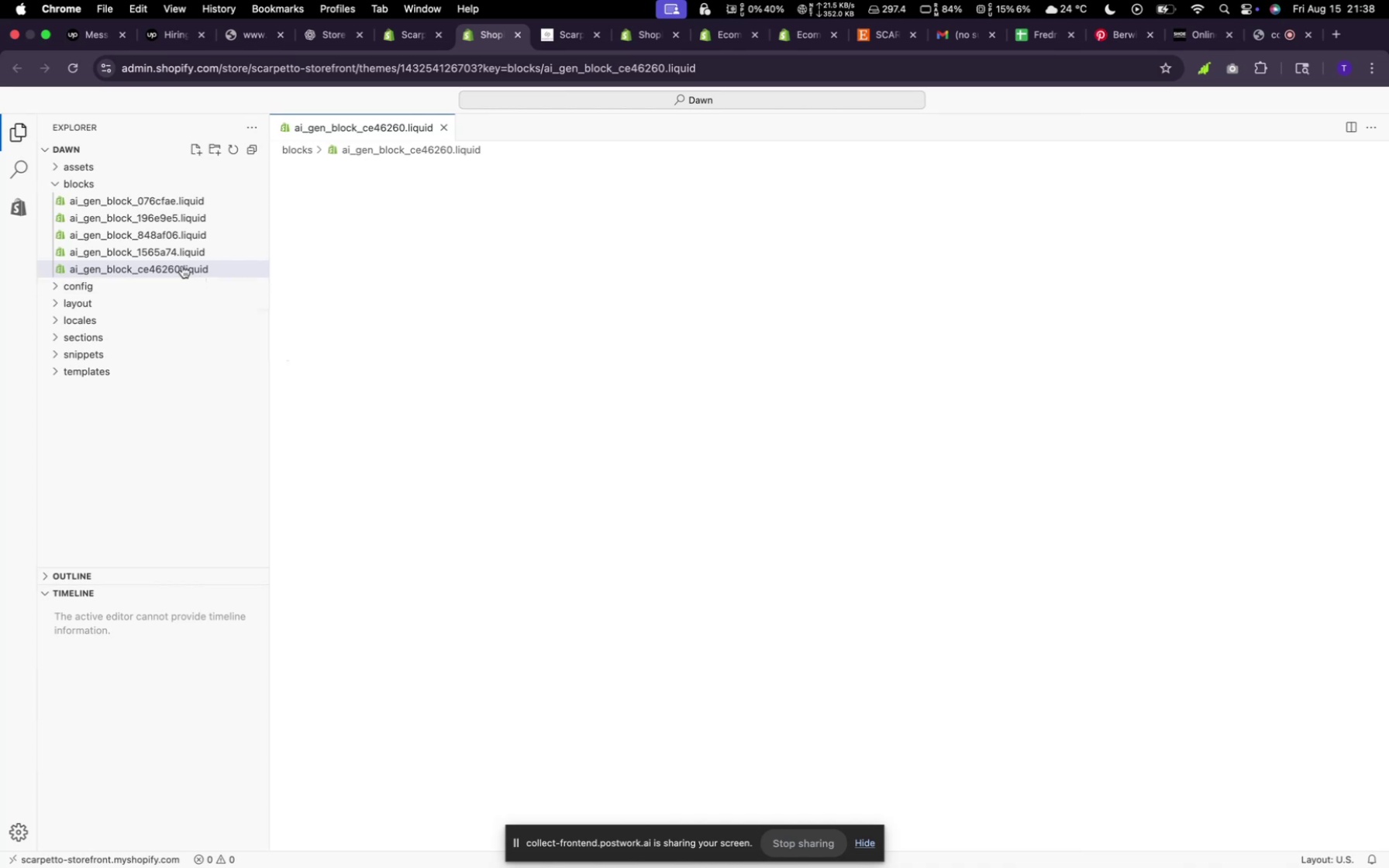 
scroll: coordinate [471, 338], scroll_direction: down, amount: 3.0
 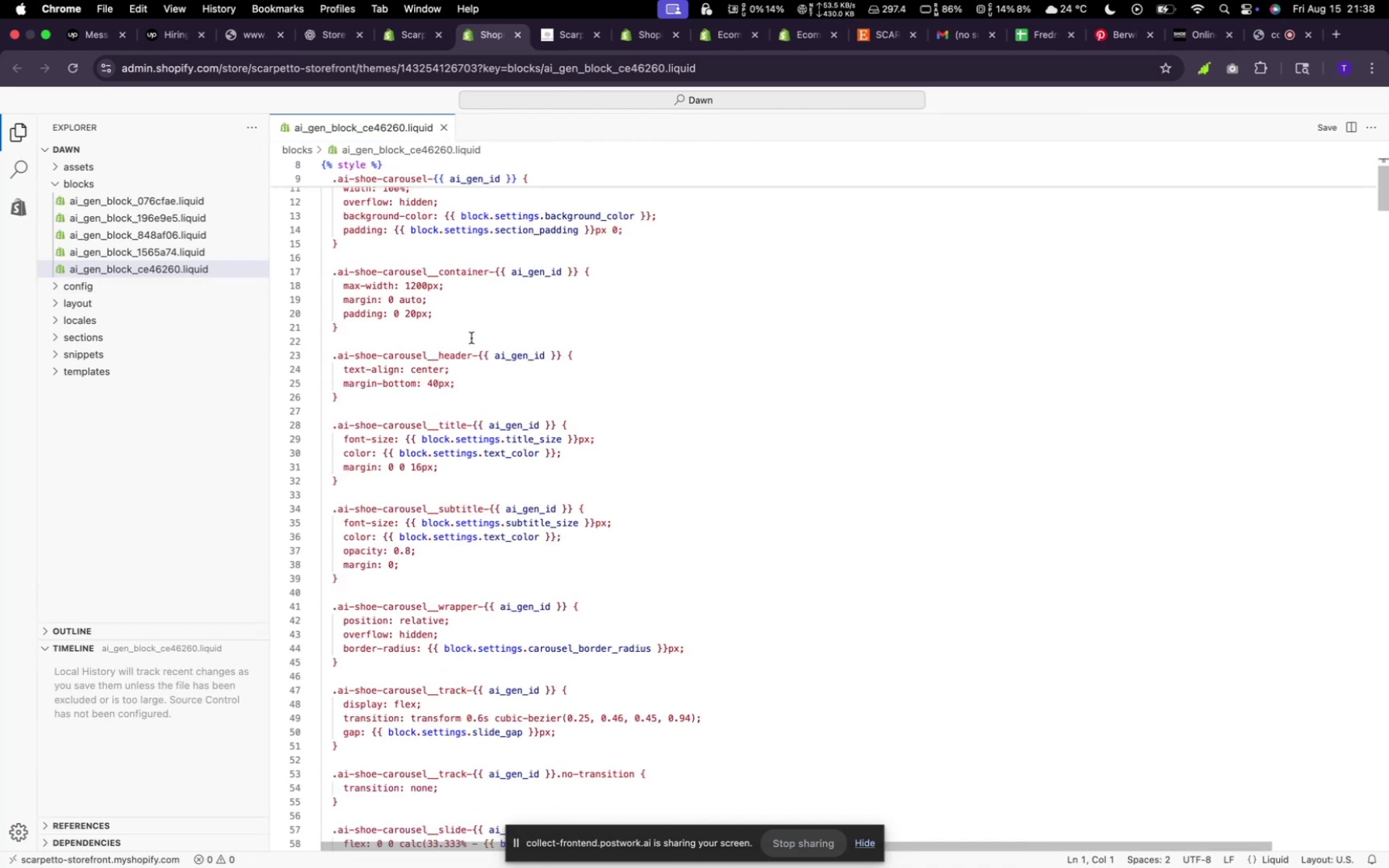 
scroll: coordinate [471, 338], scroll_direction: up, amount: 4.0
 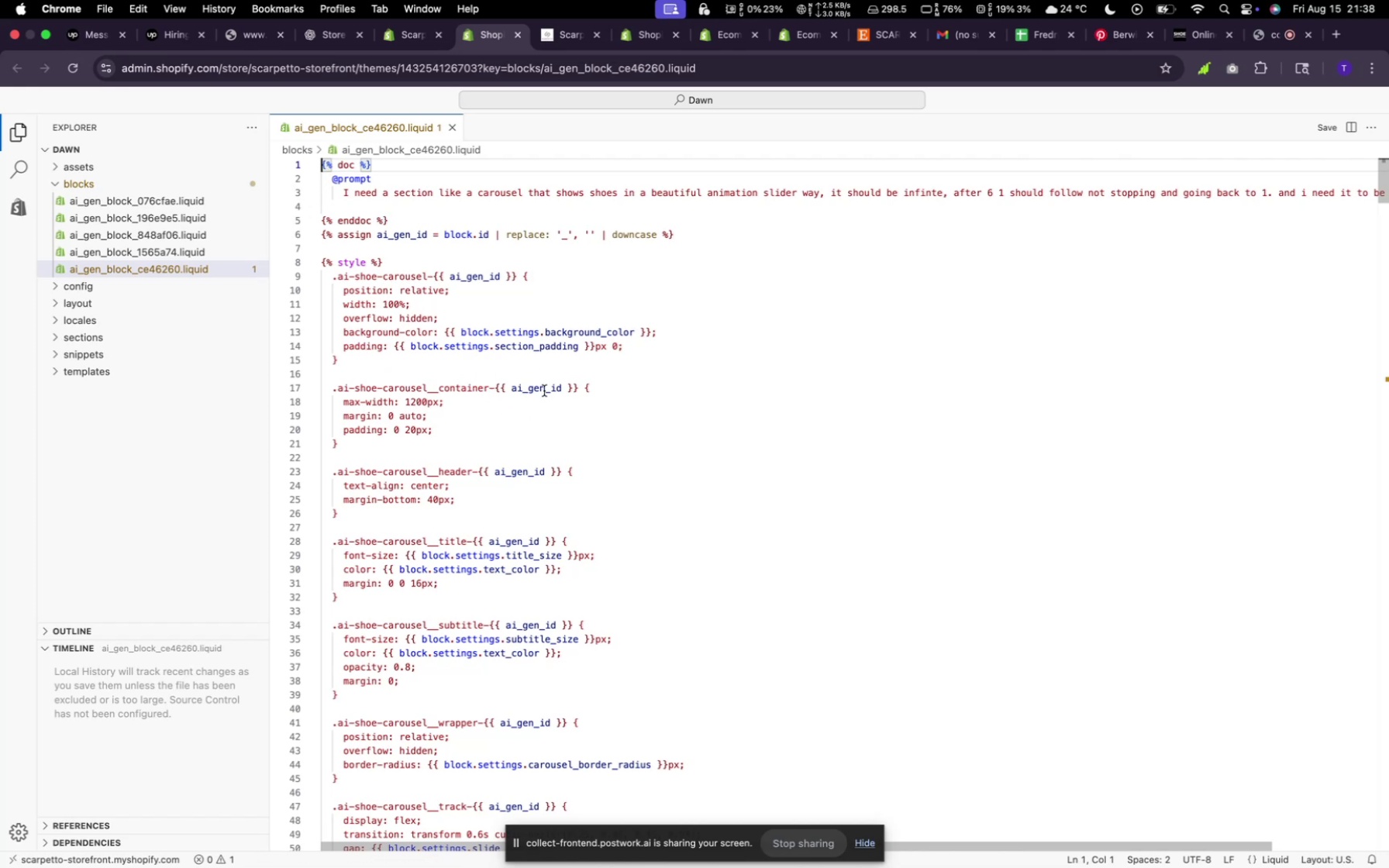 
wait(13.59)
 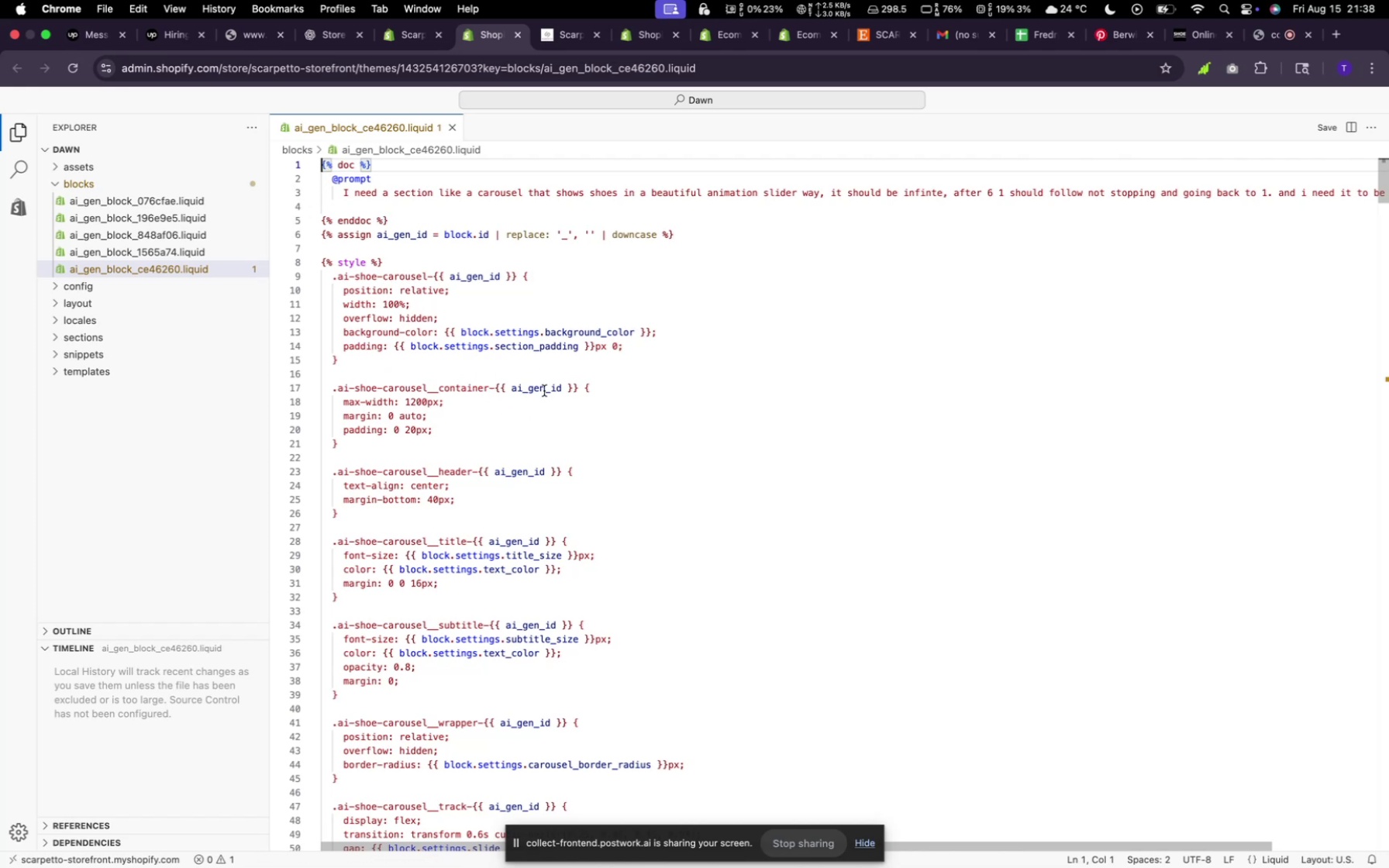 
left_click([474, 500])
 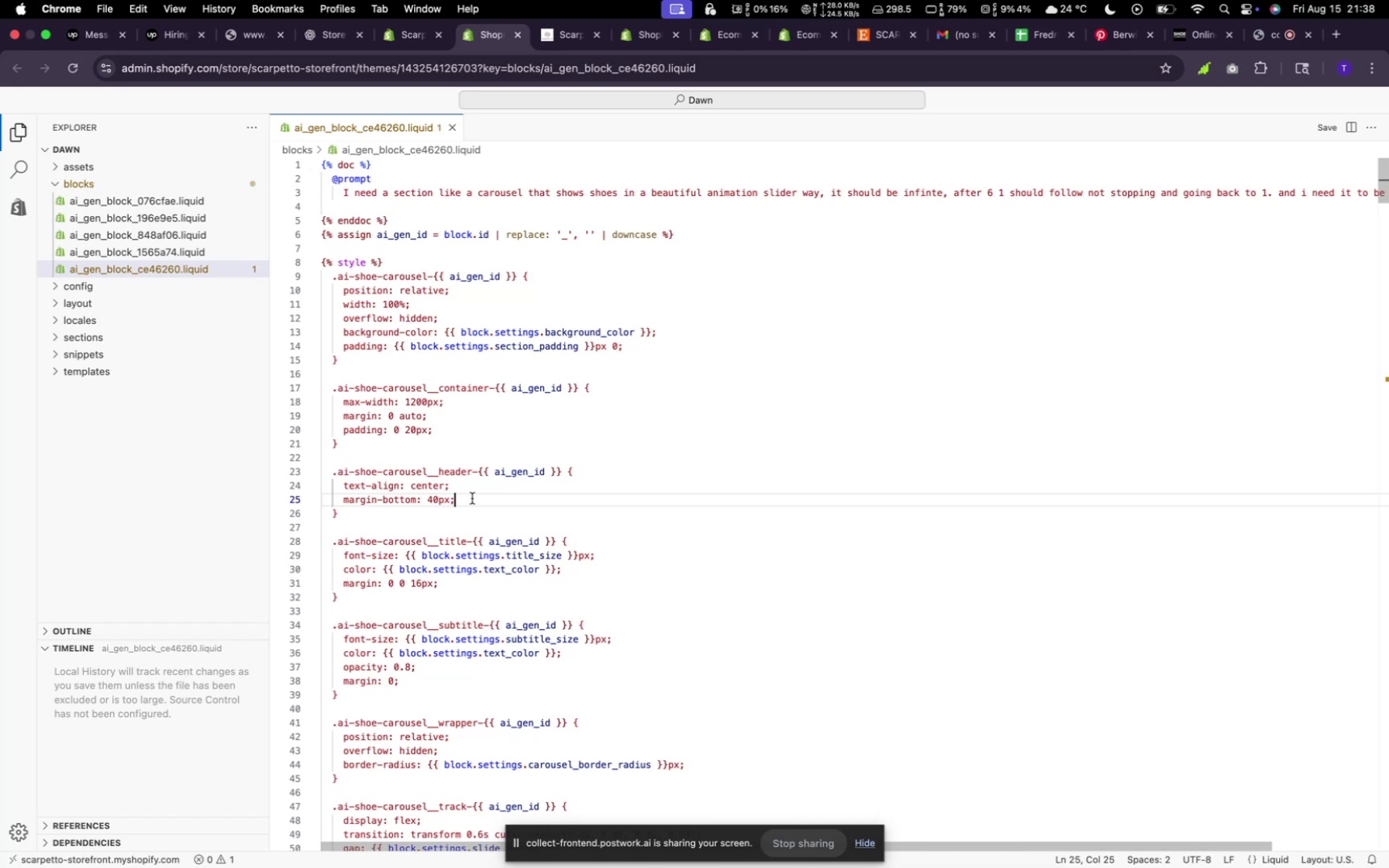 
key(Enter)
 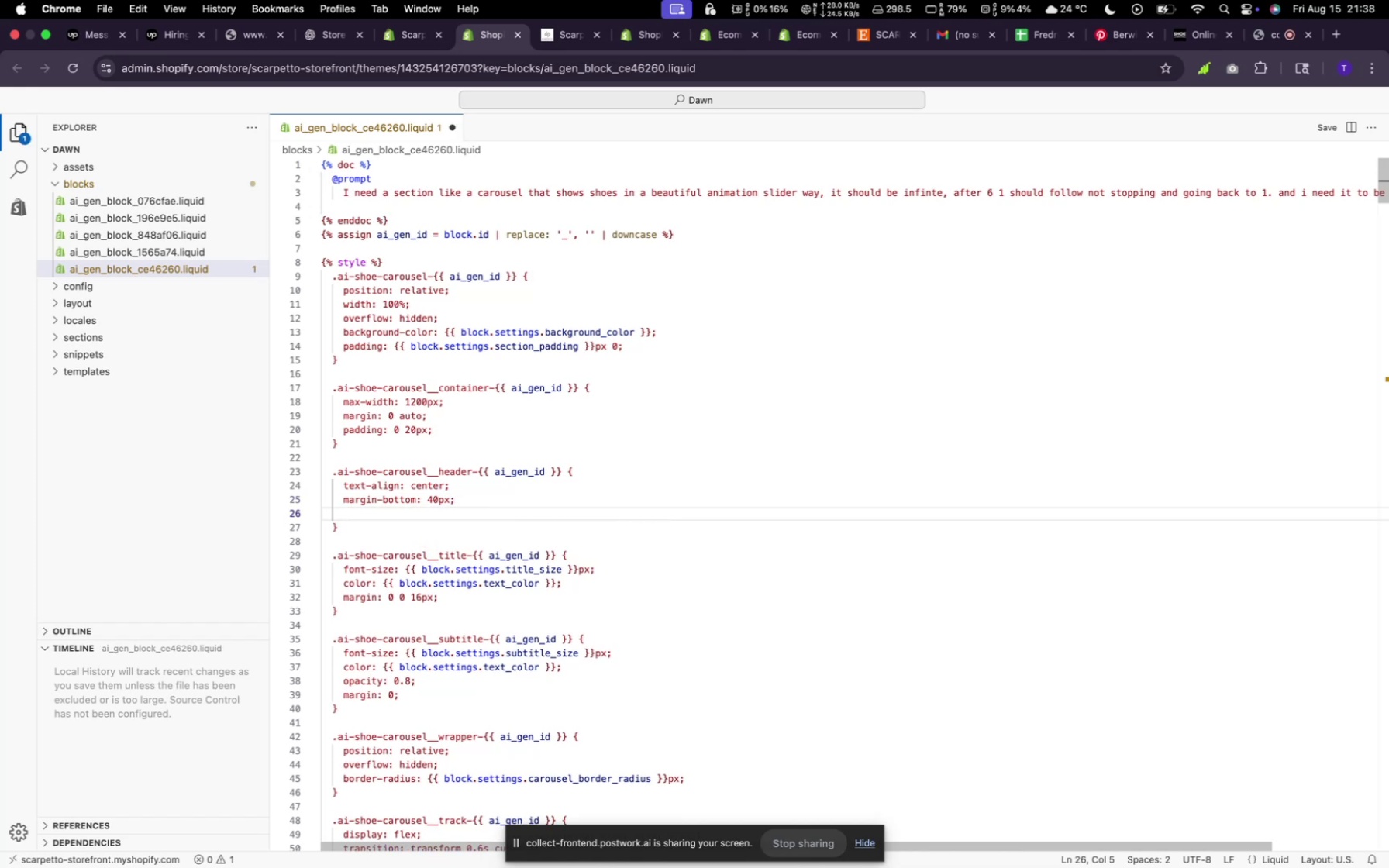 
type(margin-top:3rem;)
 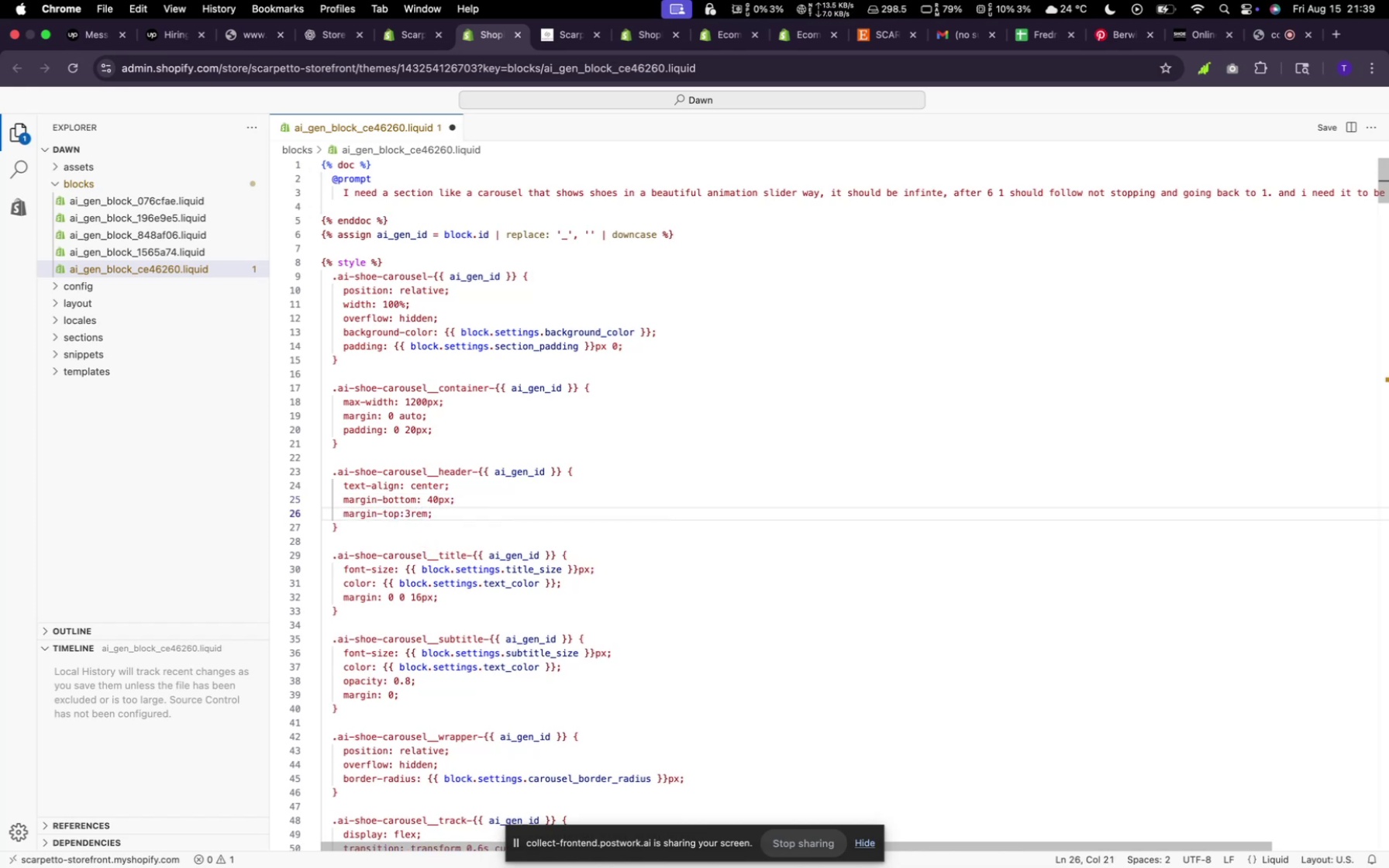 
left_click([1325, 120])
 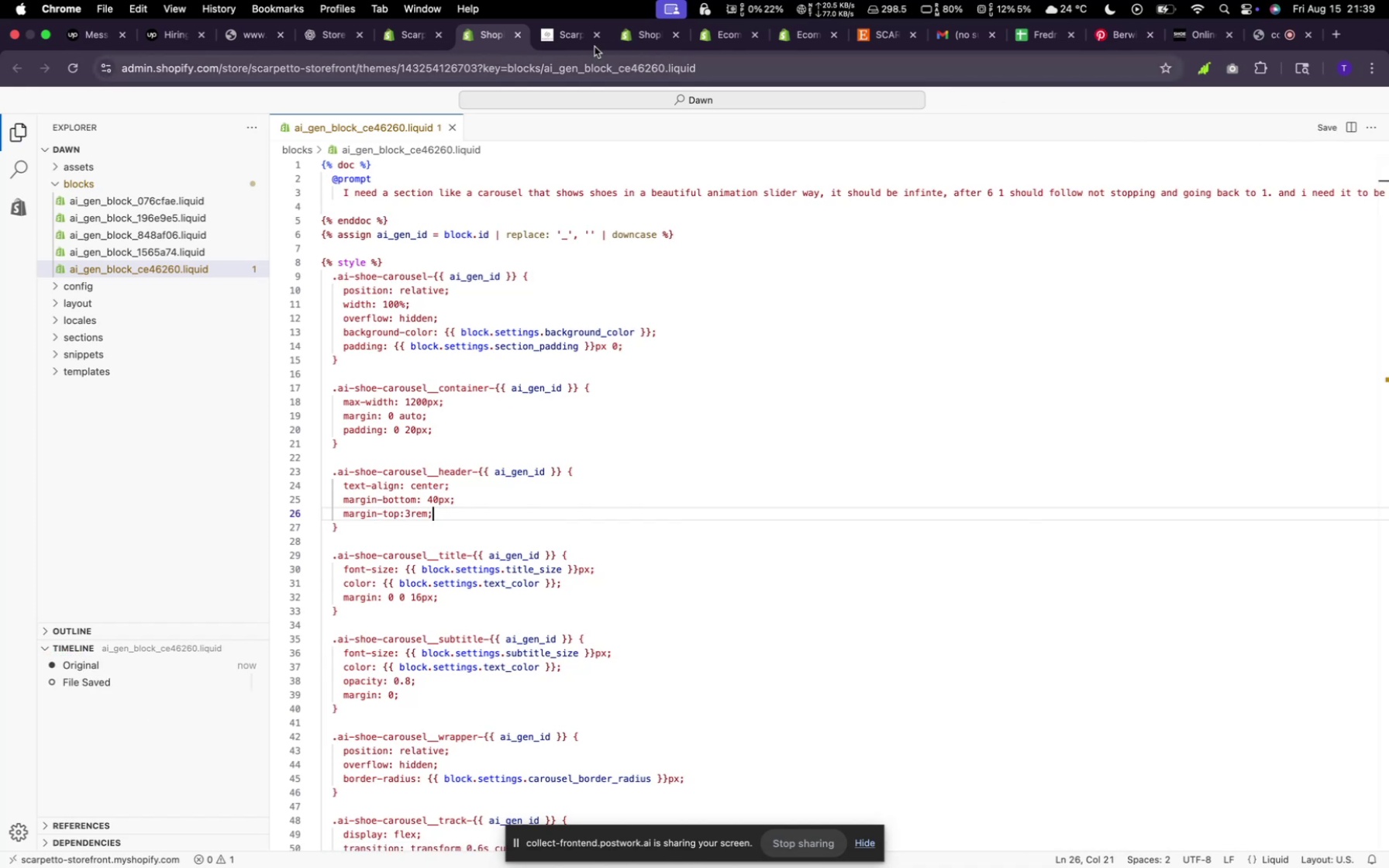 
left_click([424, 32])
 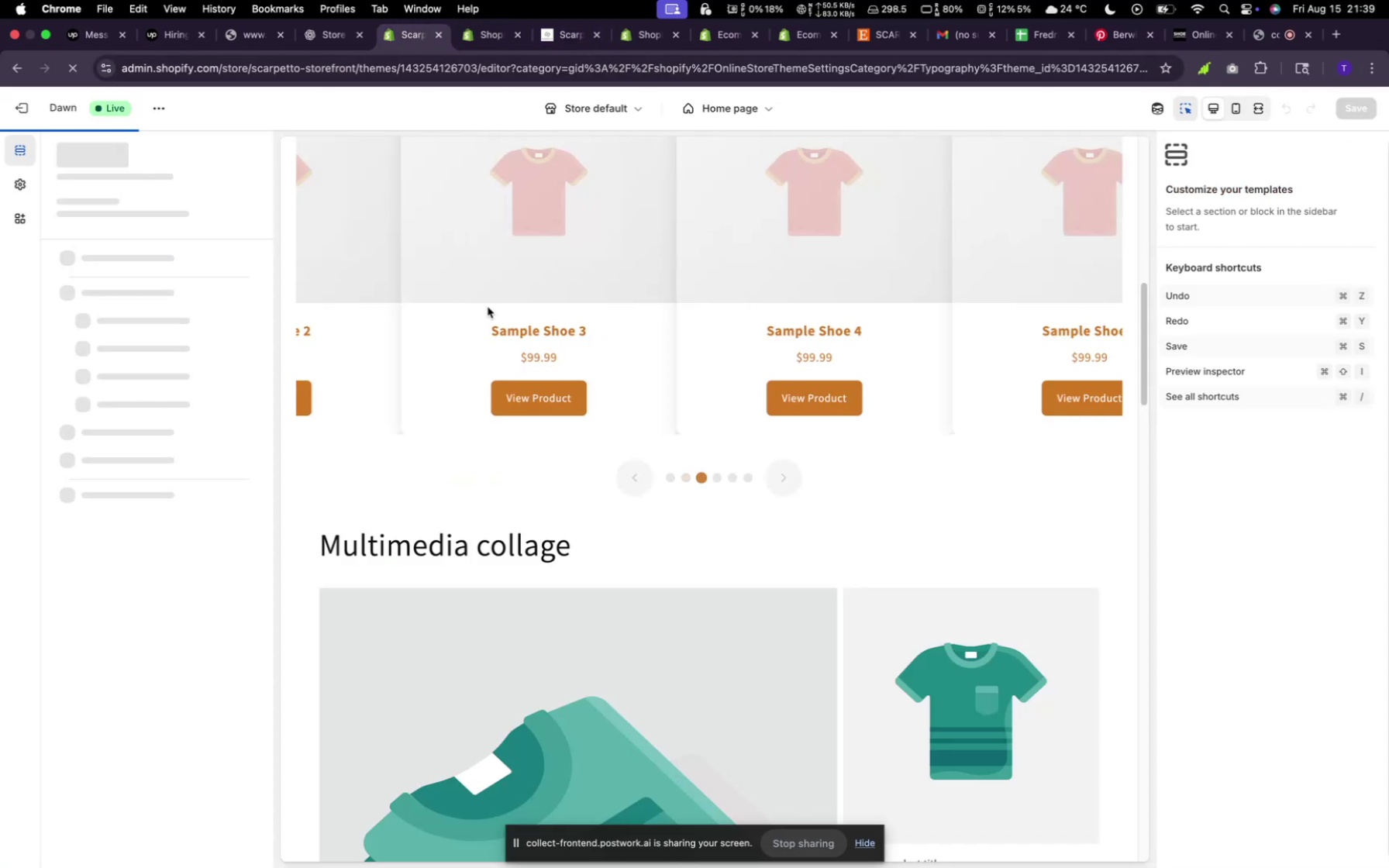 
scroll: coordinate [512, 371], scroll_direction: up, amount: 32.0
 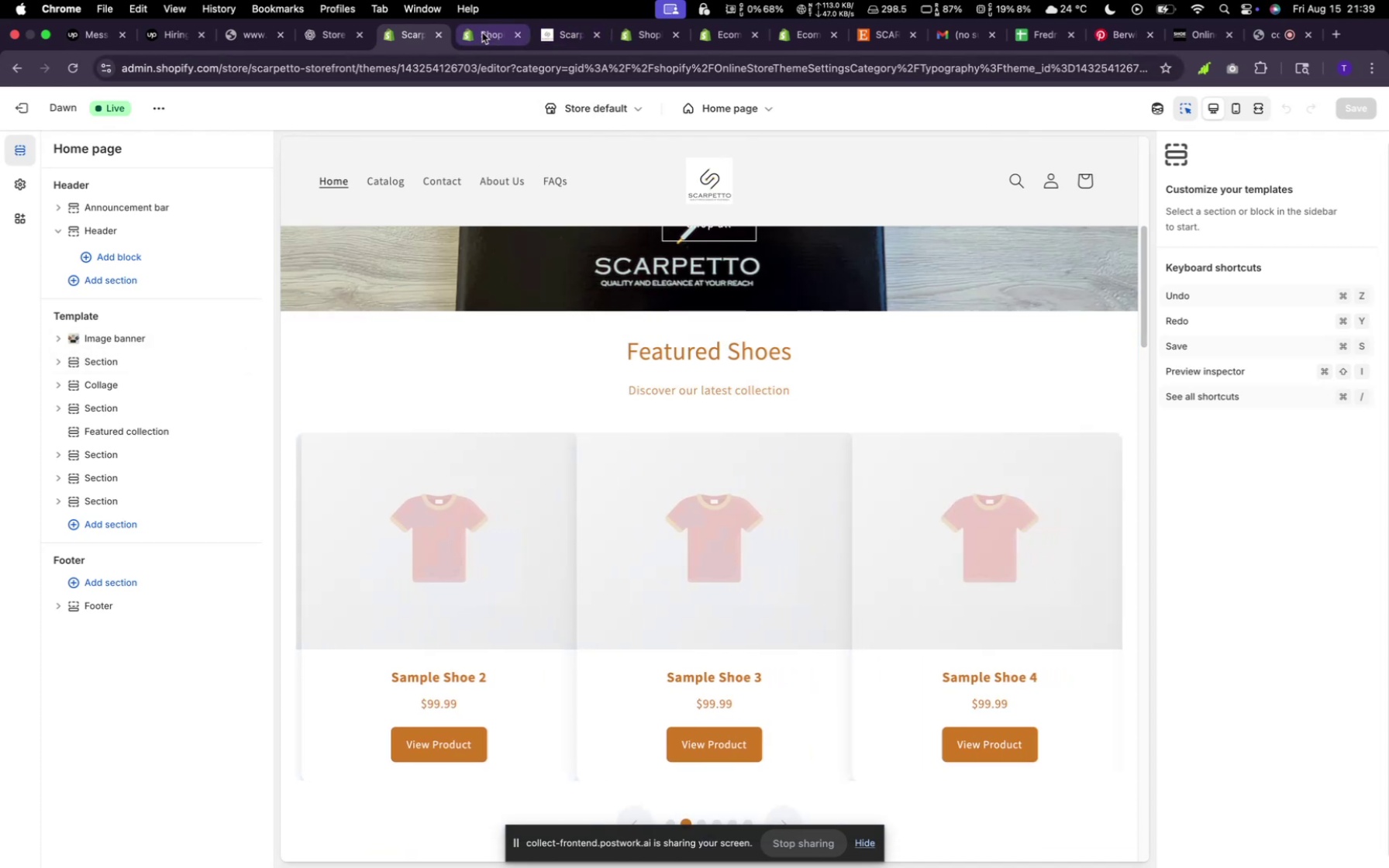 
wait(8.72)
 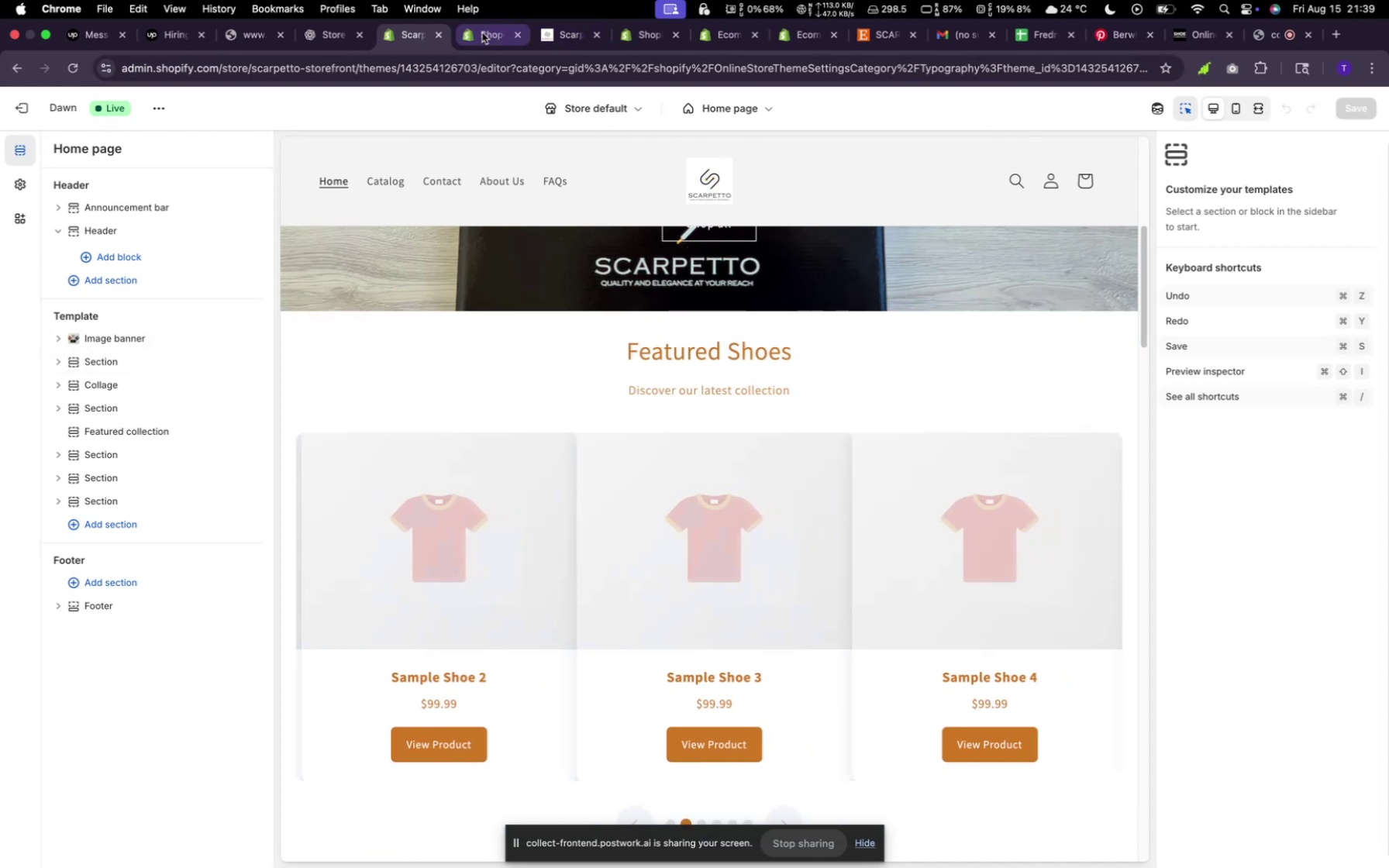 
left_click([495, 37])
 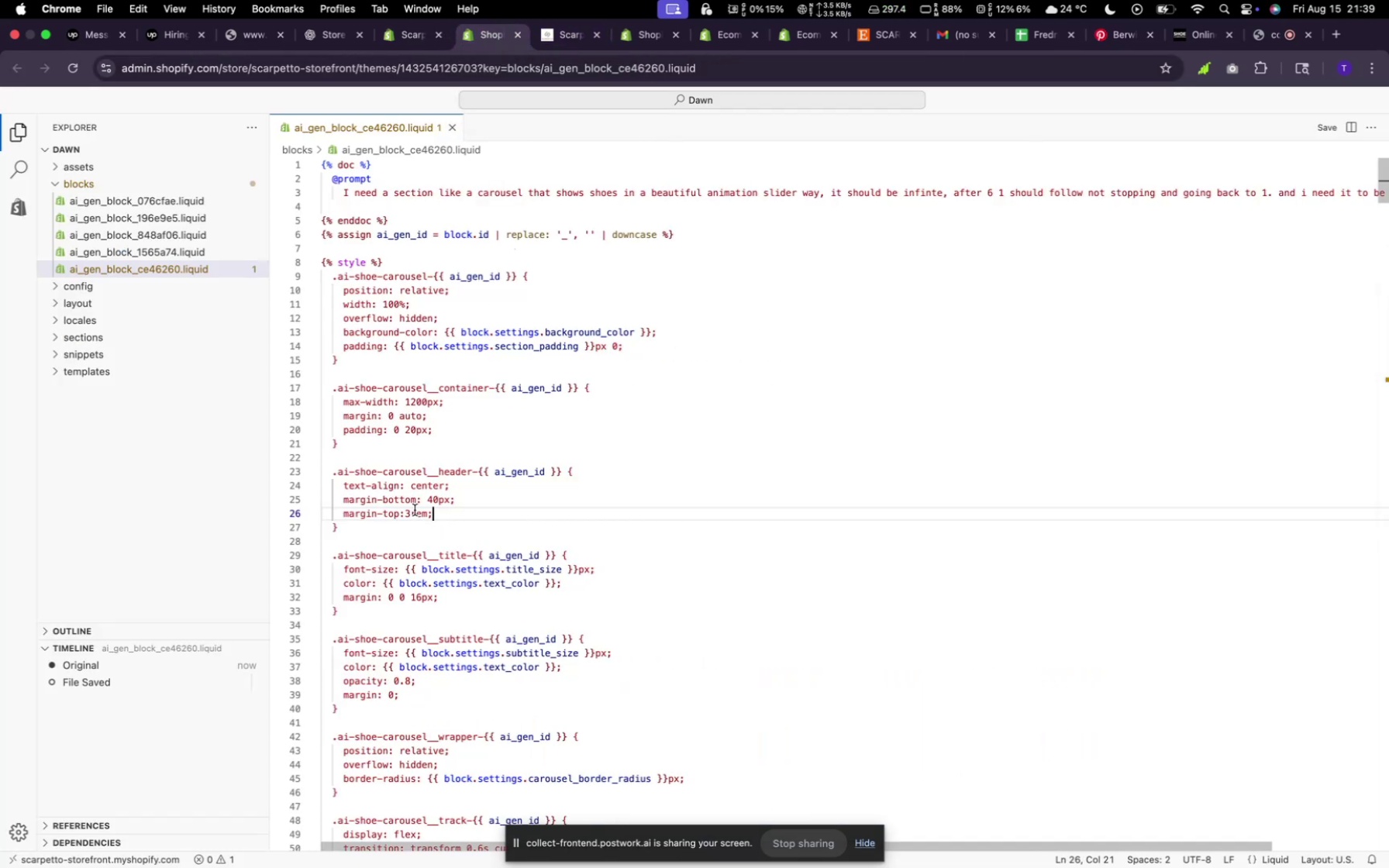 
left_click([414, 510])
 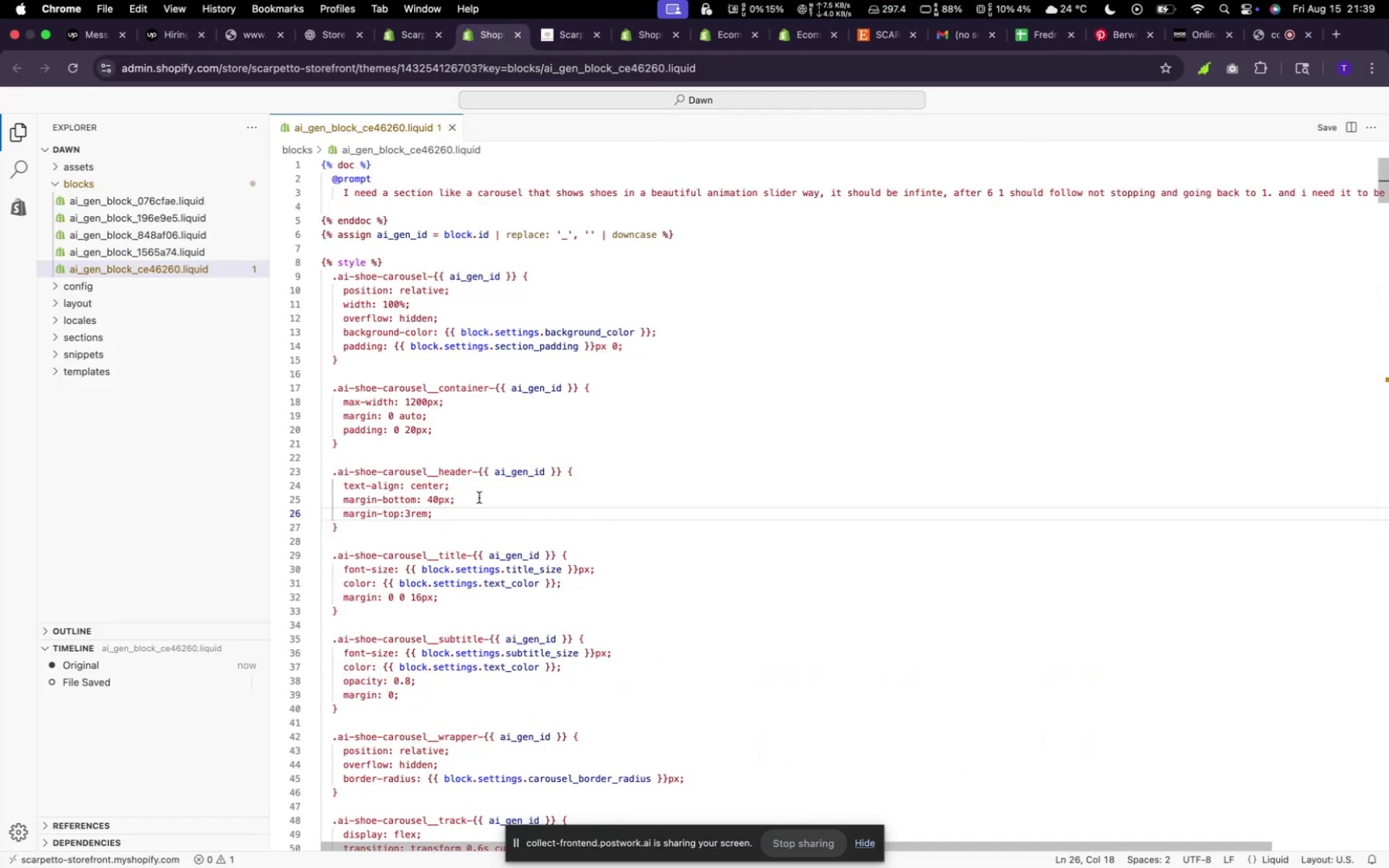 
key(ArrowLeft)
 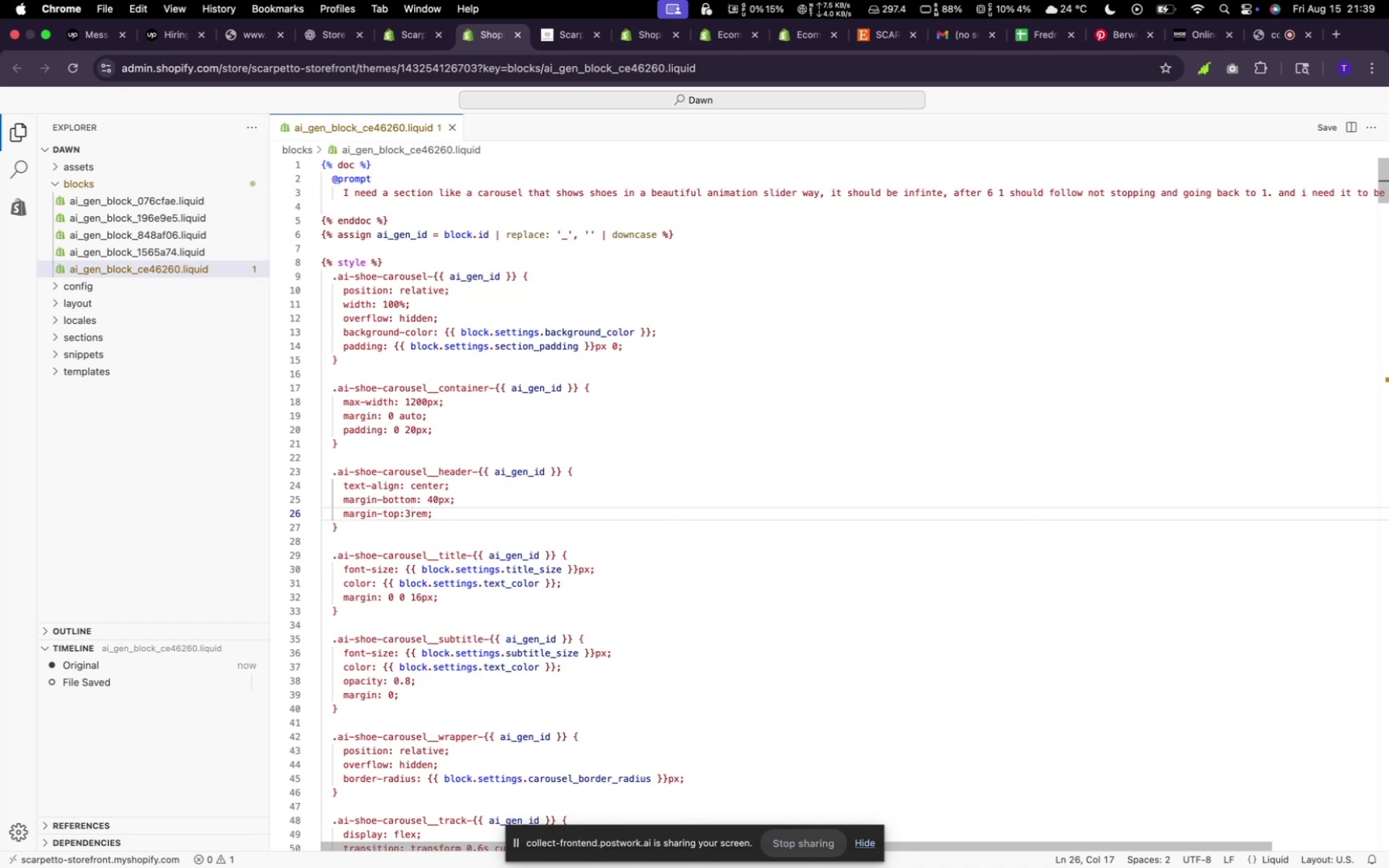 
key(Backspace)
 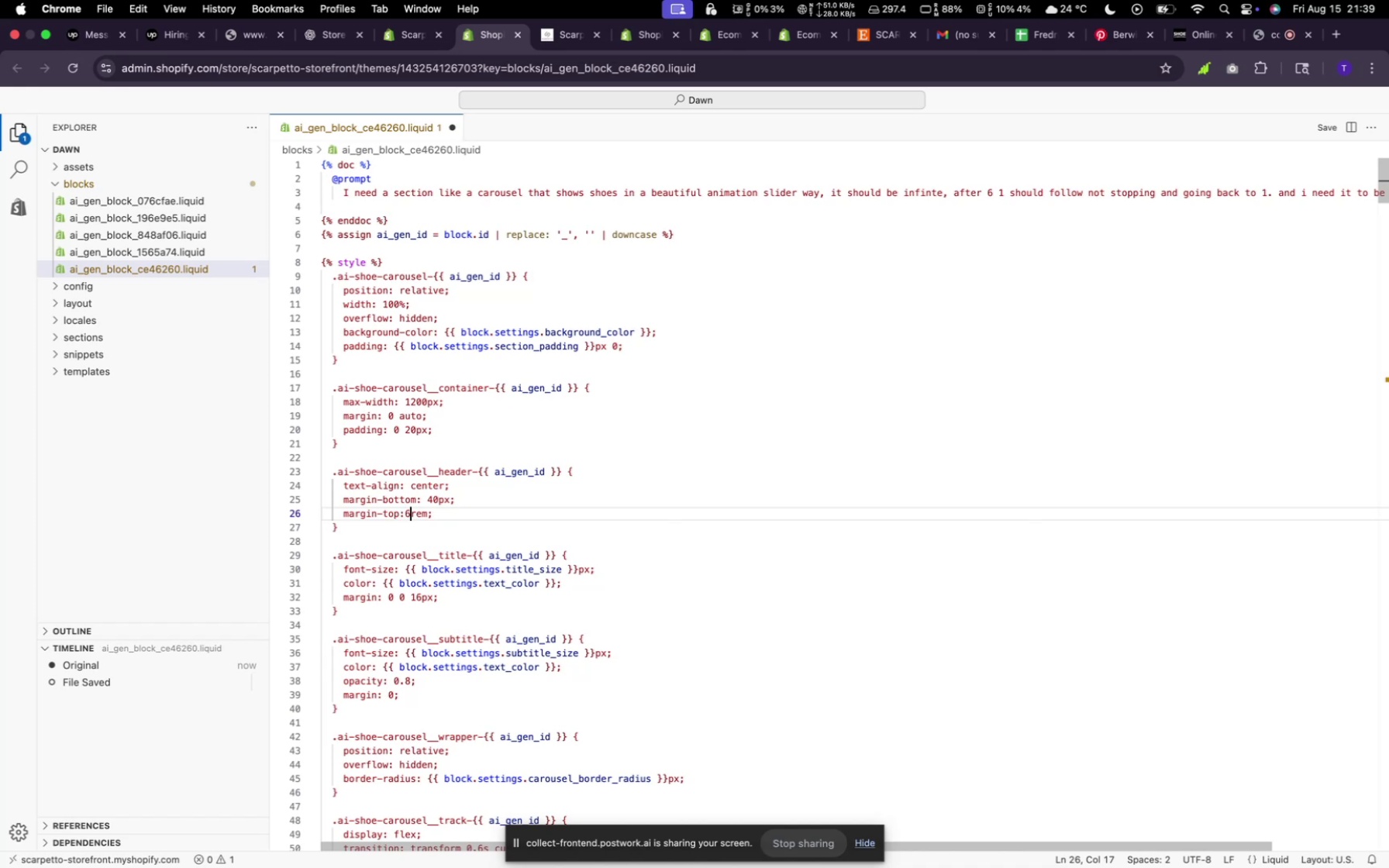 
key(6)
 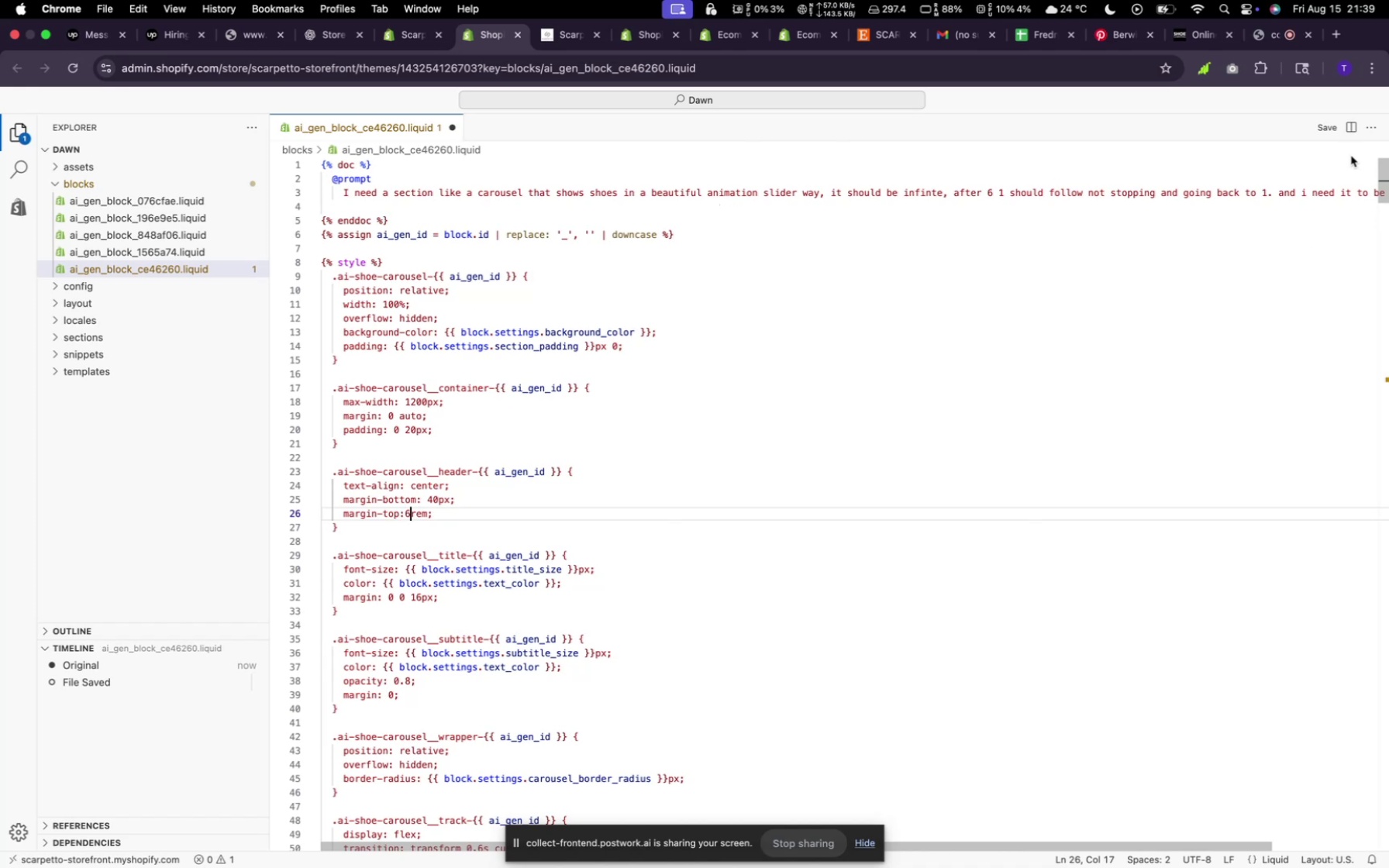 
left_click([1322, 131])
 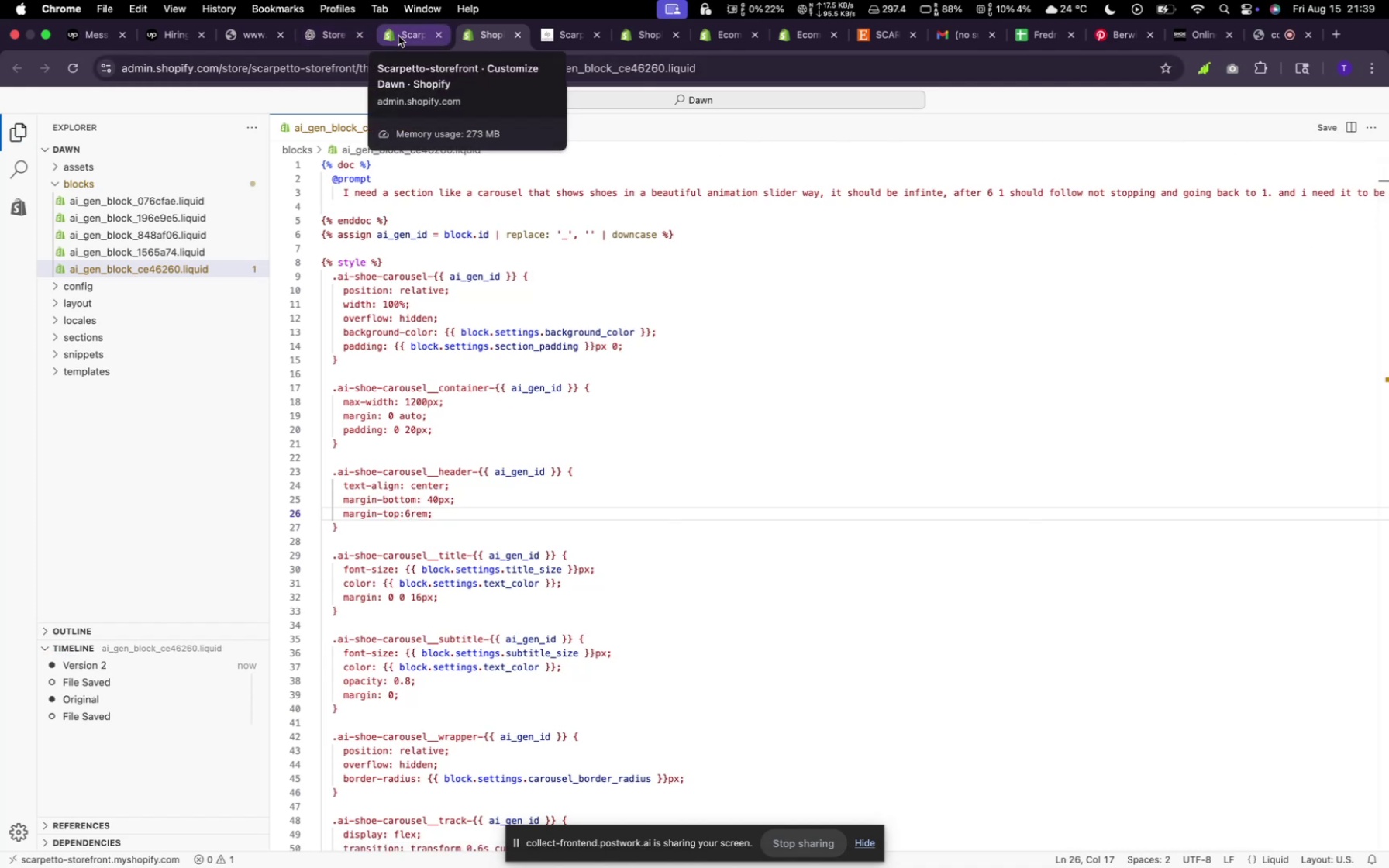 
left_click([398, 36])
 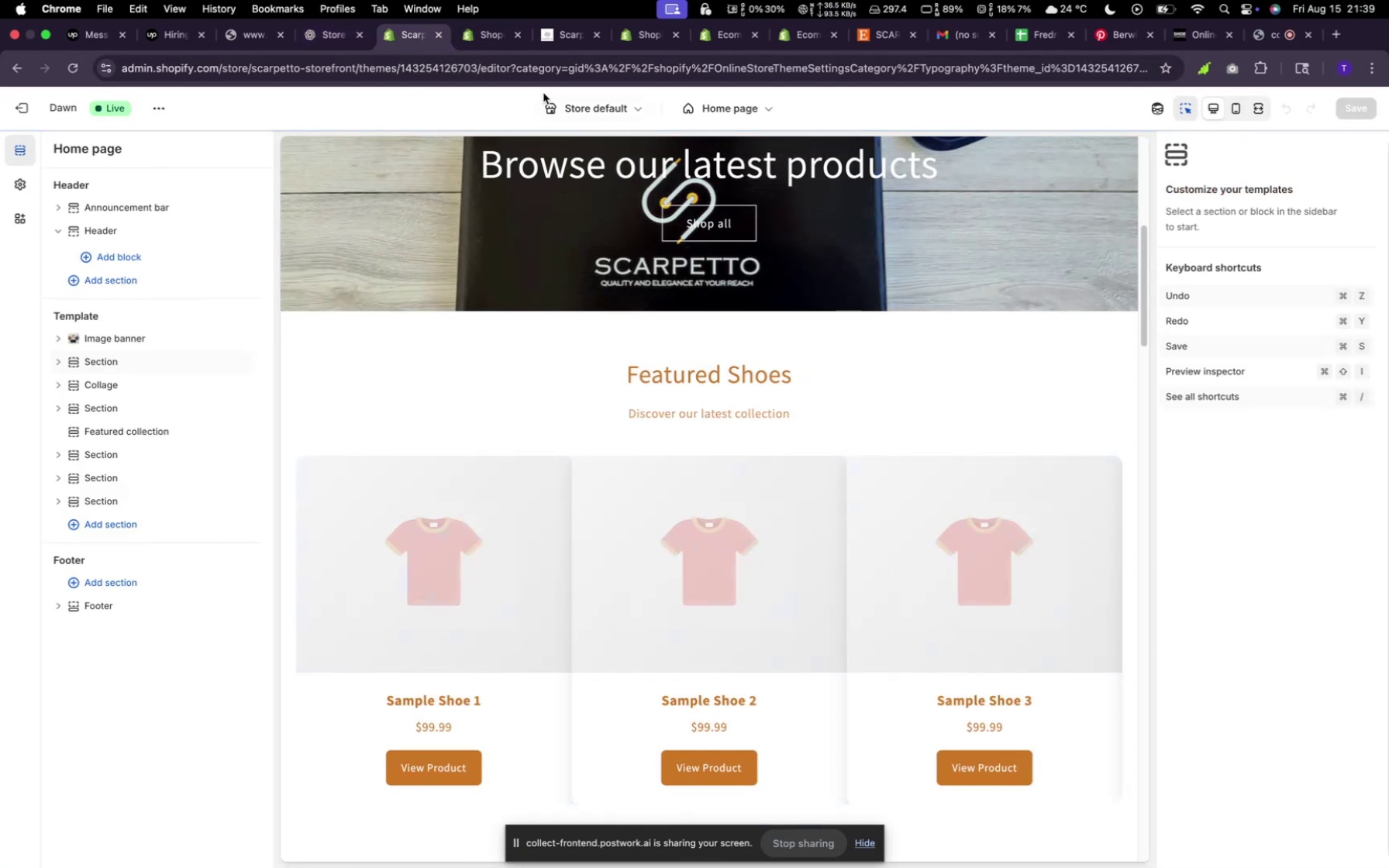 
left_click([553, 29])
 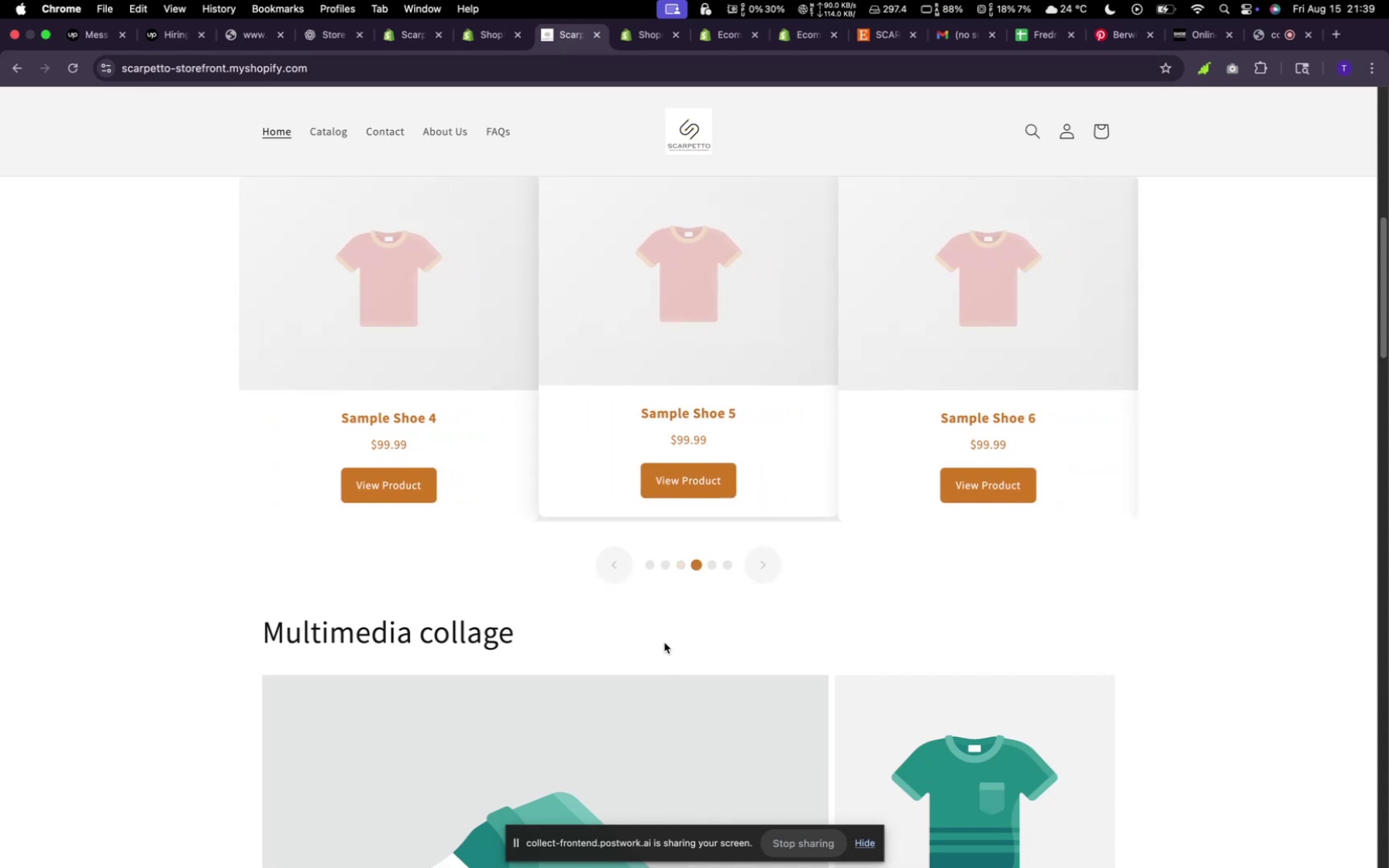 
scroll: coordinate [668, 633], scroll_direction: up, amount: 10.0
 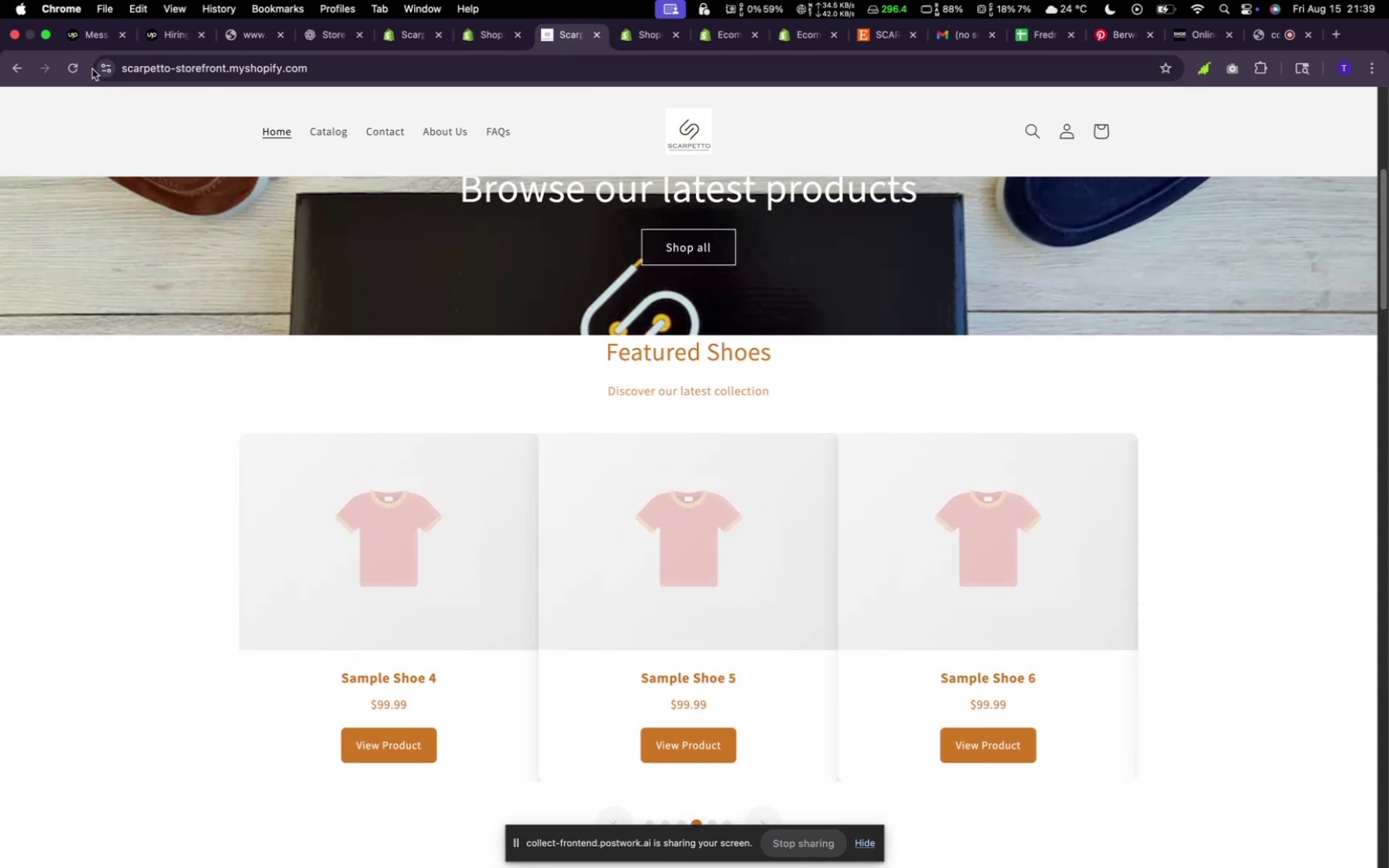 
left_click([74, 71])
 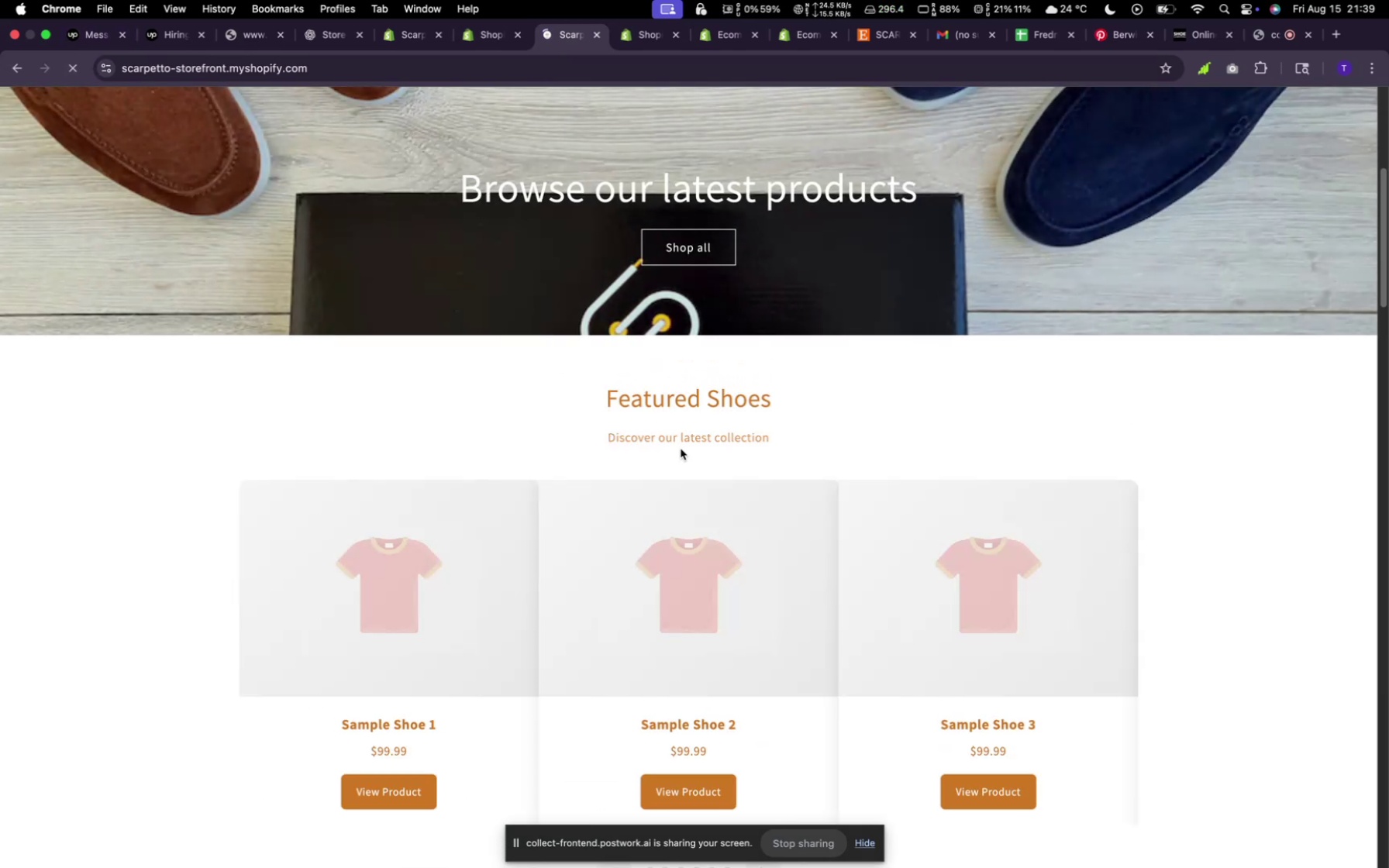 
scroll: coordinate [694, 476], scroll_direction: down, amount: 17.0
 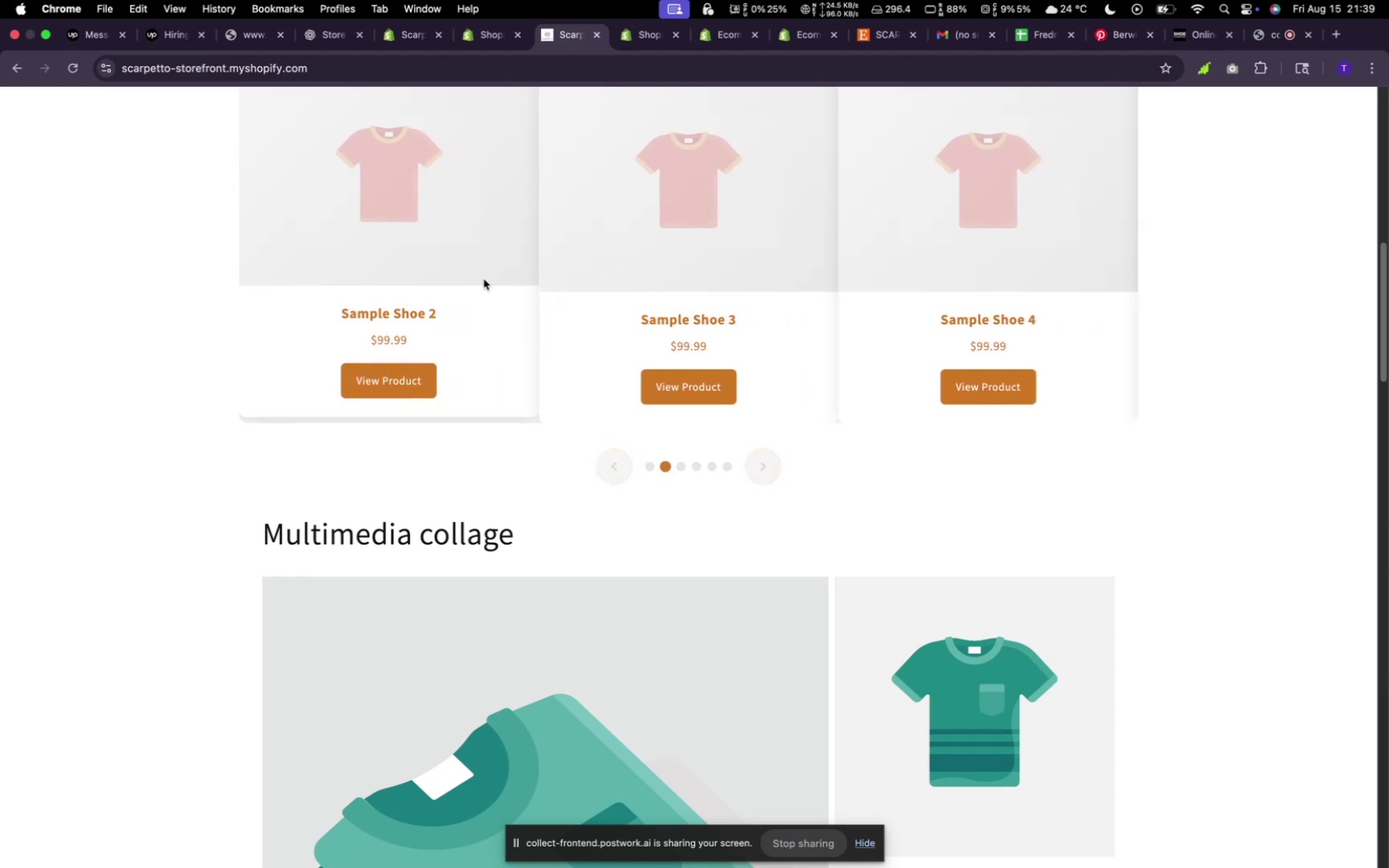 
wait(7.85)
 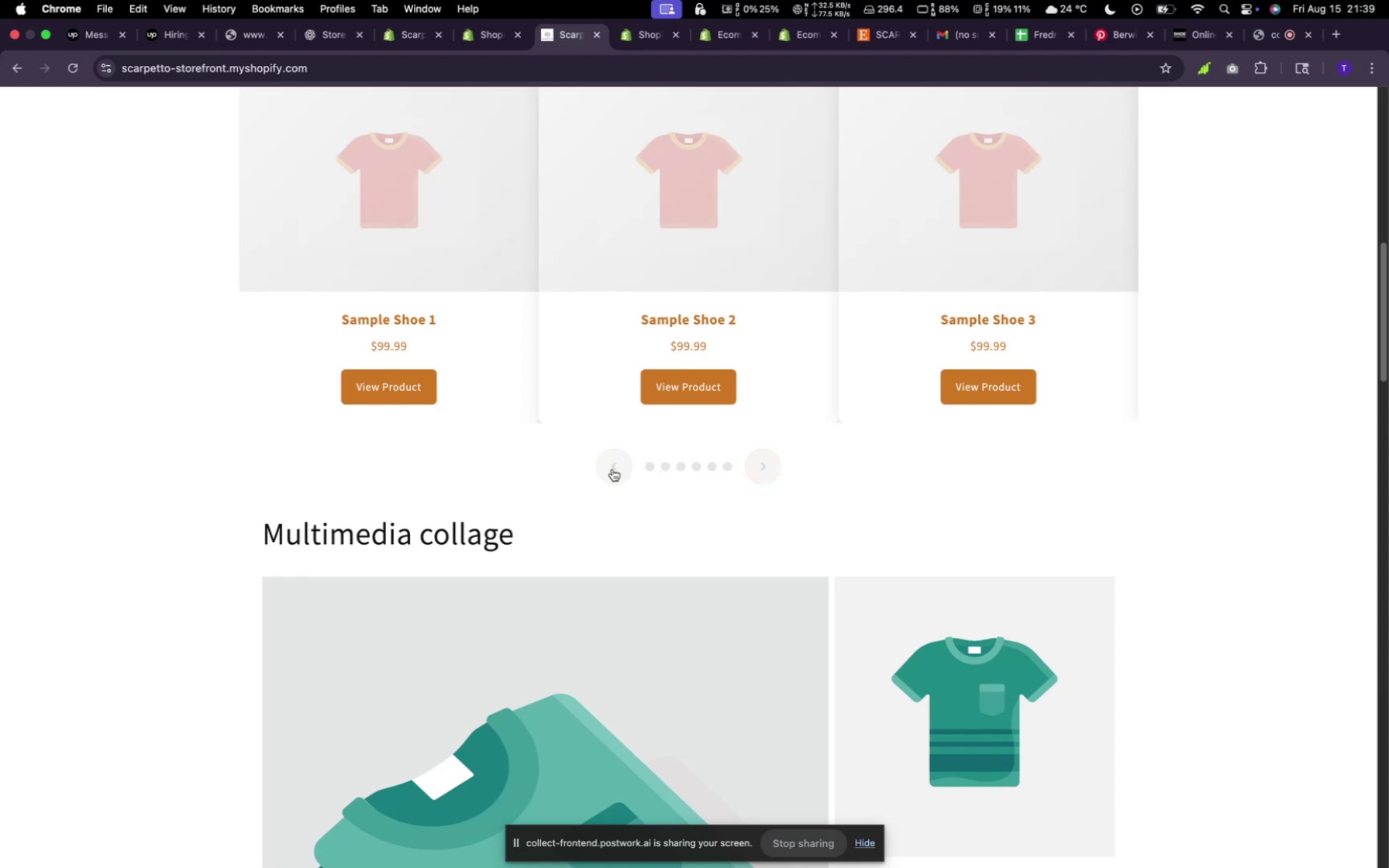 
scroll: coordinate [404, 412], scroll_direction: down, amount: 52.0
 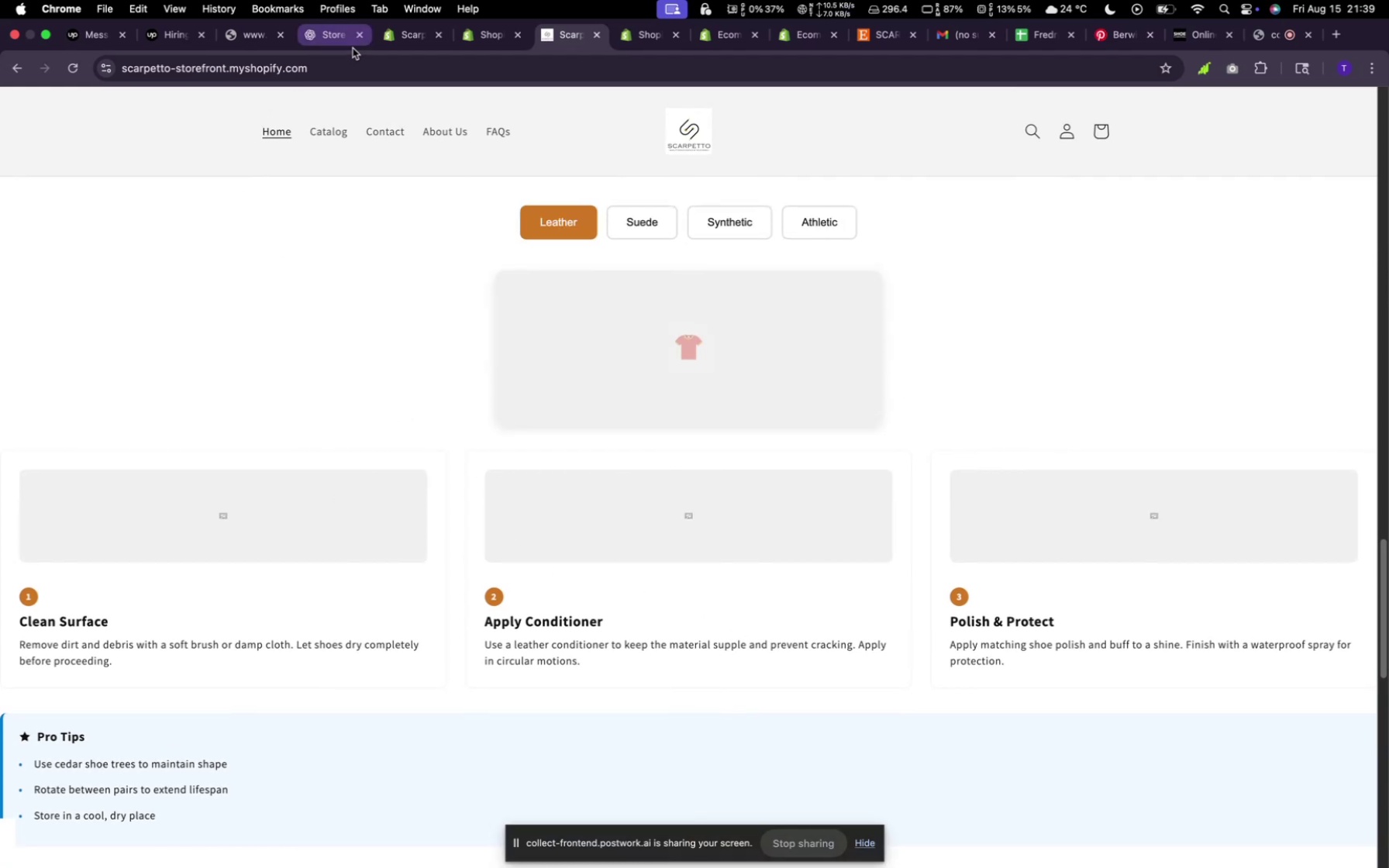 
left_click([411, 37])
 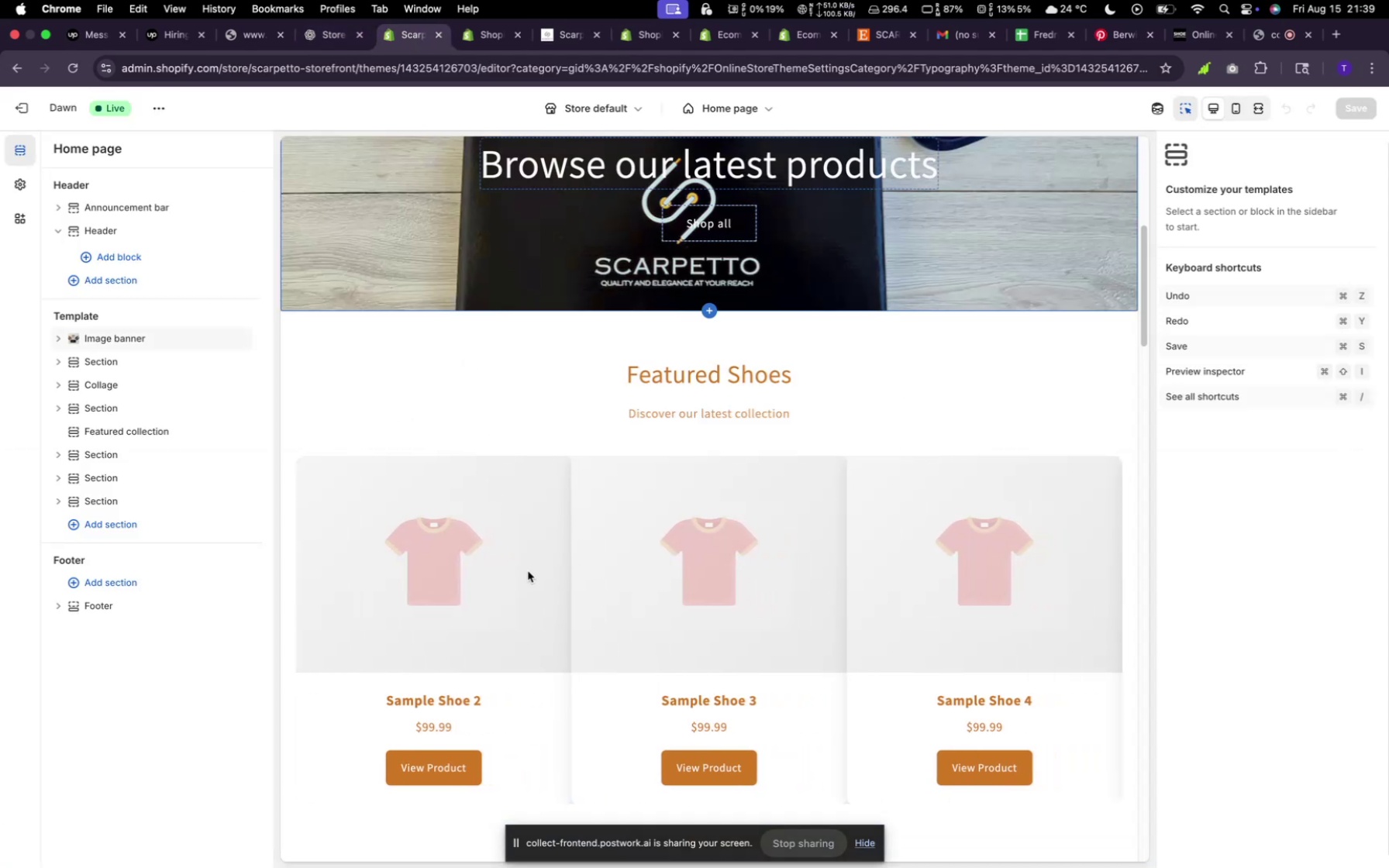 
scroll: coordinate [533, 559], scroll_direction: down, amount: 74.0
 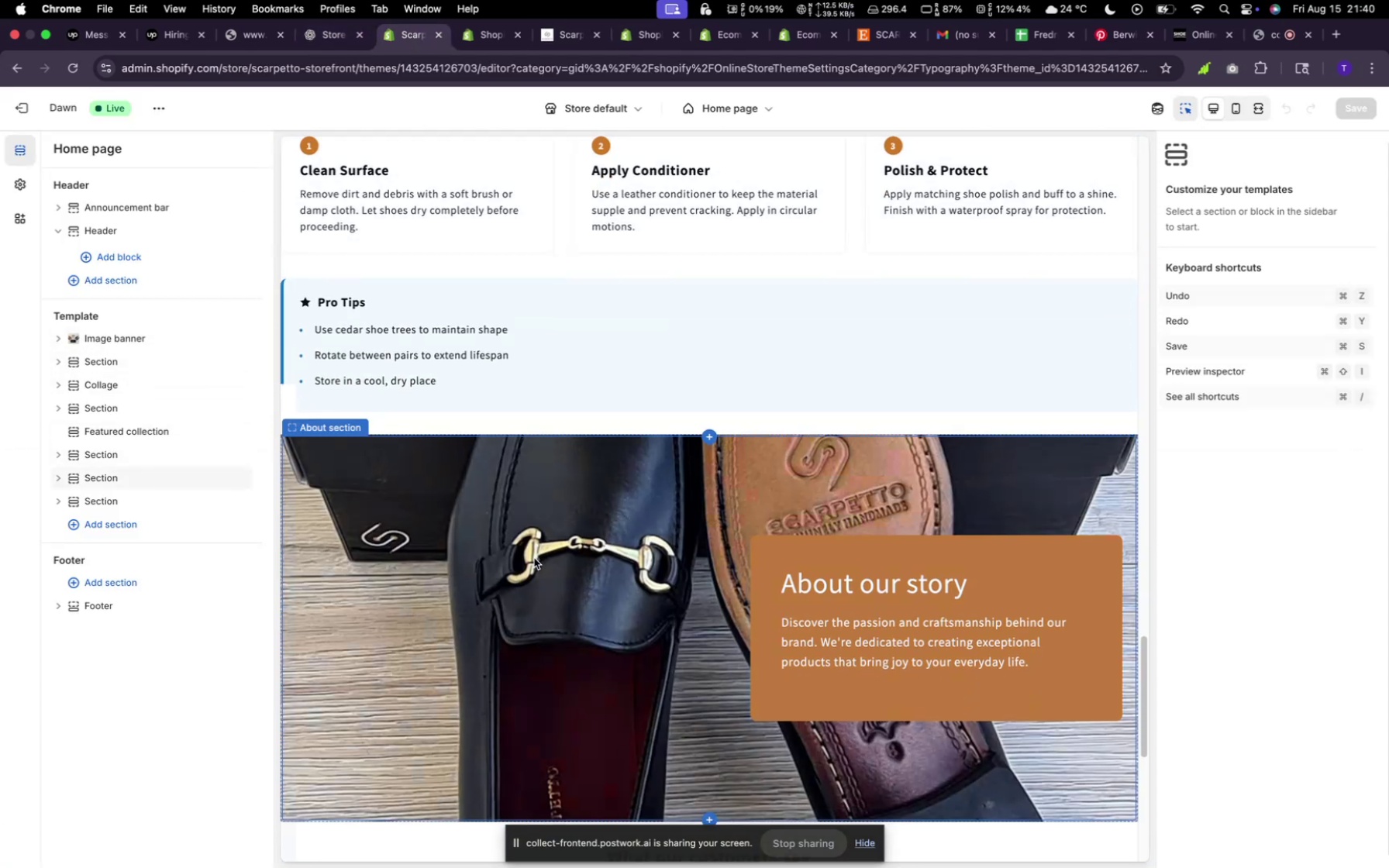 
scroll: coordinate [538, 558], scroll_direction: up, amount: 19.0
 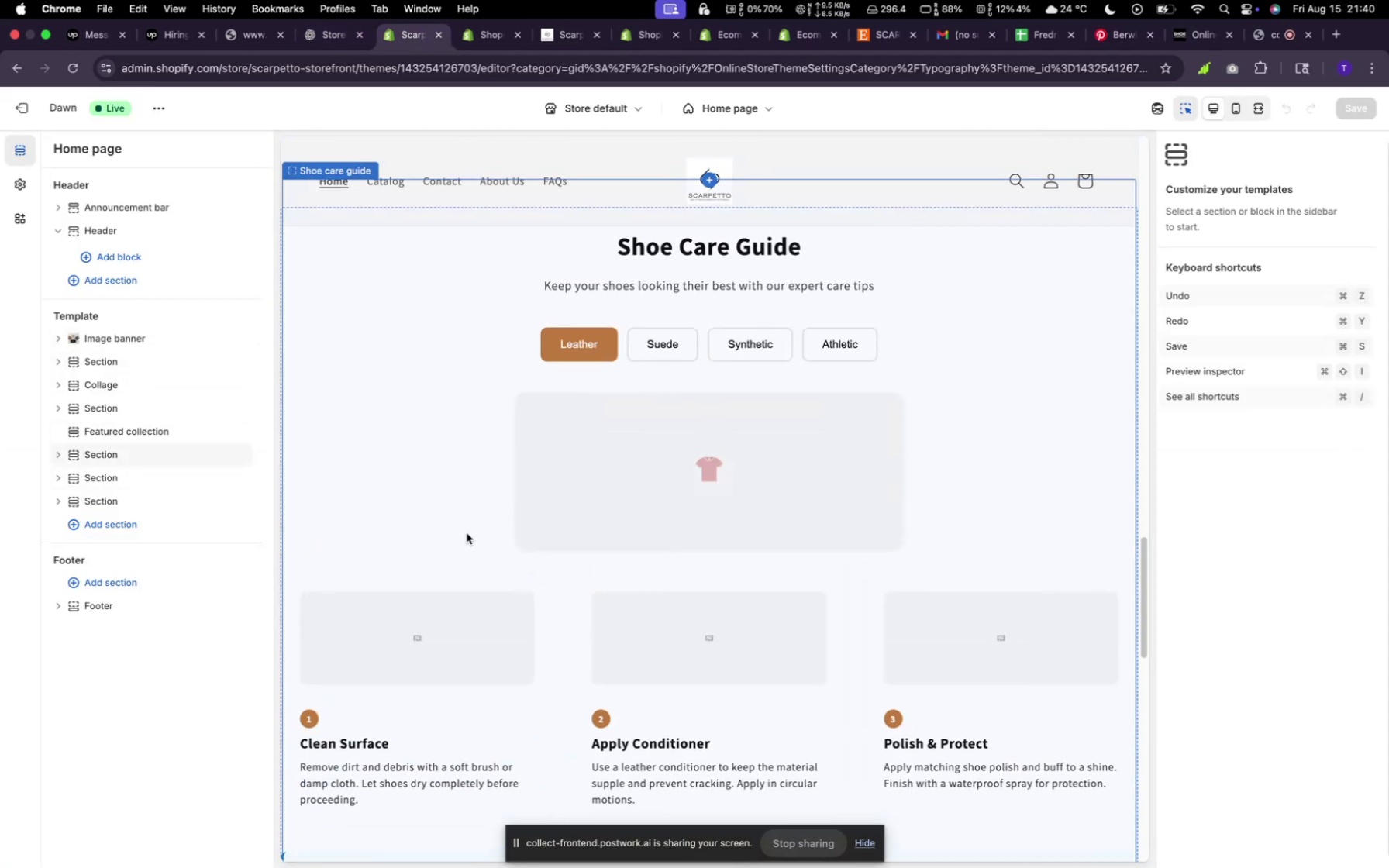 
right_click([467, 533])
 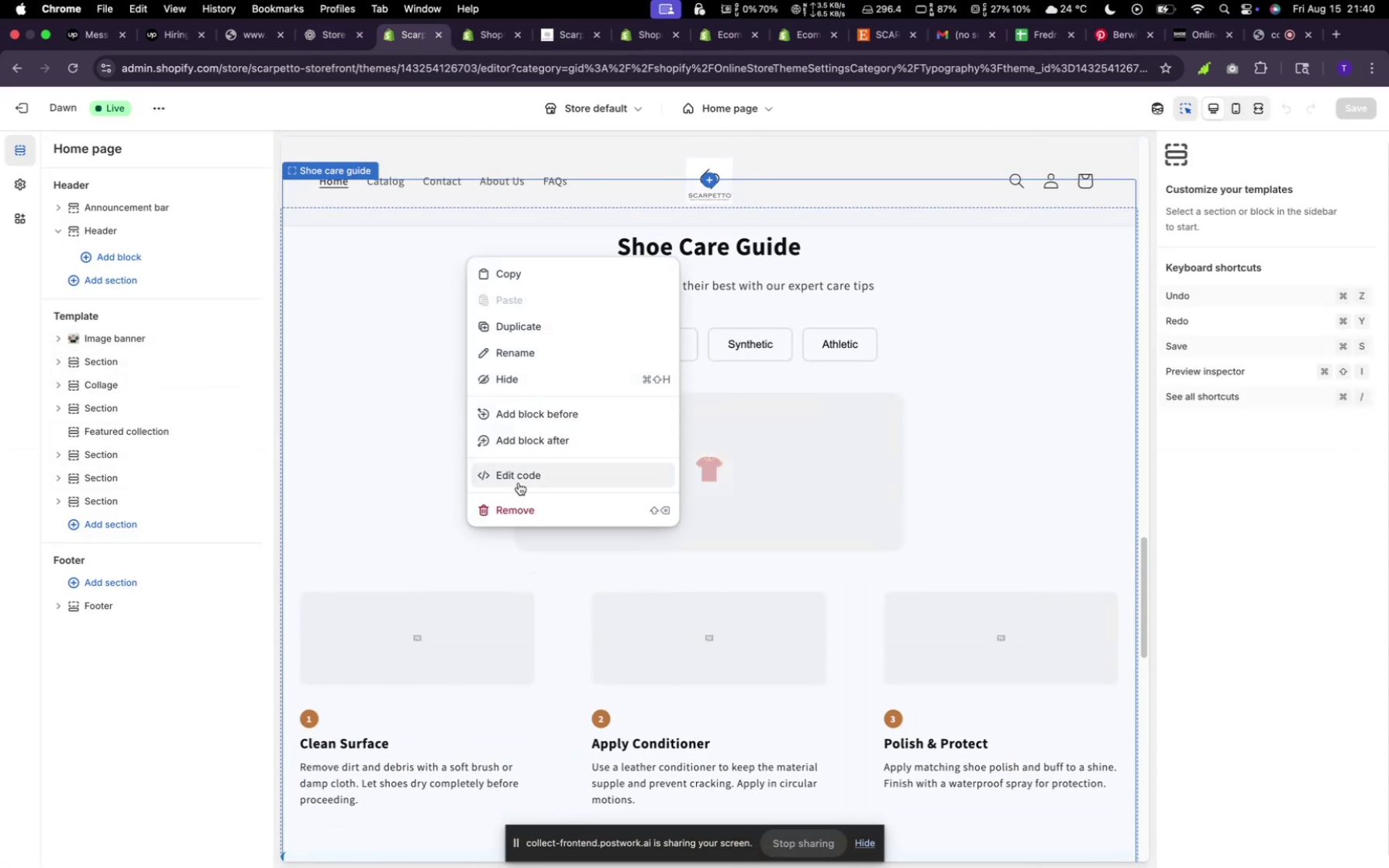 
left_click([518, 480])
 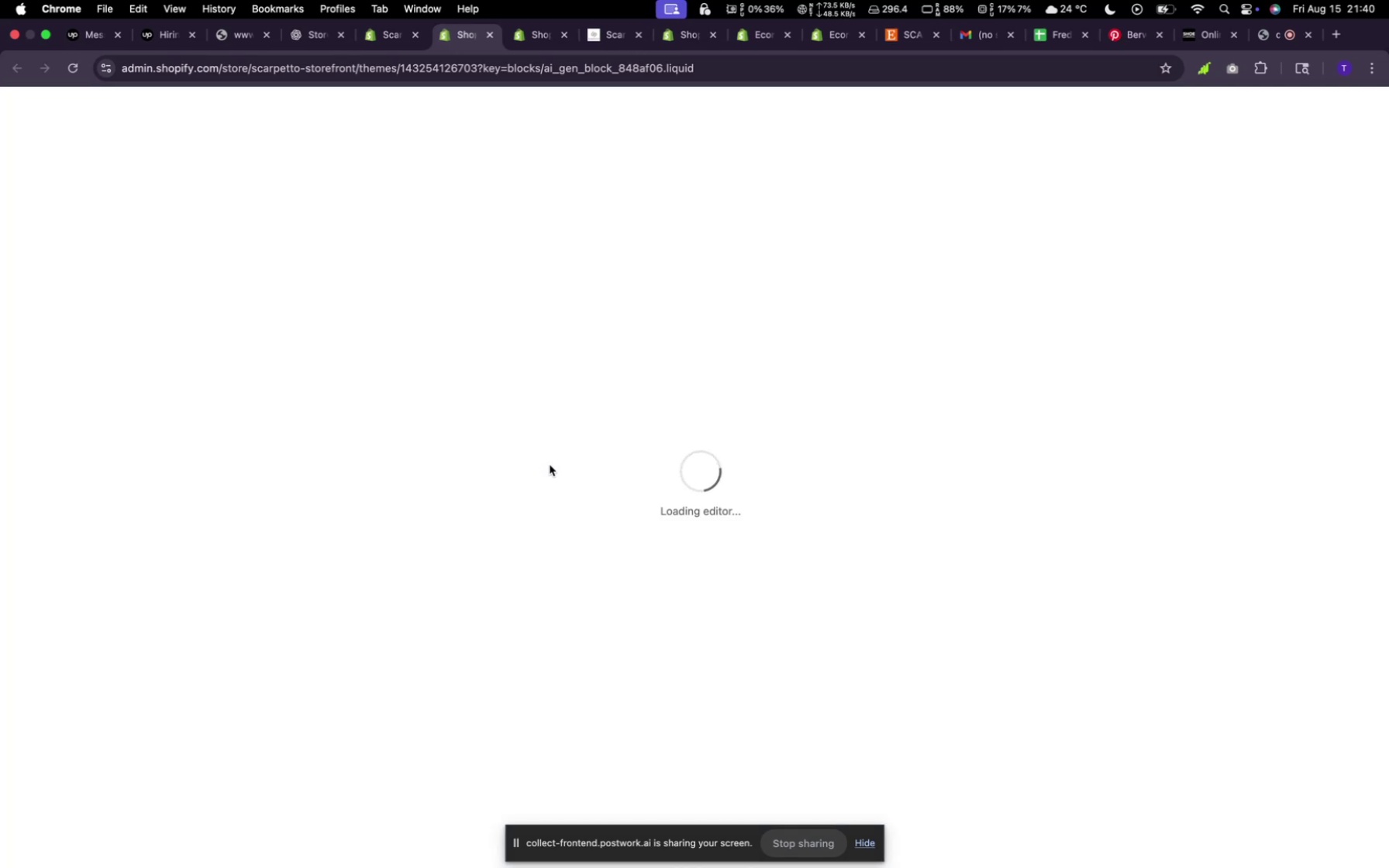 
wait(11.25)
 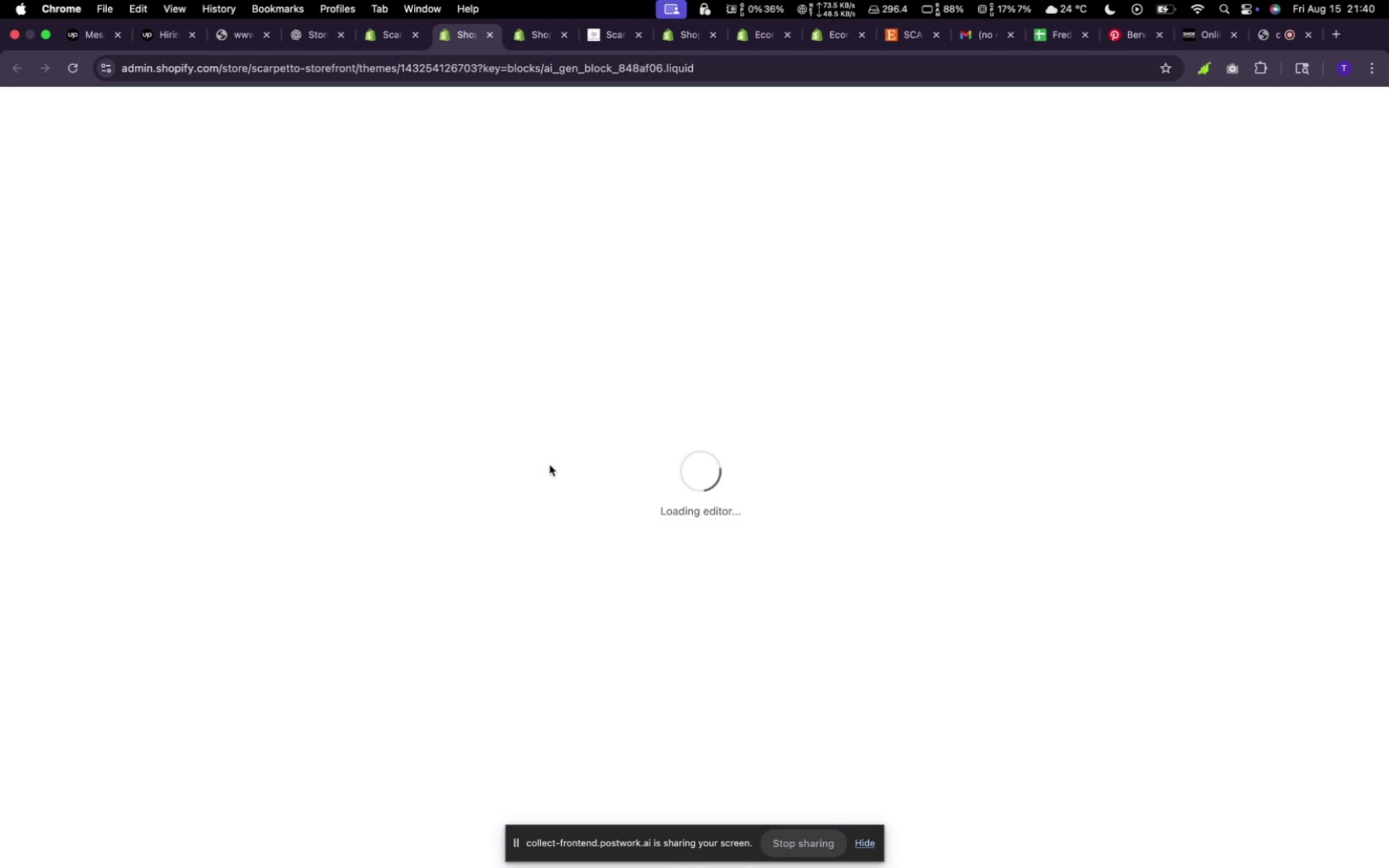 
scroll: coordinate [677, 455], scroll_direction: down, amount: 5.0
 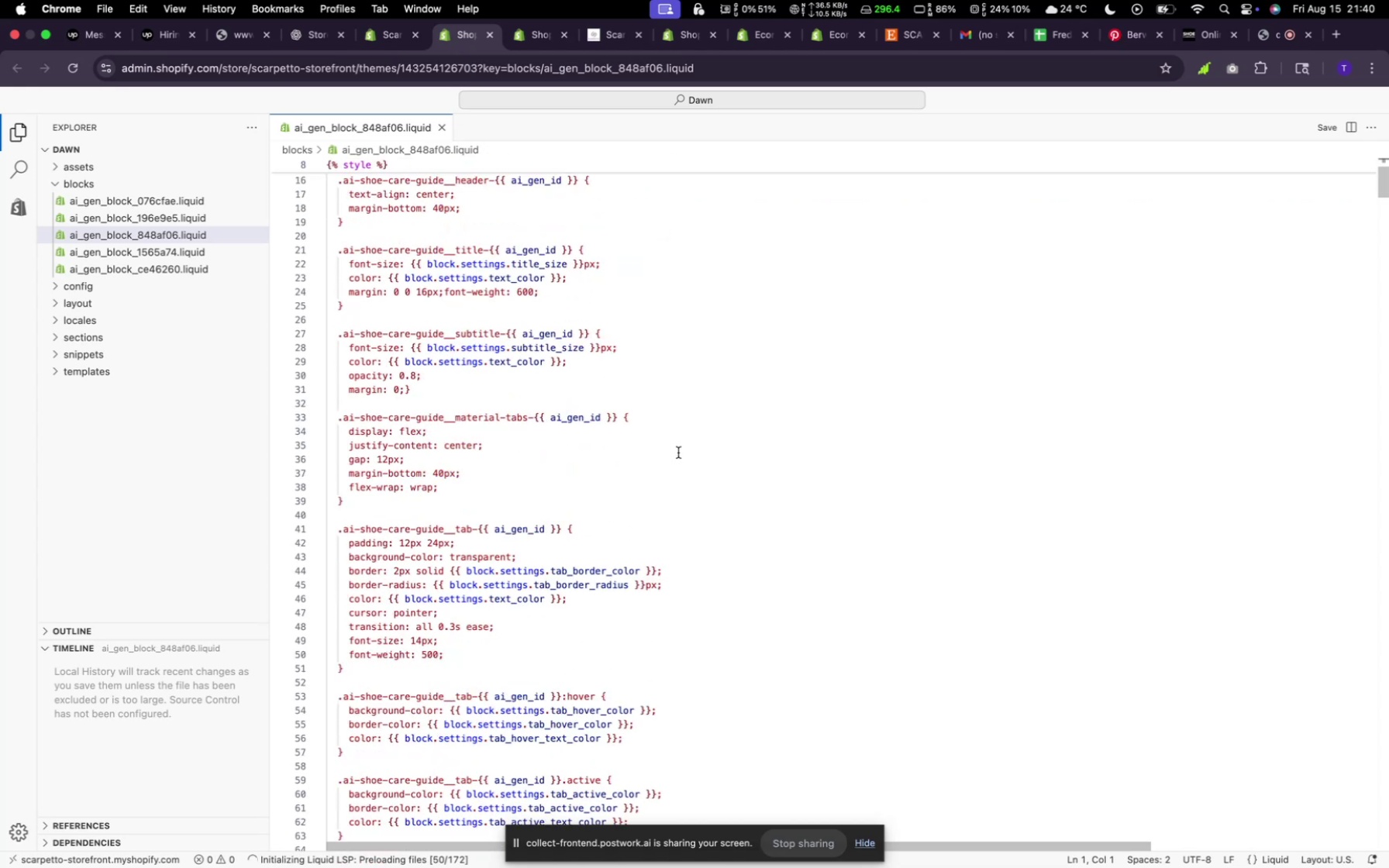 
scroll: coordinate [678, 452], scroll_direction: up, amount: 9.0
 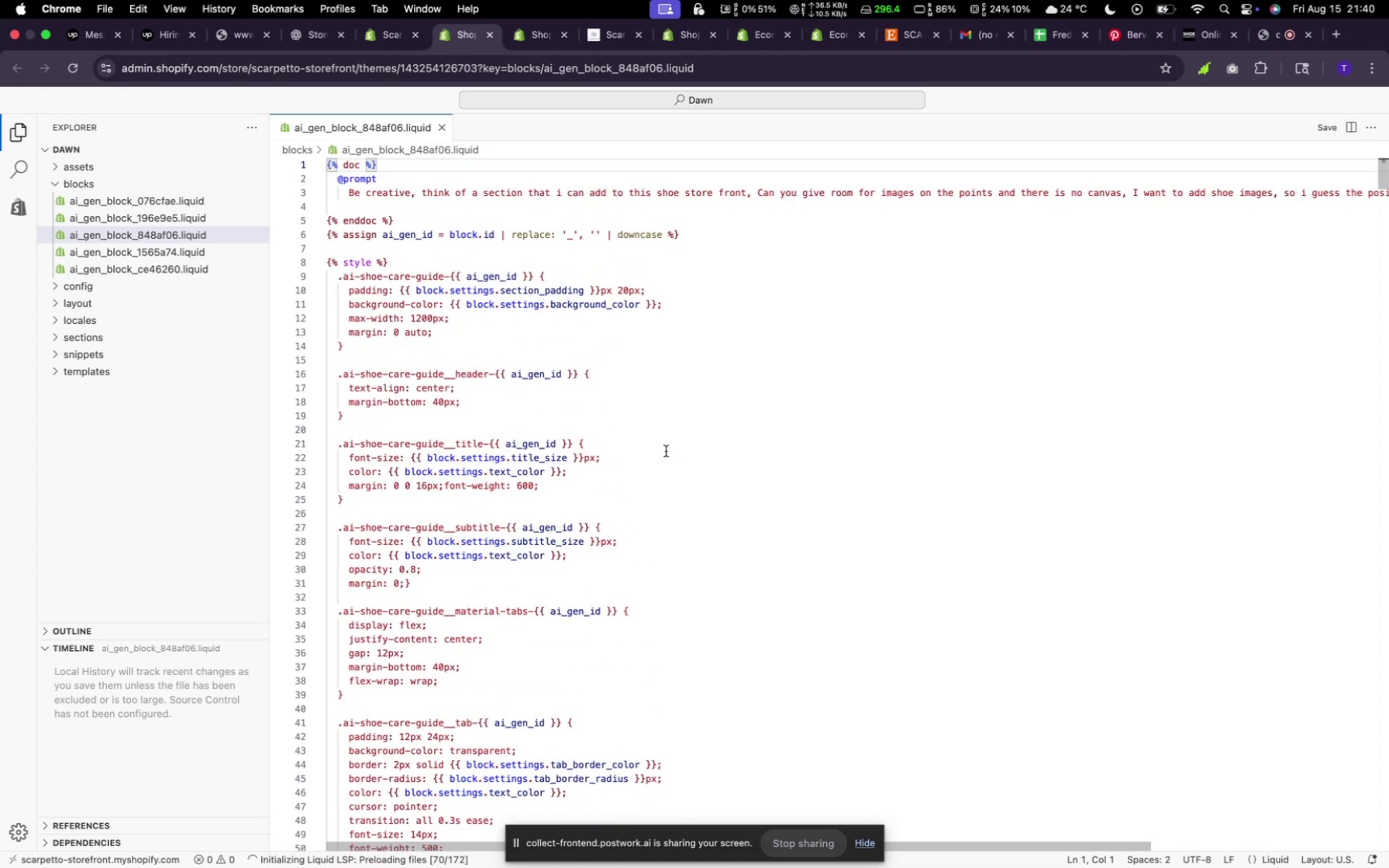 
scroll: coordinate [519, 436], scroll_direction: down, amount: 87.0
 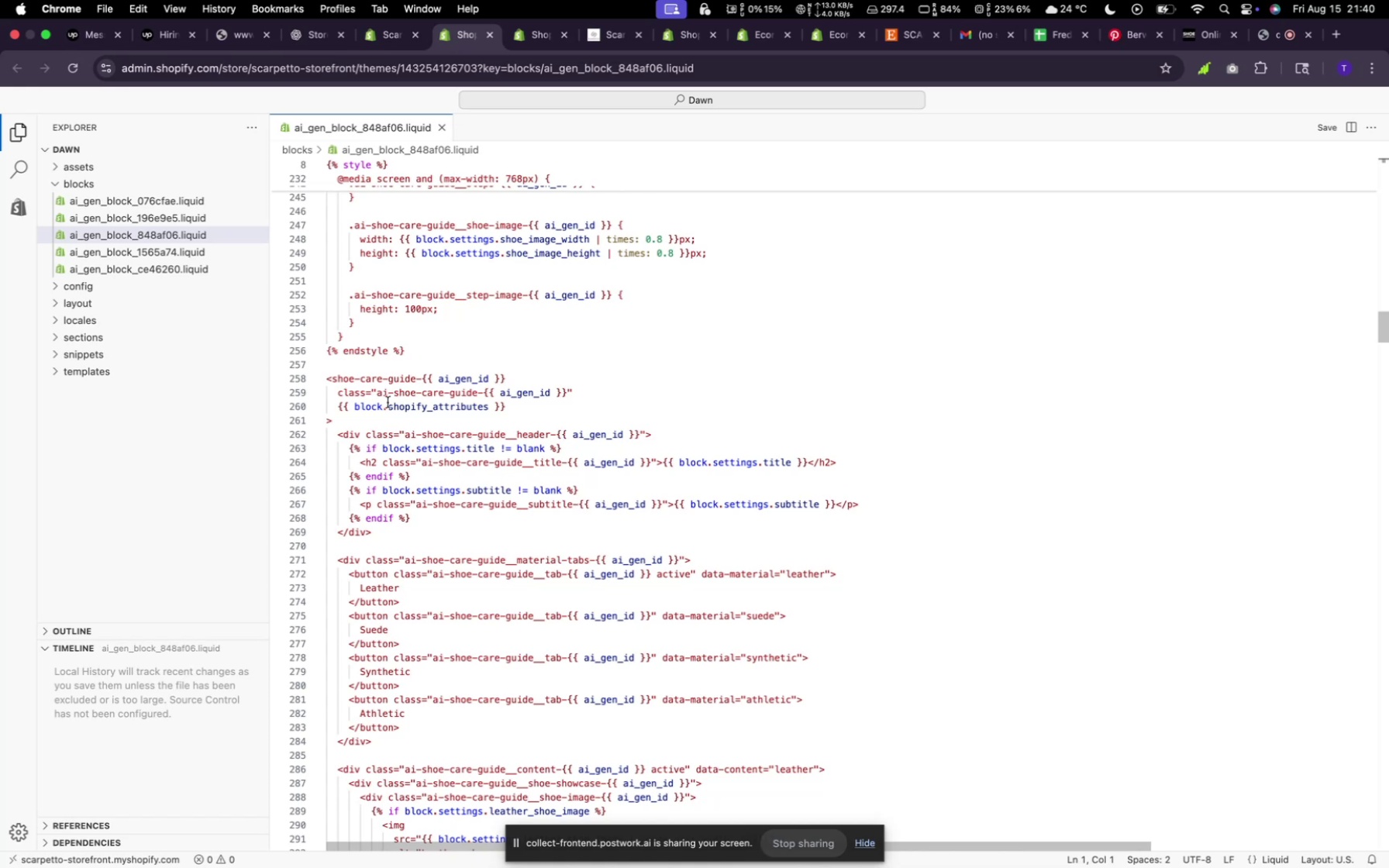 
wait(10.52)
 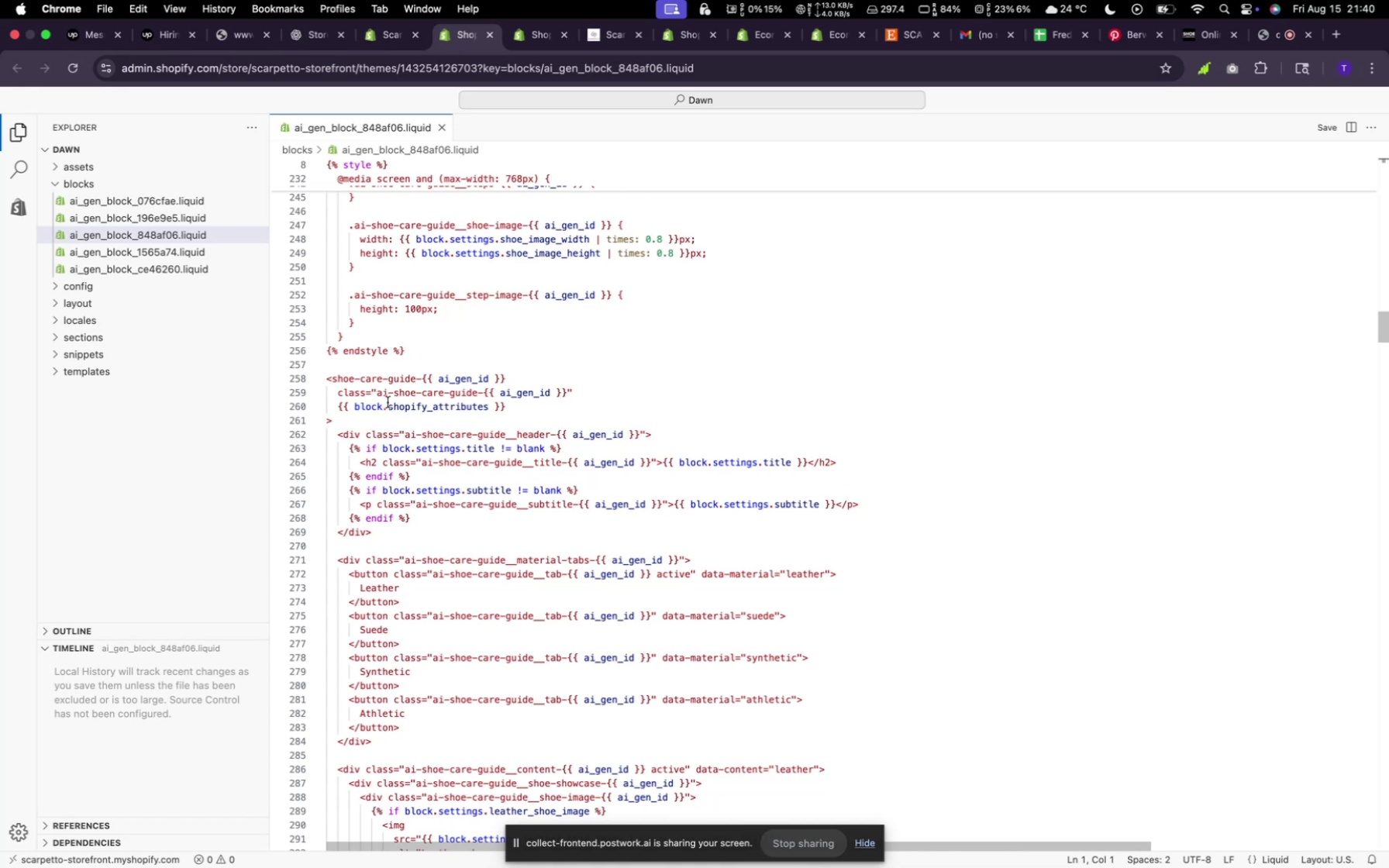 
left_click_drag(start_coordinate=[478, 392], to_coordinate=[379, 388])
 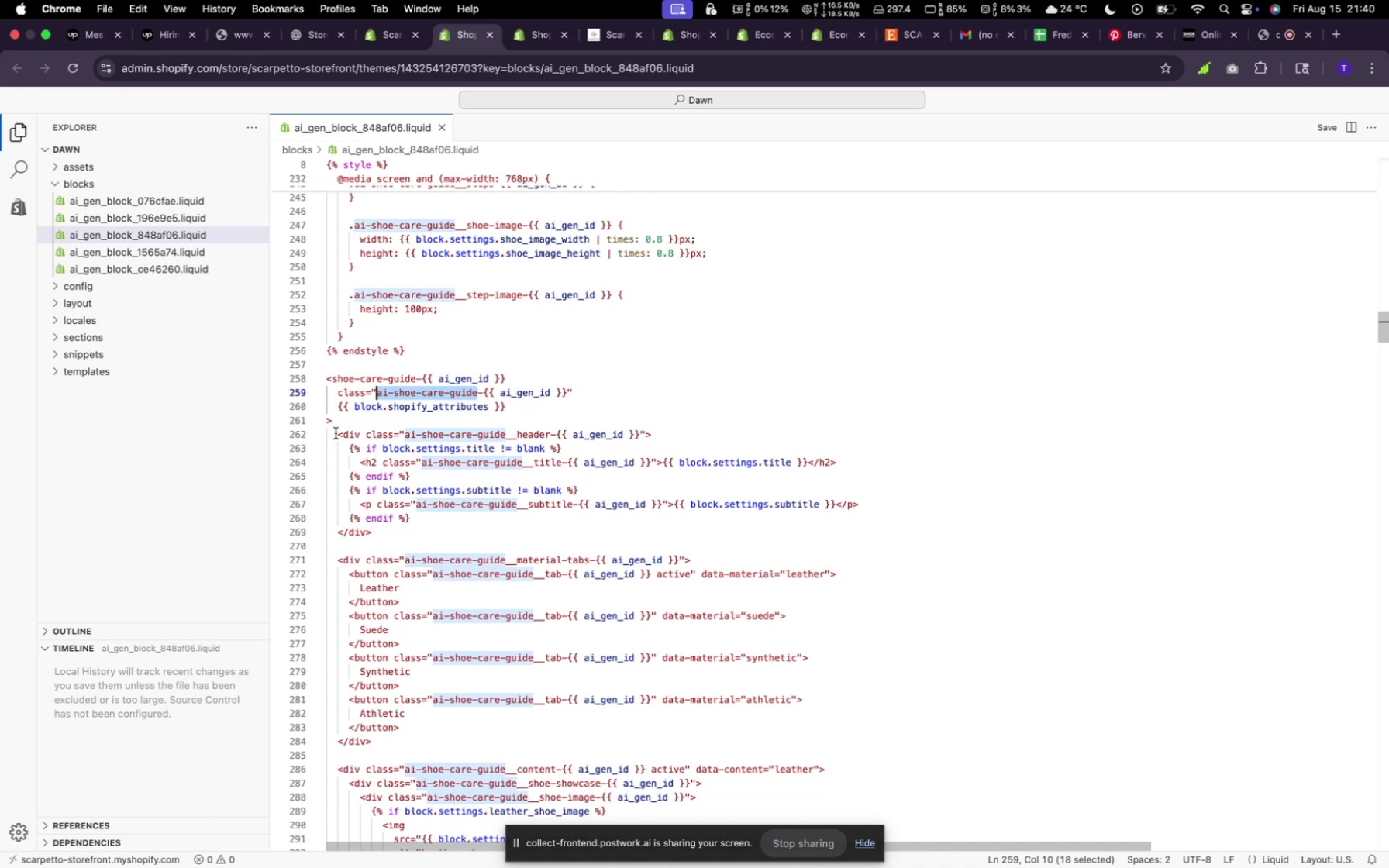 
scroll: coordinate [445, 467], scroll_direction: up, amount: 110.0
 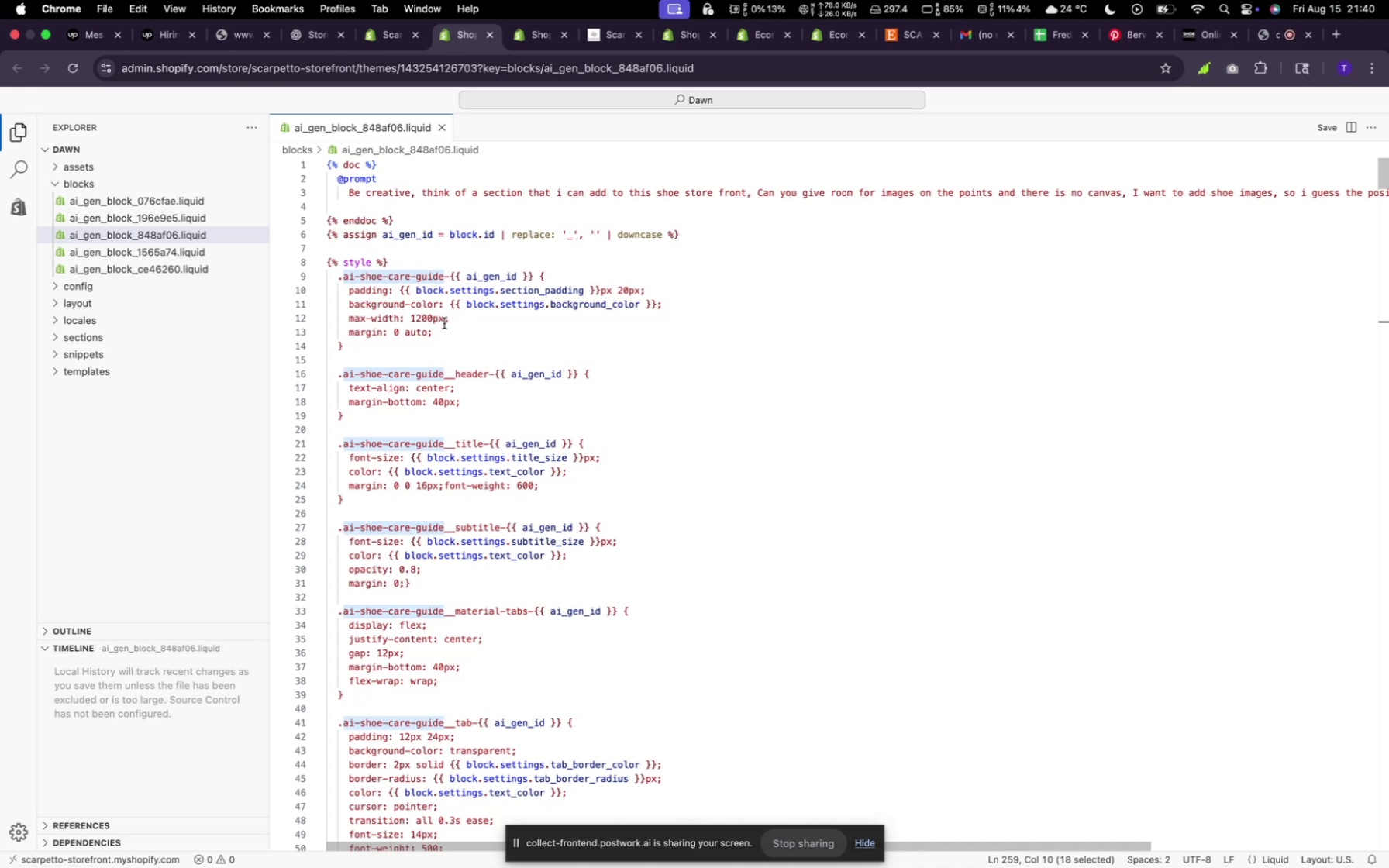 
wait(6.9)
 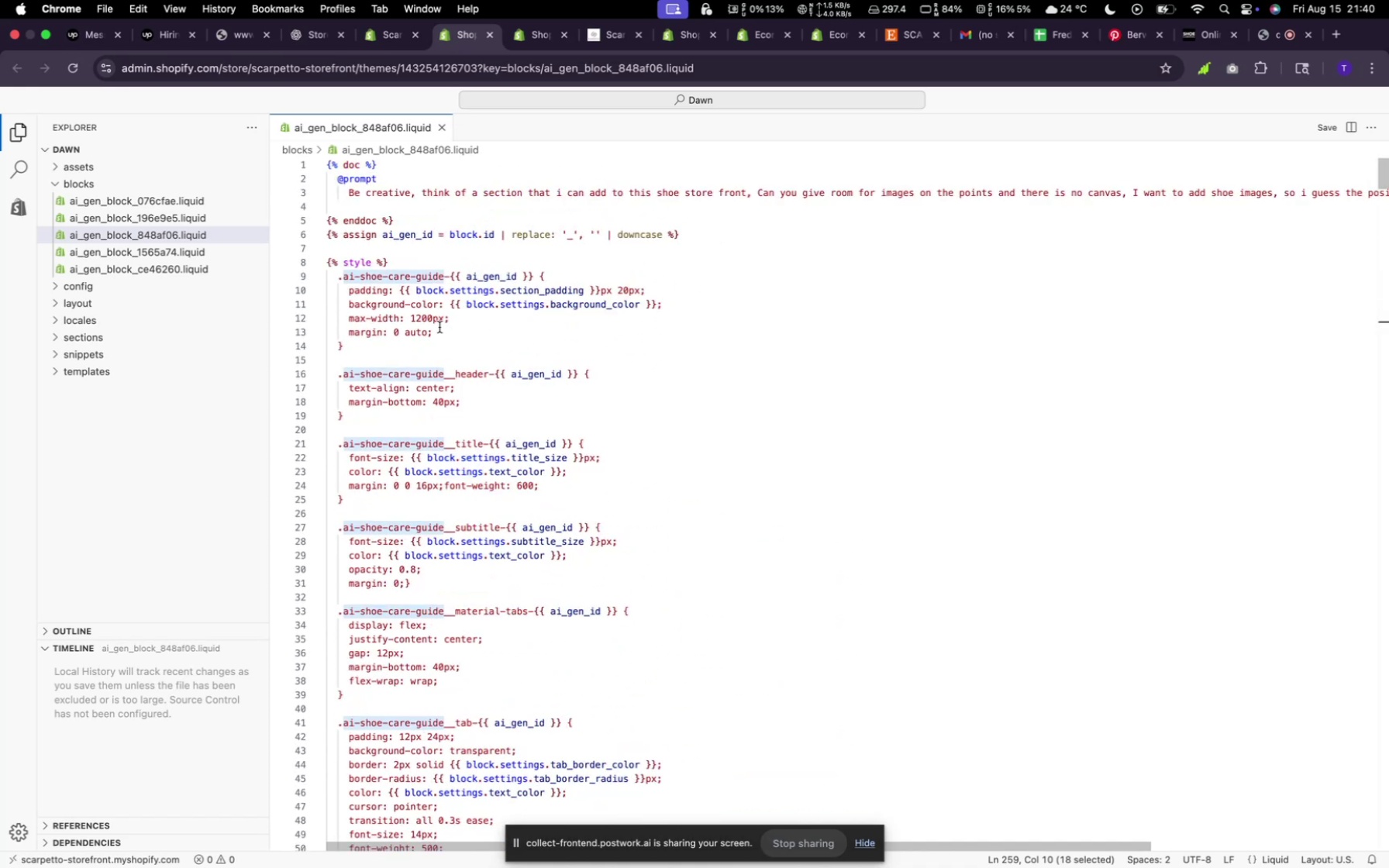 
left_click([388, 39])
 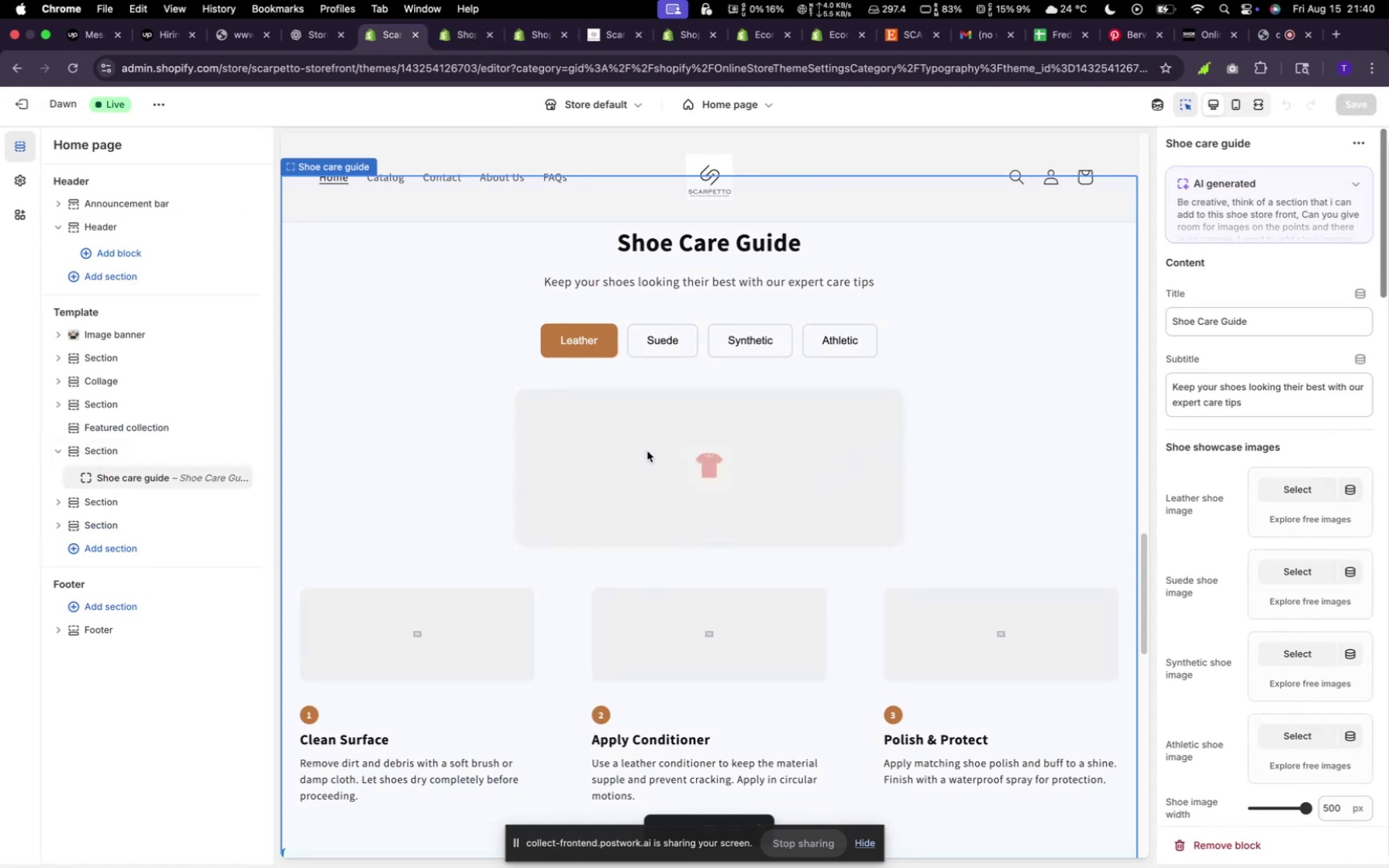 
left_click([137, 474])
 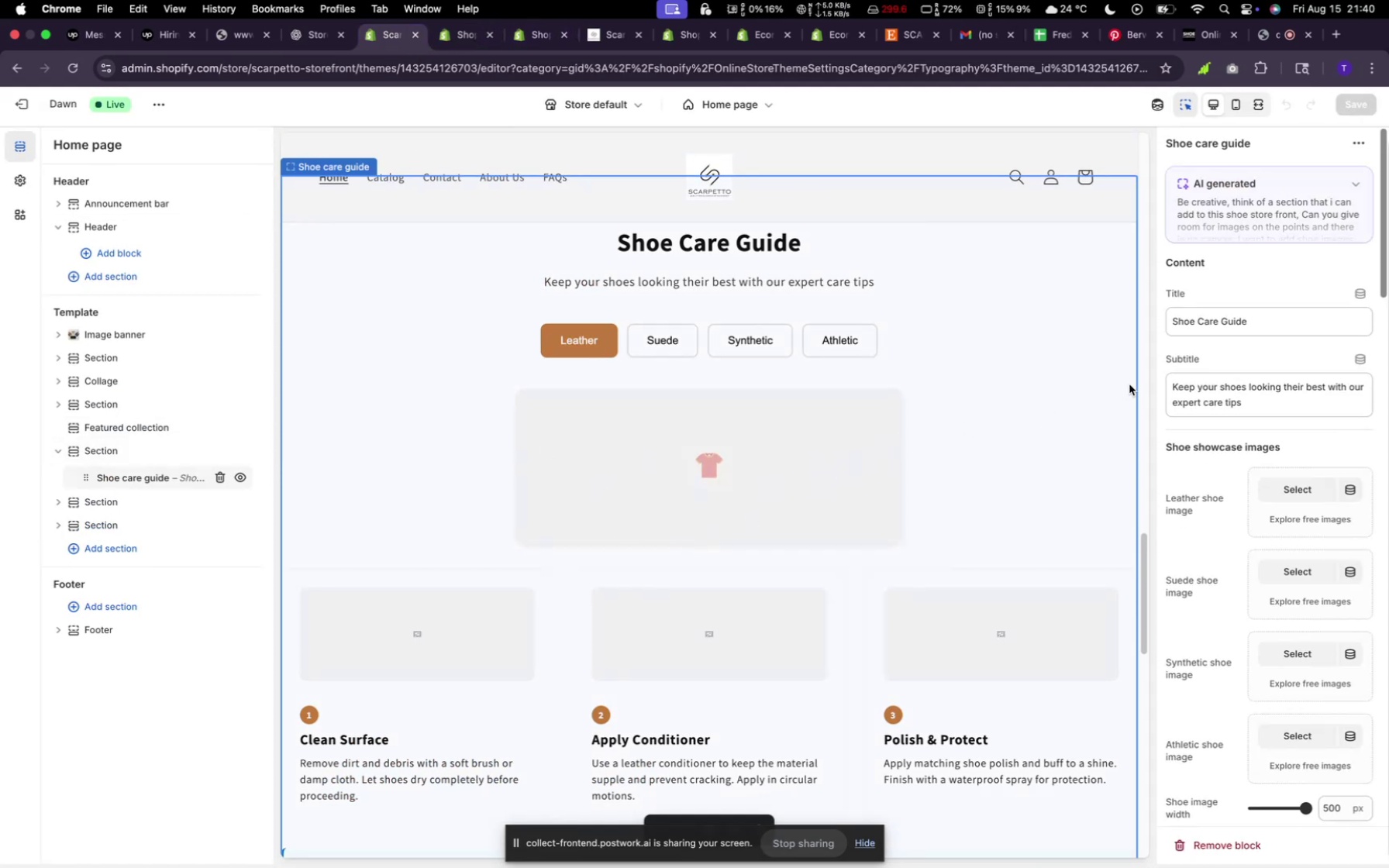 
scroll: coordinate [1187, 425], scroll_direction: down, amount: 19.0
 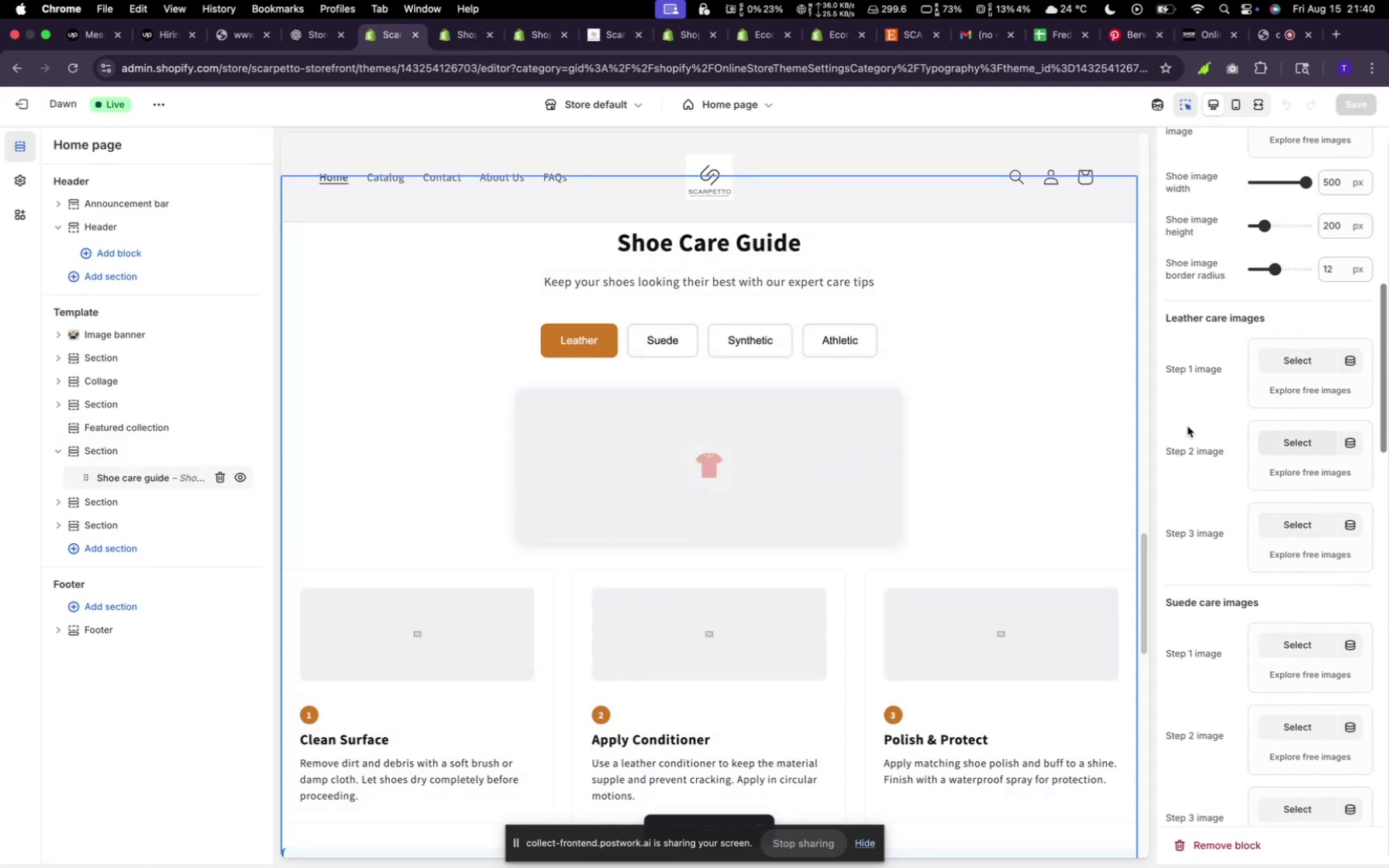 
scroll: coordinate [1187, 426], scroll_direction: up, amount: 10.0
 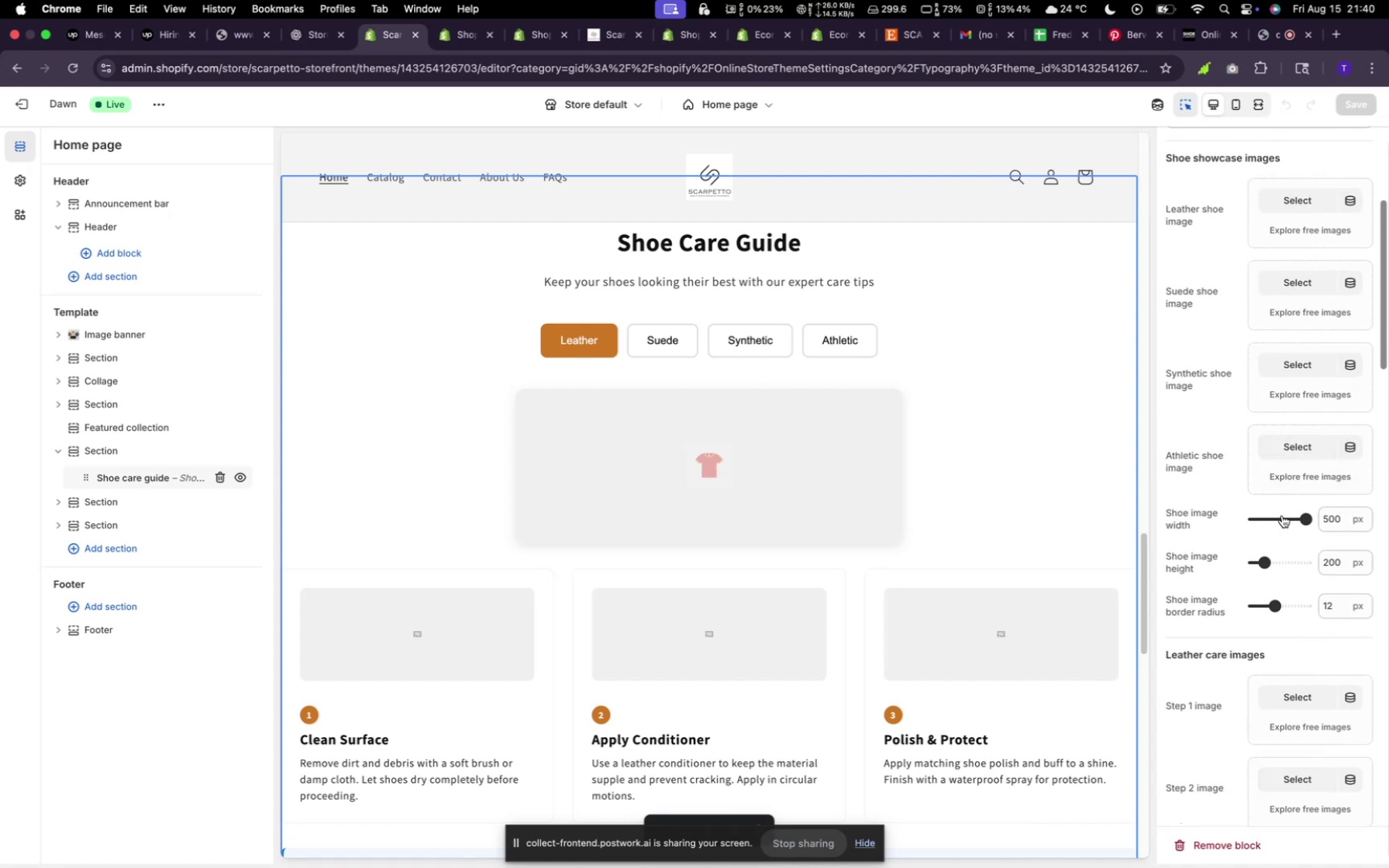 
left_click([1280, 515])
 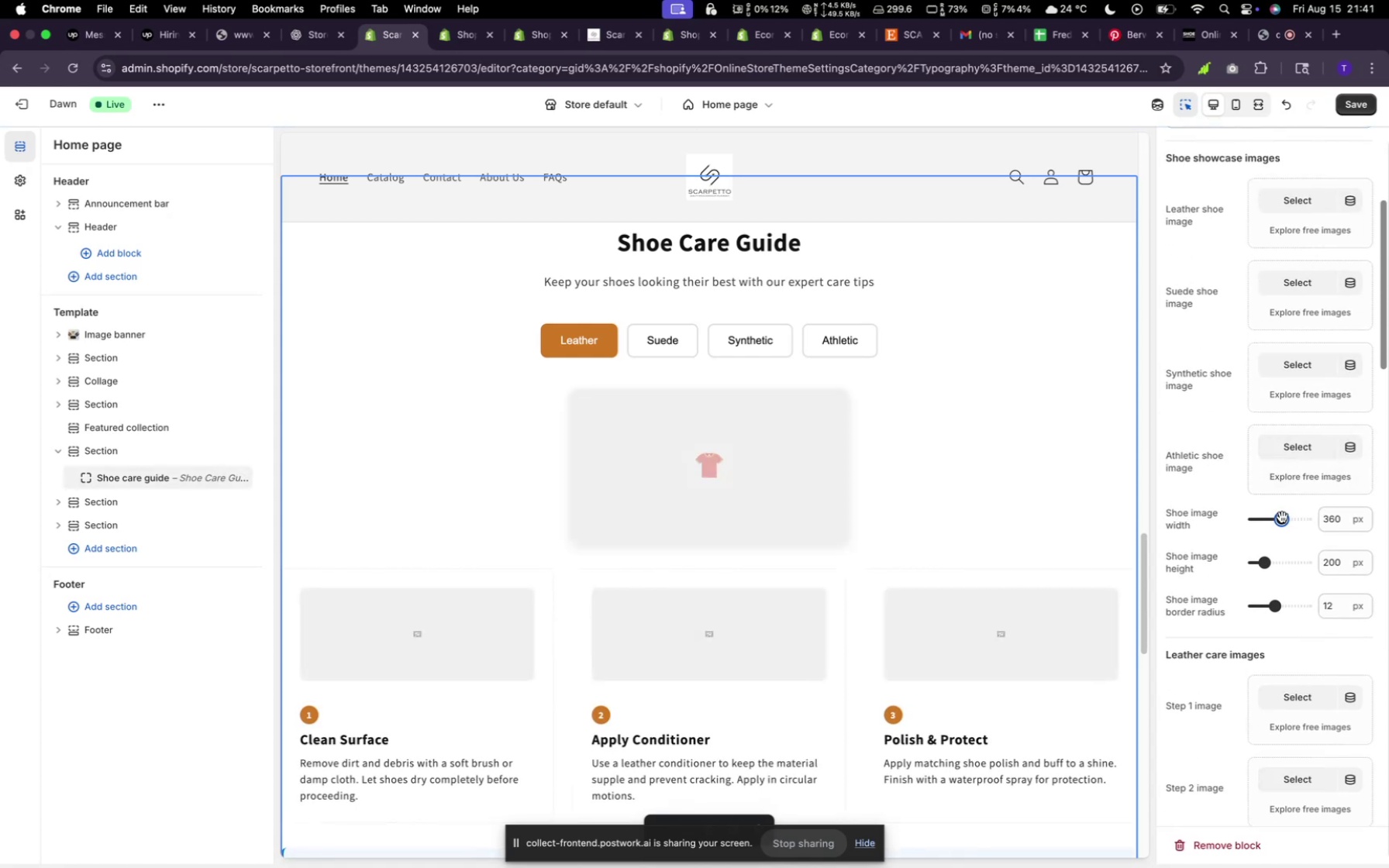 
mouse_move([1355, 134])
 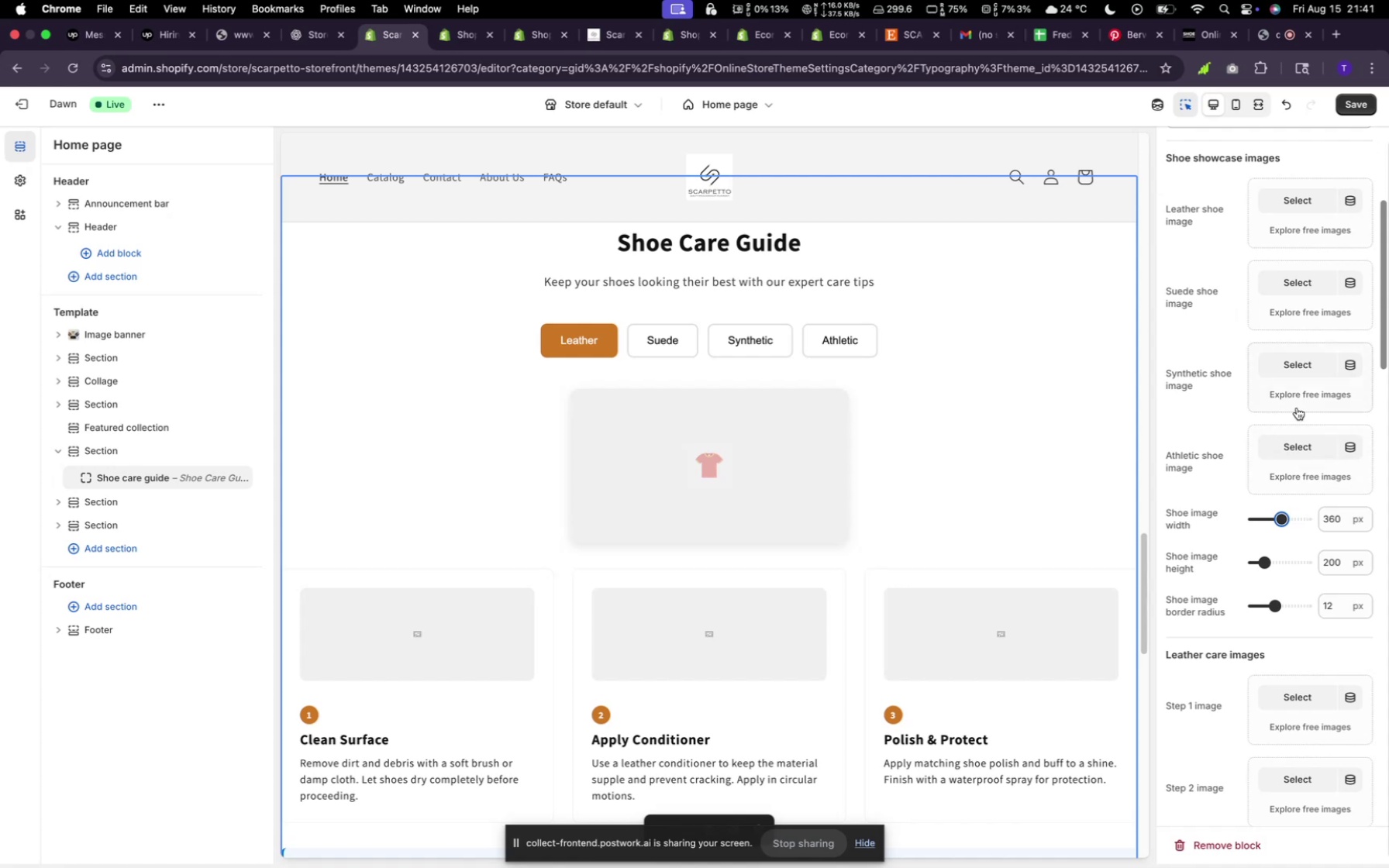 
scroll: coordinate [1313, 395], scroll_direction: down, amount: 56.0
 